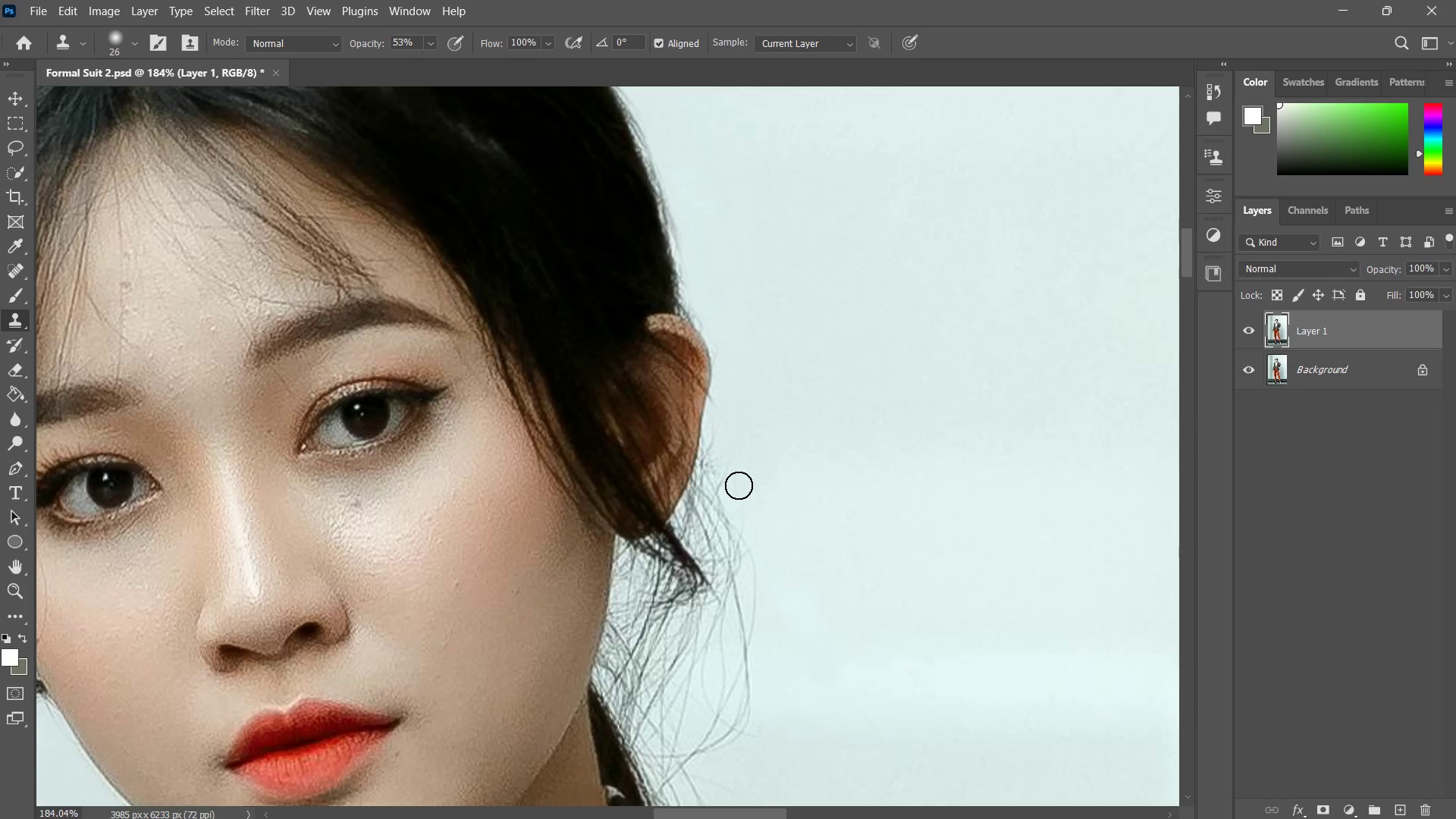 
left_click_drag(start_coordinate=[737, 484], to_coordinate=[736, 528])
 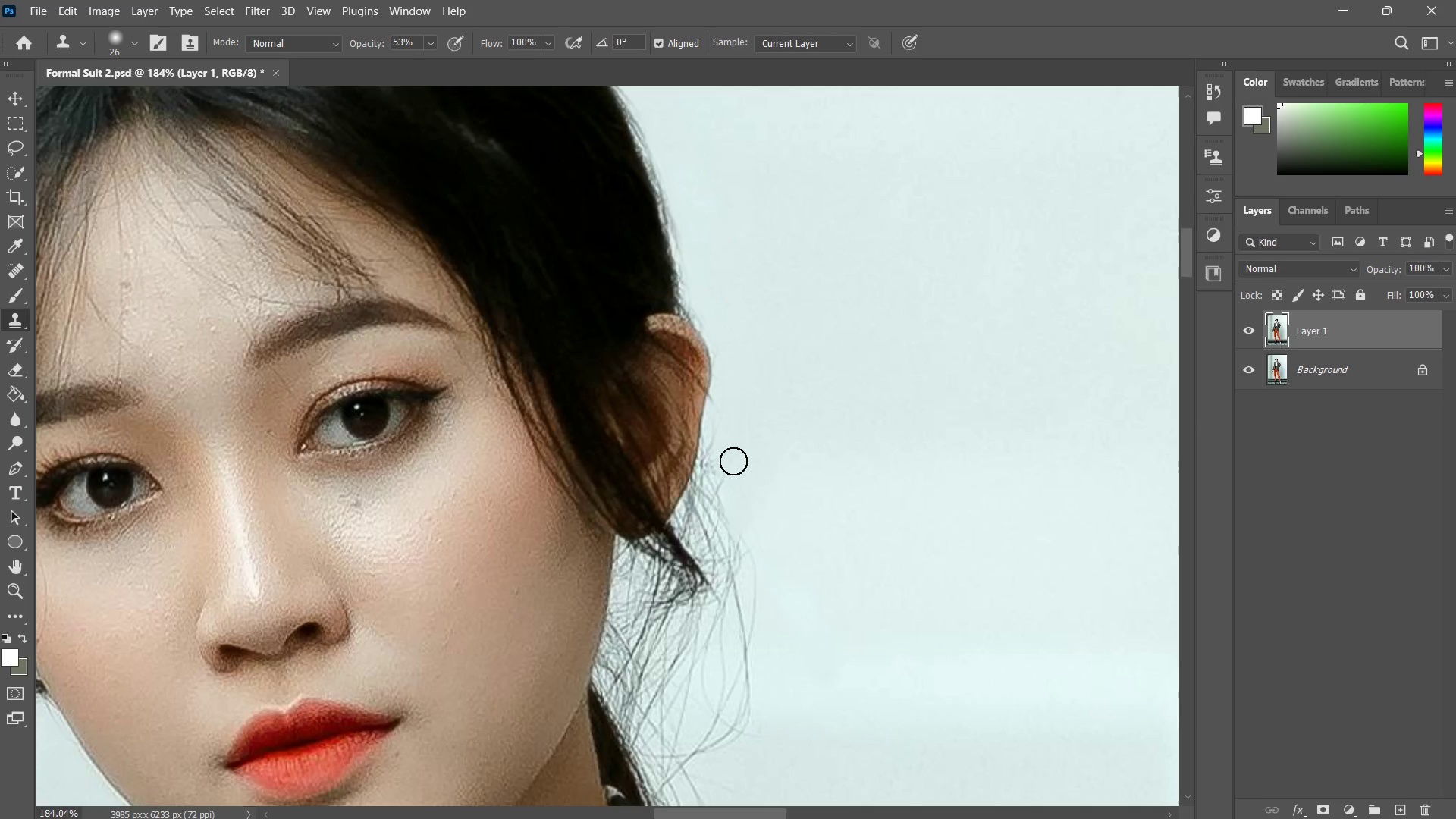 
left_click_drag(start_coordinate=[733, 461], to_coordinate=[718, 511])
 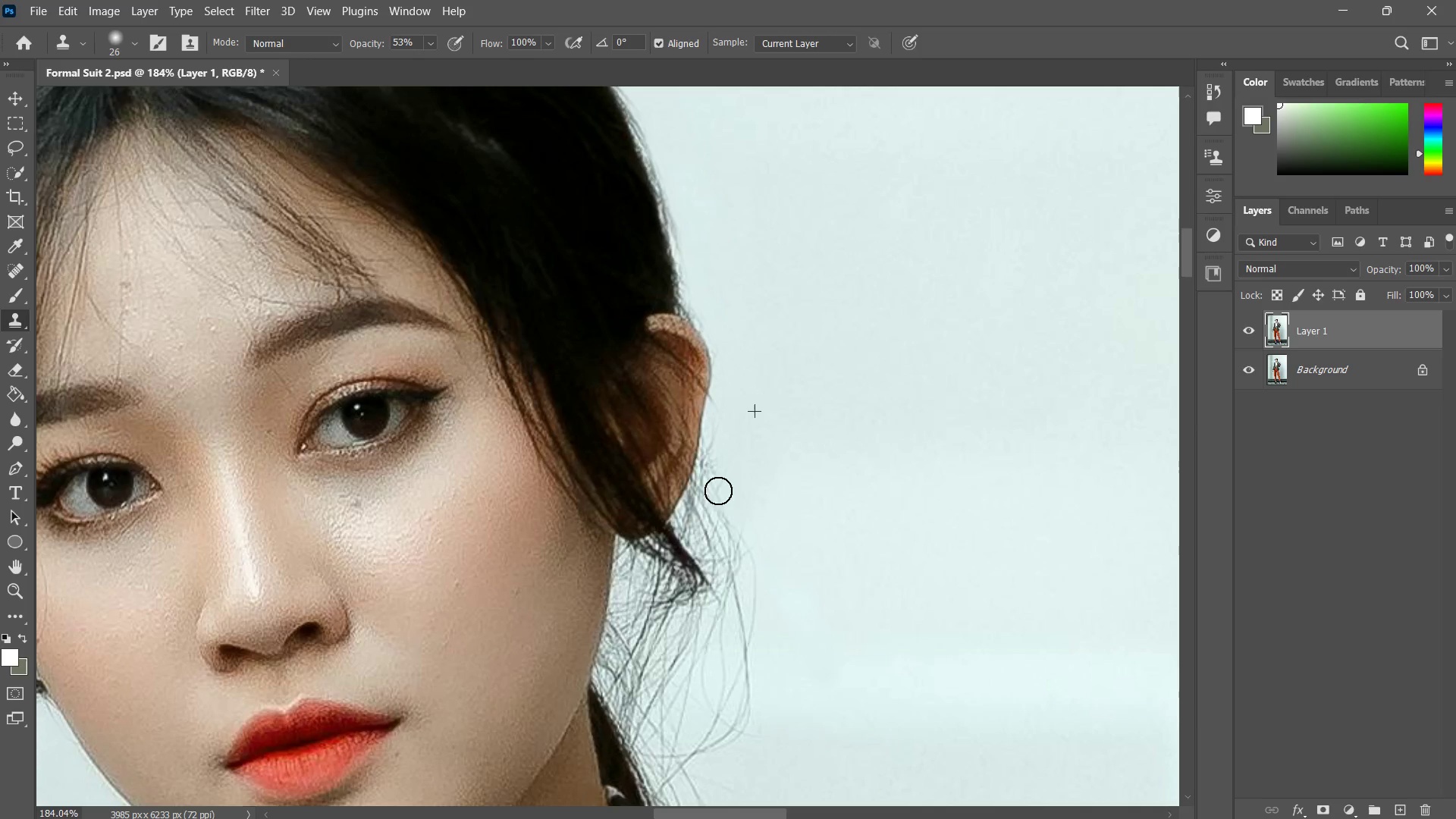 
left_click_drag(start_coordinate=[718, 470], to_coordinate=[711, 516])
 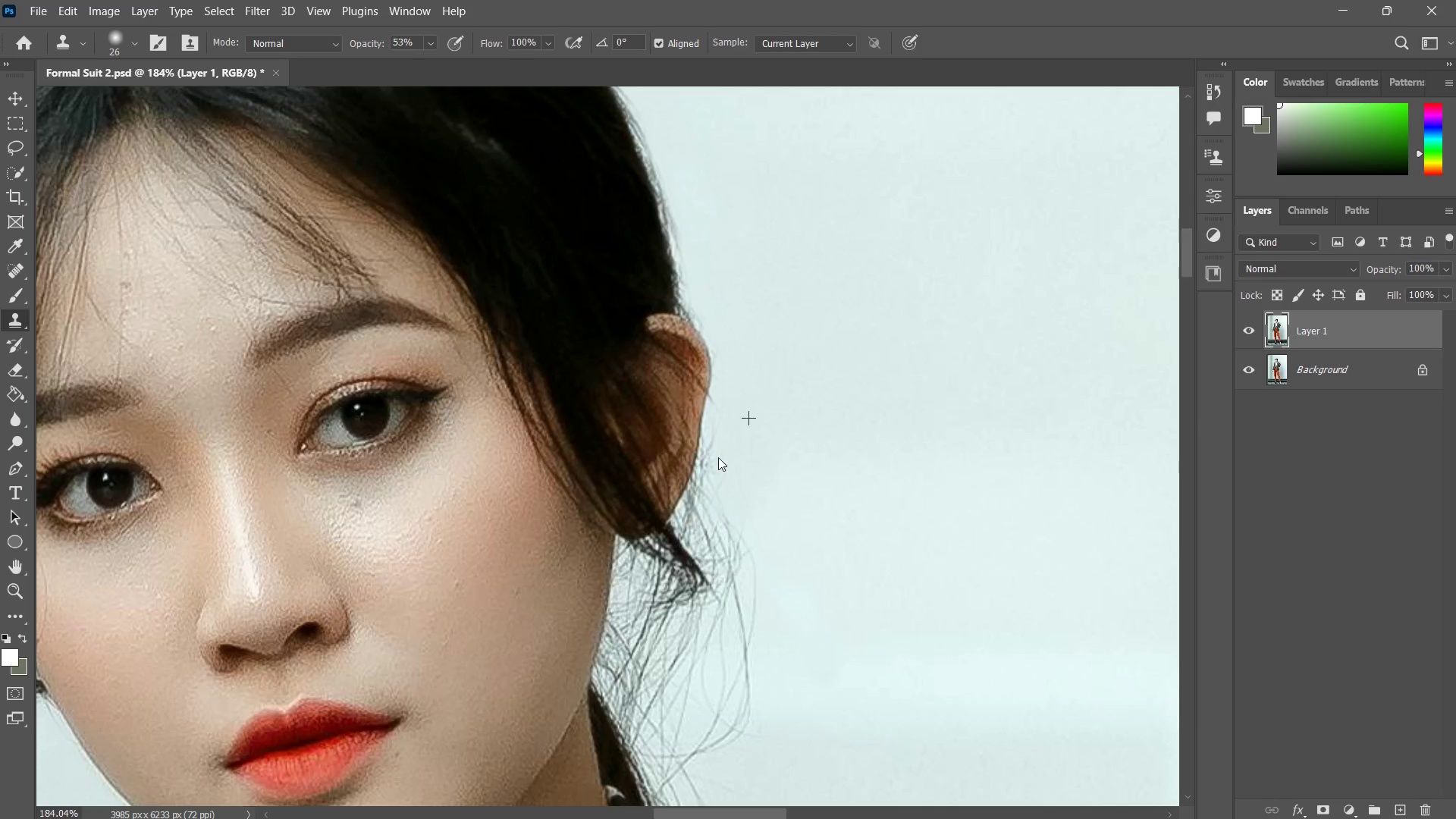 
left_click_drag(start_coordinate=[718, 455], to_coordinate=[711, 485])
 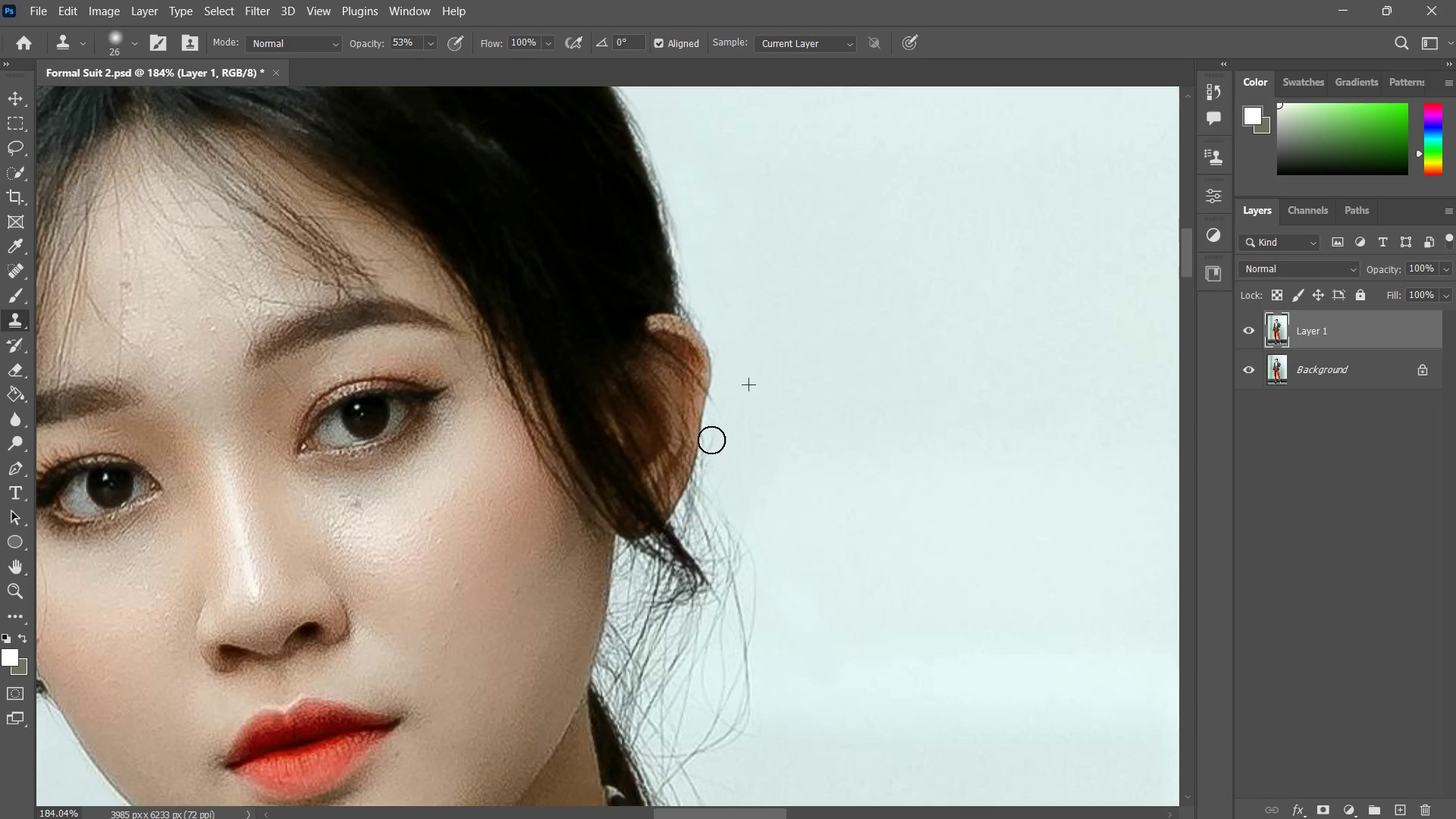 
left_click_drag(start_coordinate=[711, 441], to_coordinate=[708, 474])
 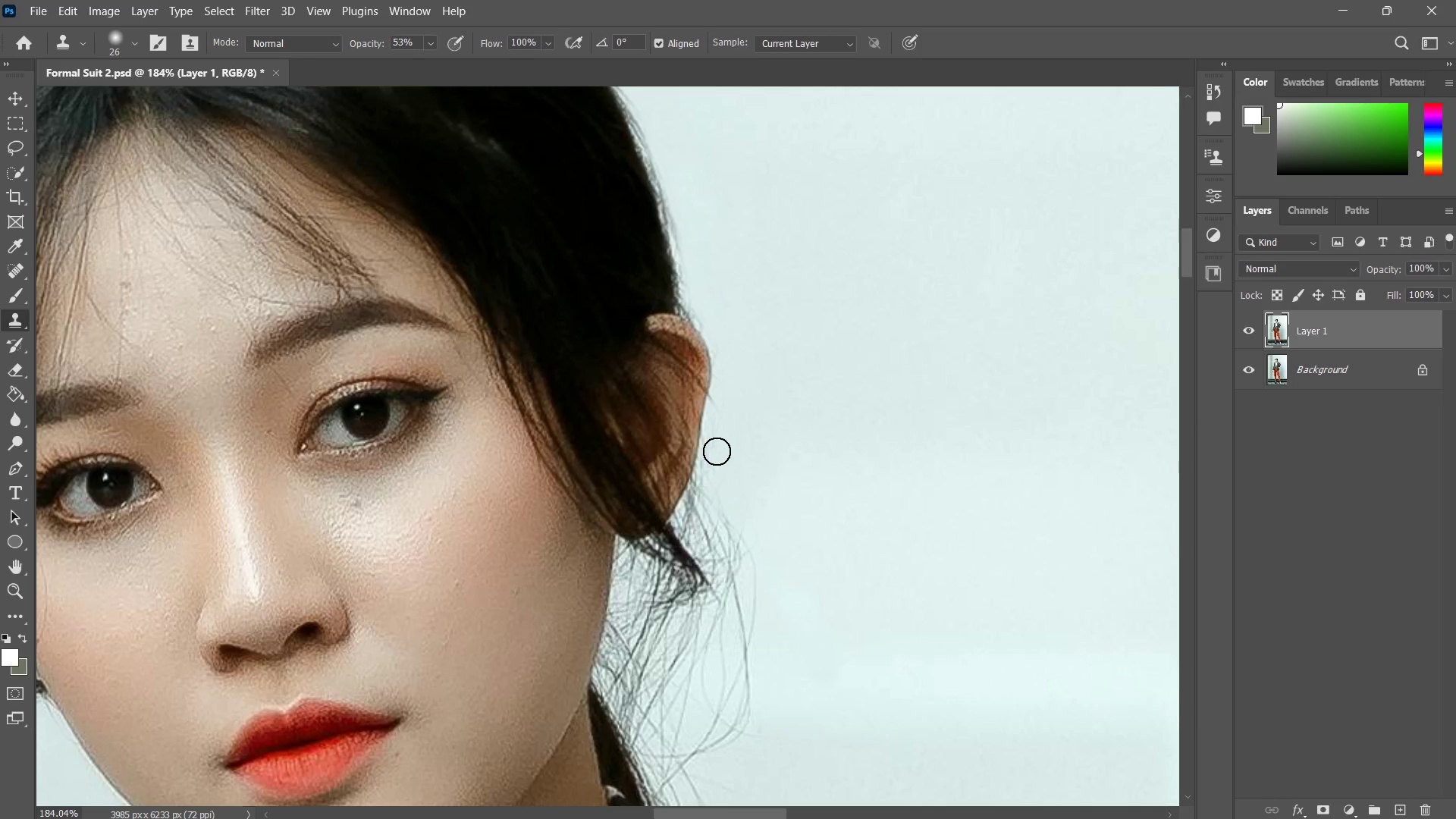 
left_click_drag(start_coordinate=[717, 451], to_coordinate=[713, 479])
 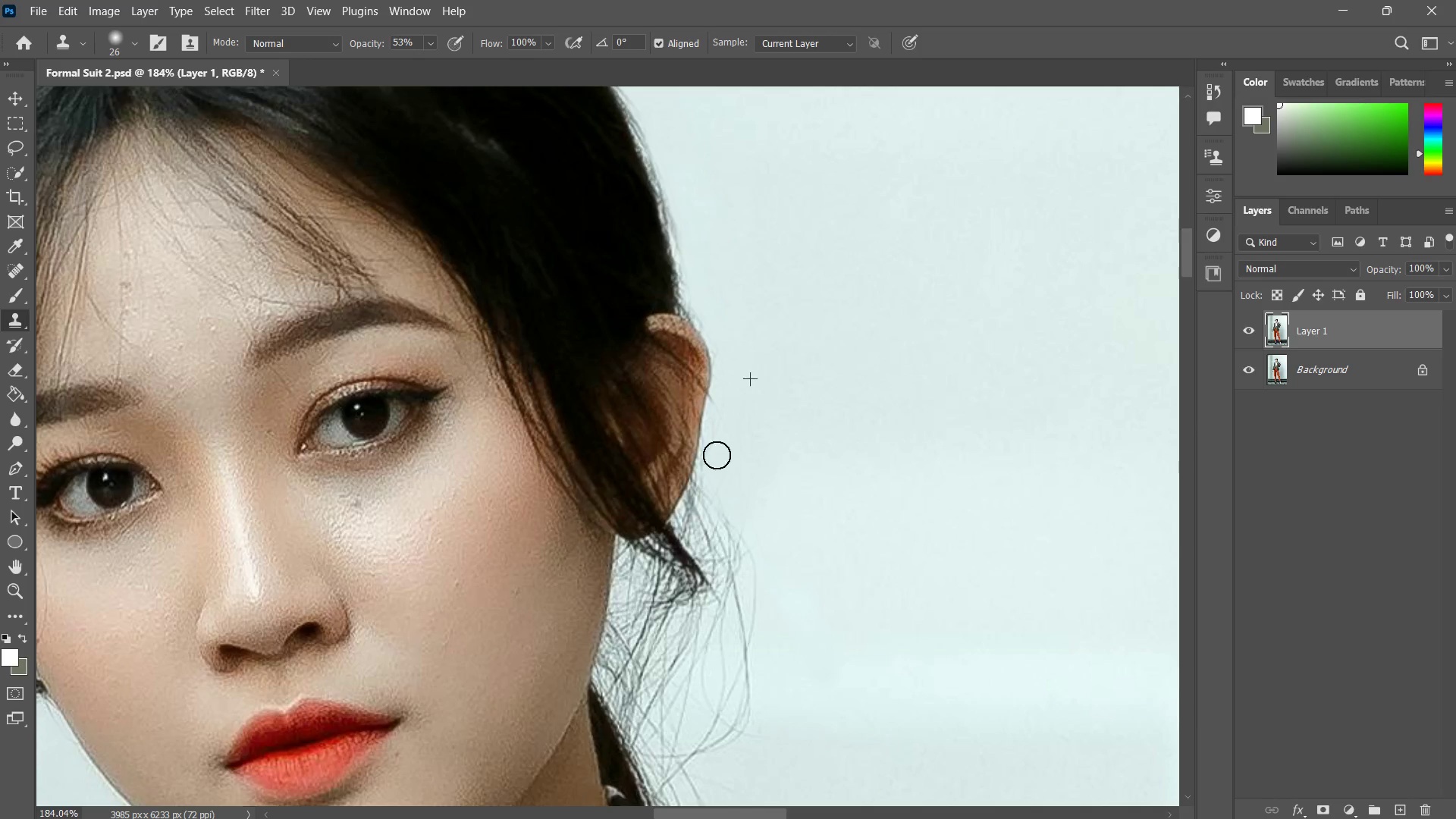 
left_click_drag(start_coordinate=[717, 456], to_coordinate=[715, 505])
 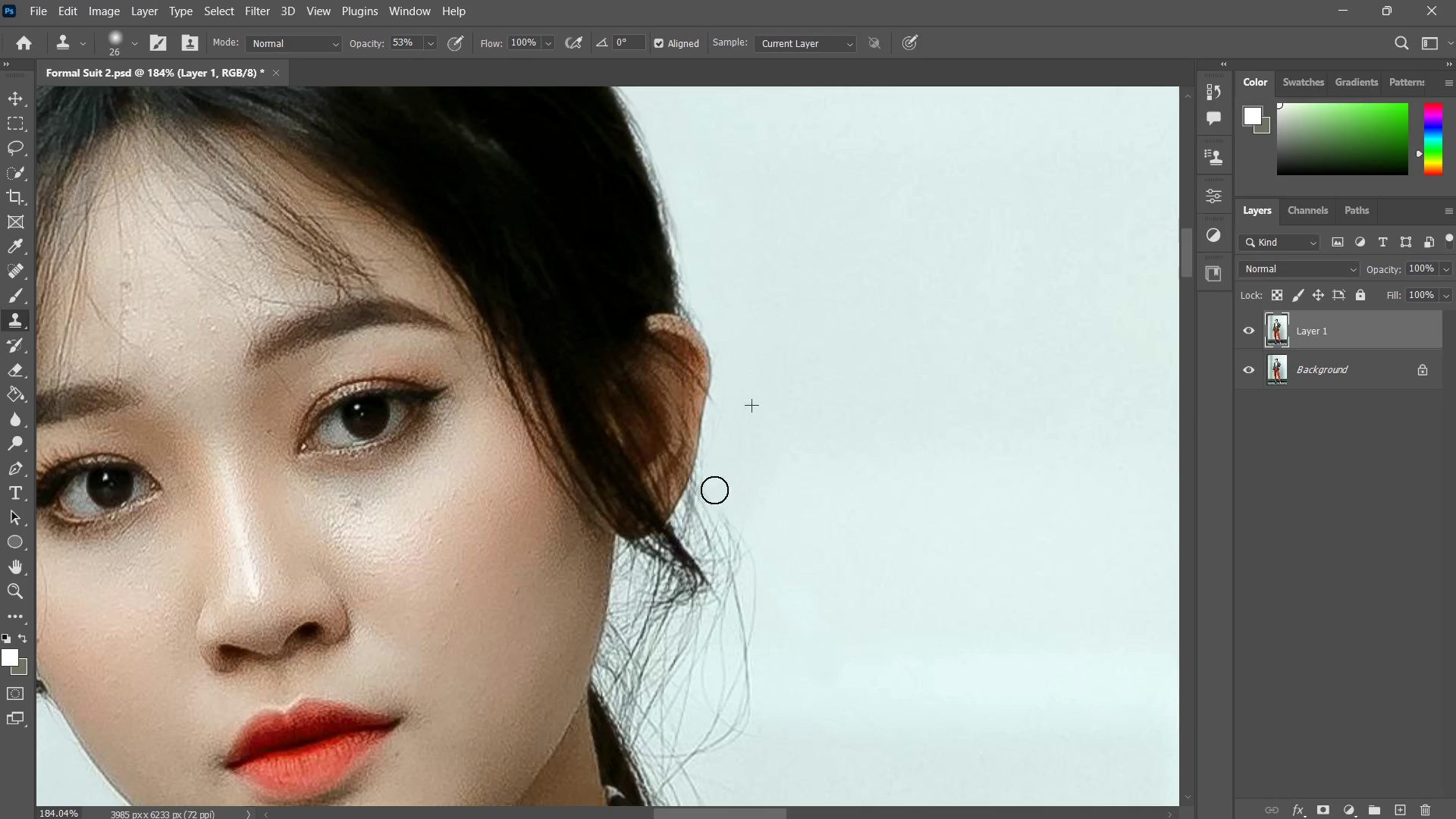 
left_click_drag(start_coordinate=[714, 476], to_coordinate=[706, 504])
 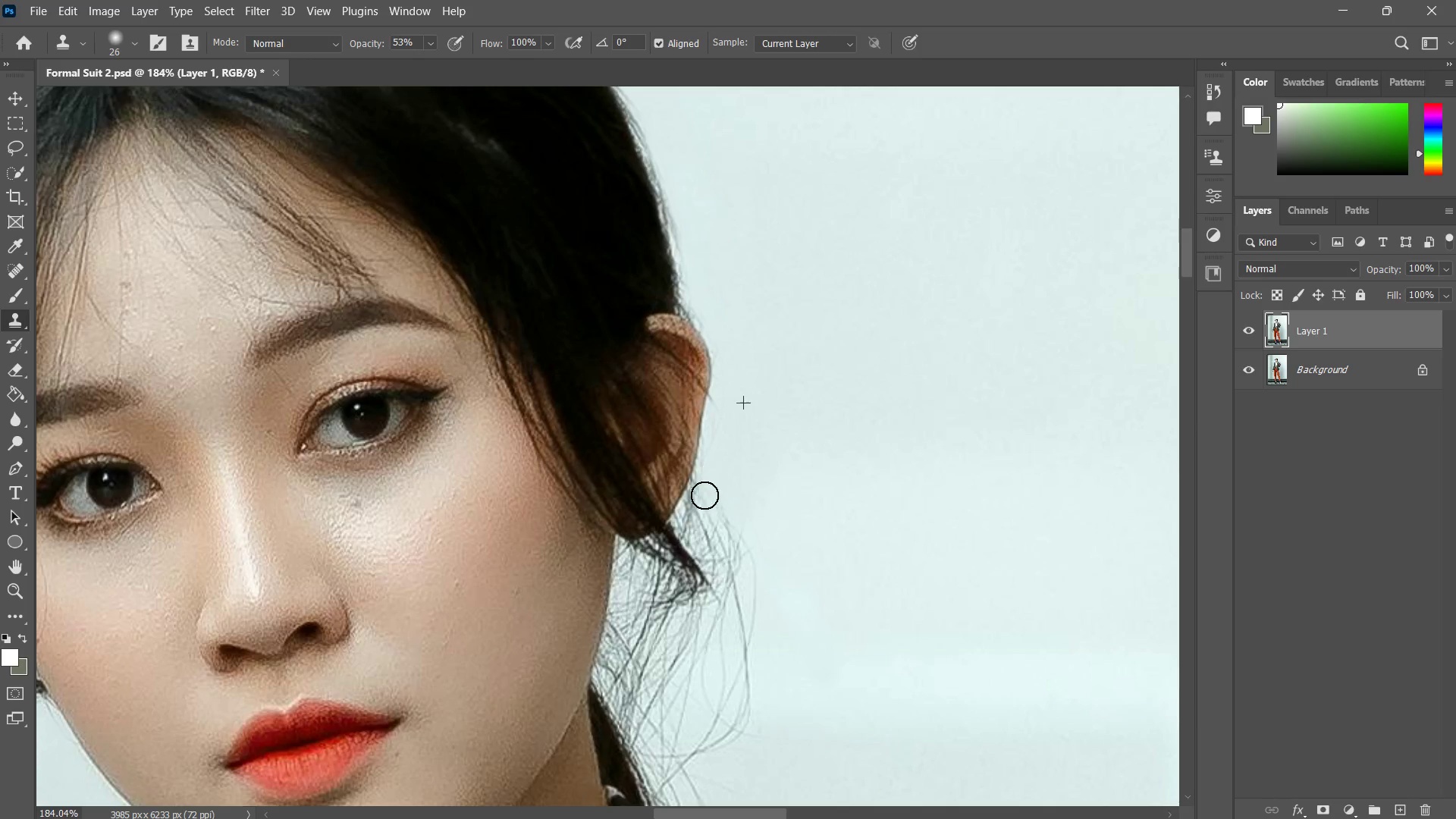 
left_click_drag(start_coordinate=[704, 495], to_coordinate=[695, 512])
 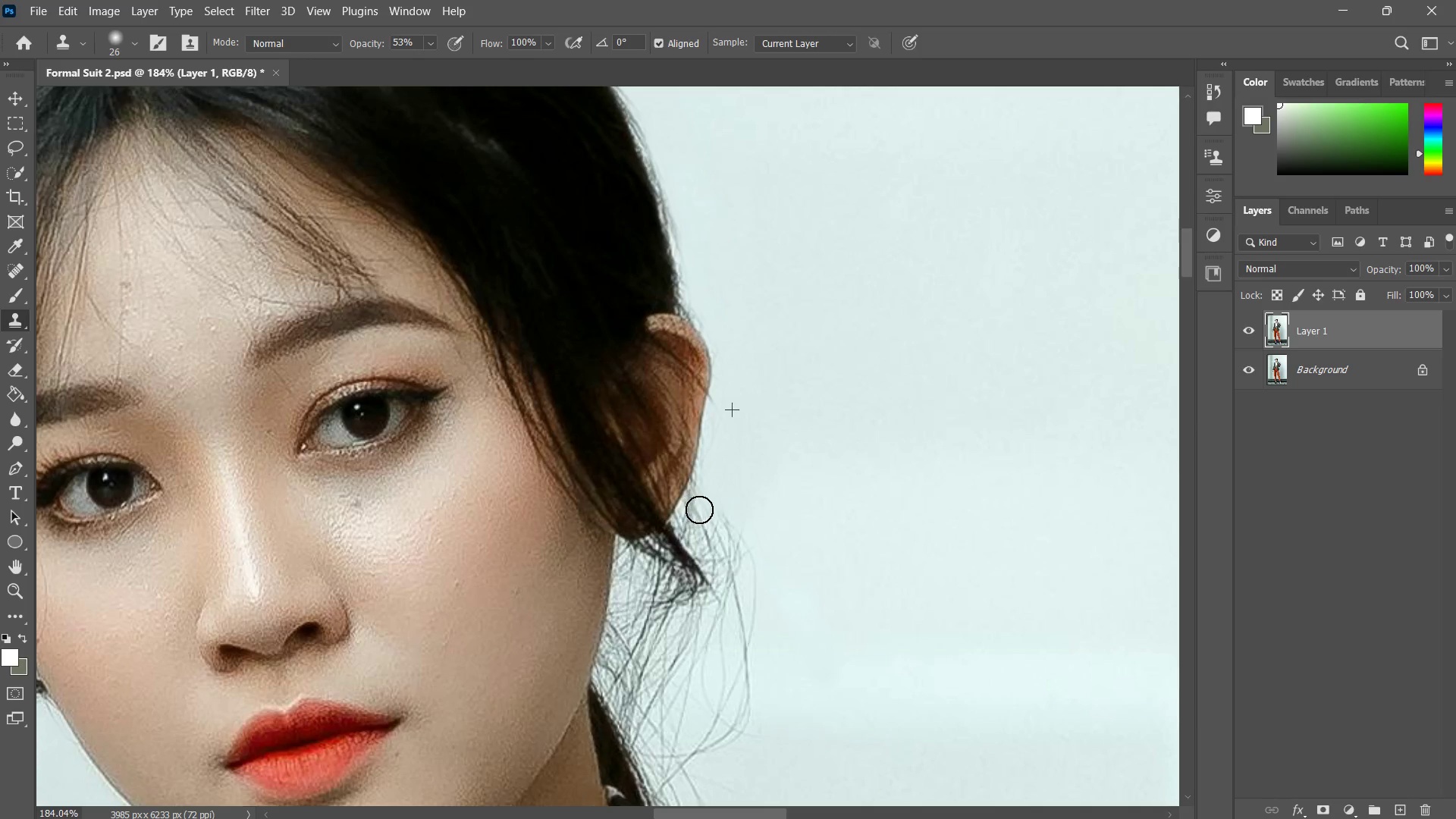 
left_click_drag(start_coordinate=[701, 506], to_coordinate=[694, 526])
 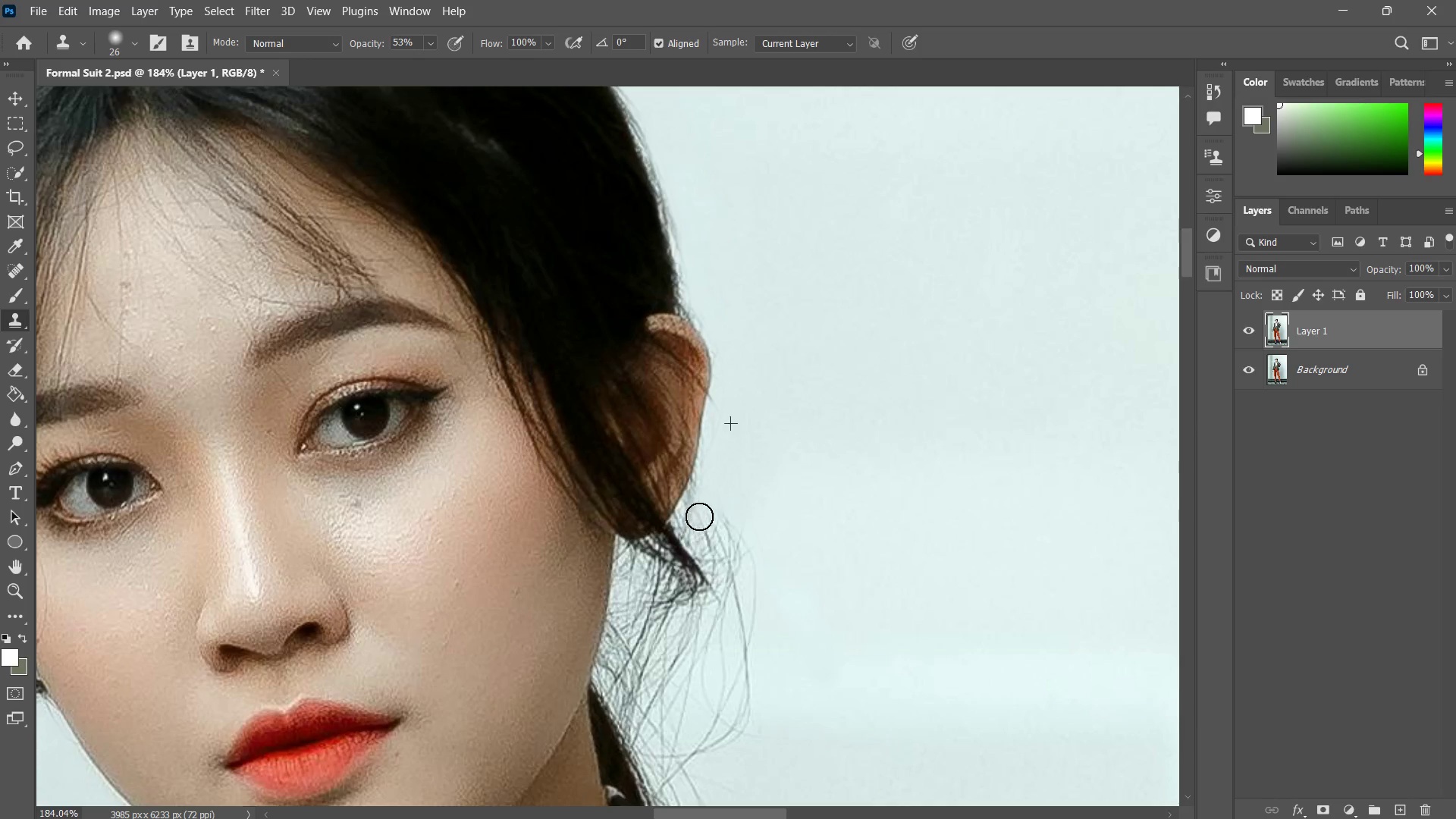 
left_click_drag(start_coordinate=[699, 515], to_coordinate=[695, 529])
 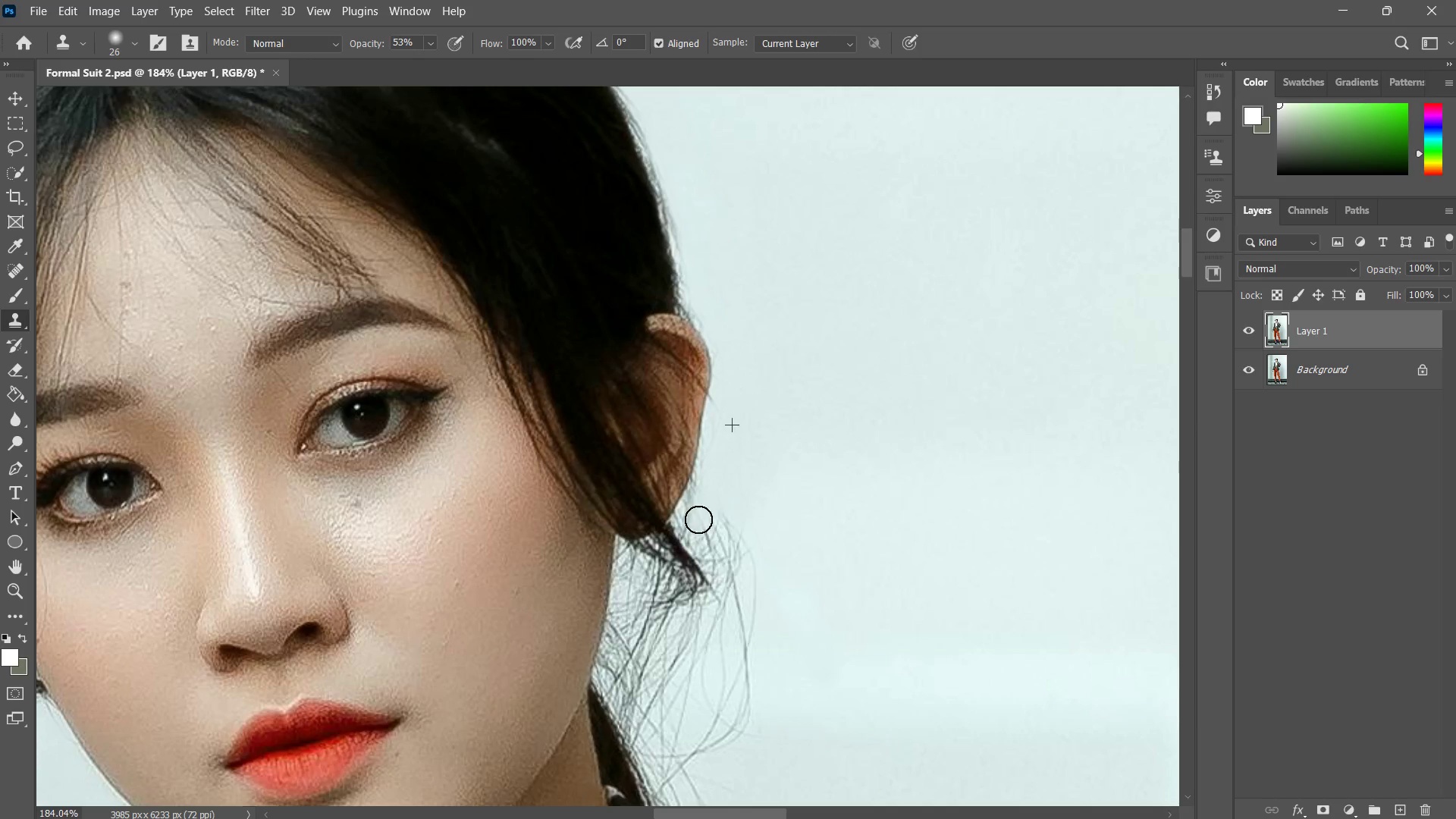 
left_click_drag(start_coordinate=[701, 516], to_coordinate=[692, 526])
 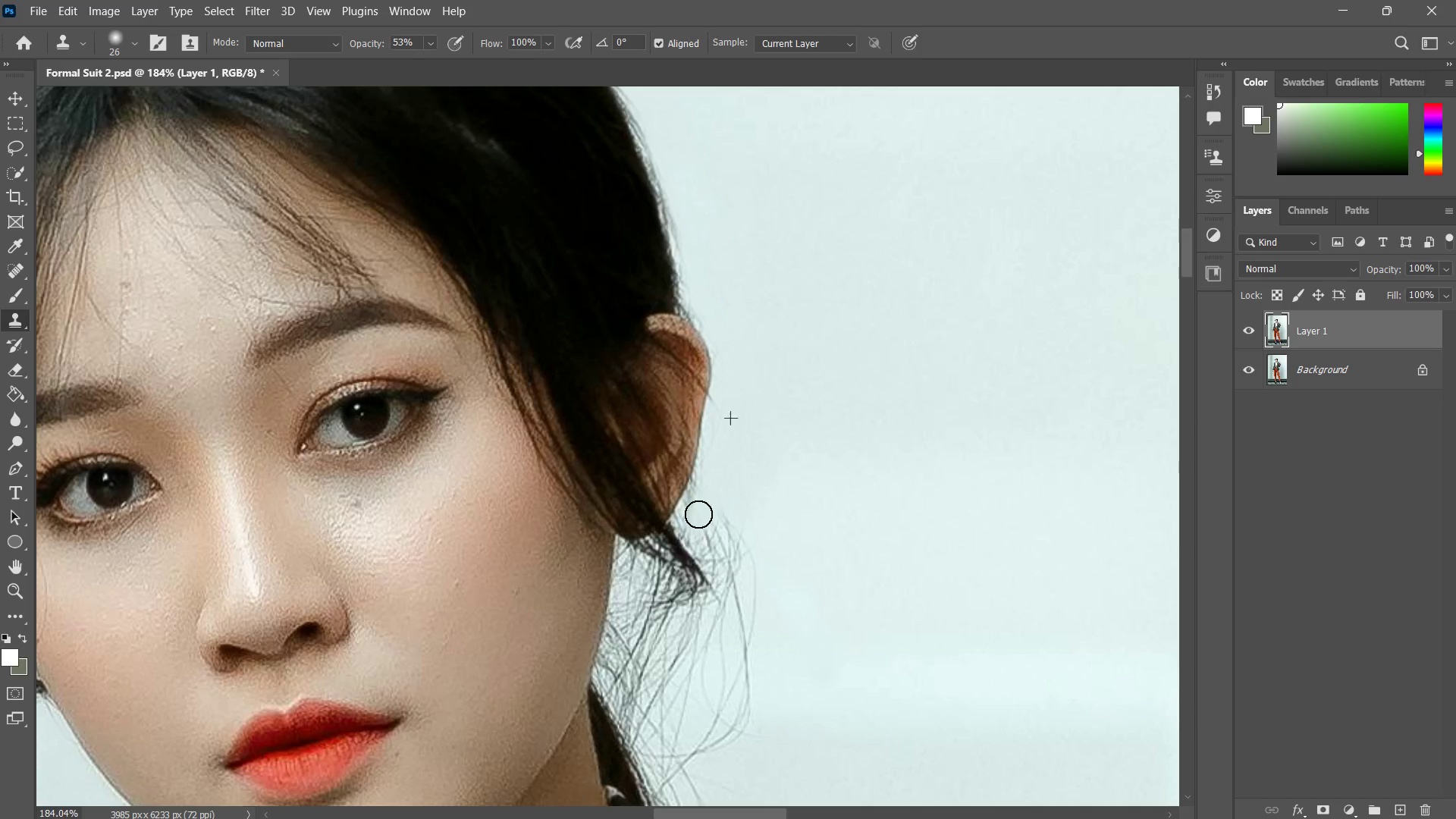 
left_click_drag(start_coordinate=[700, 512], to_coordinate=[697, 519])
 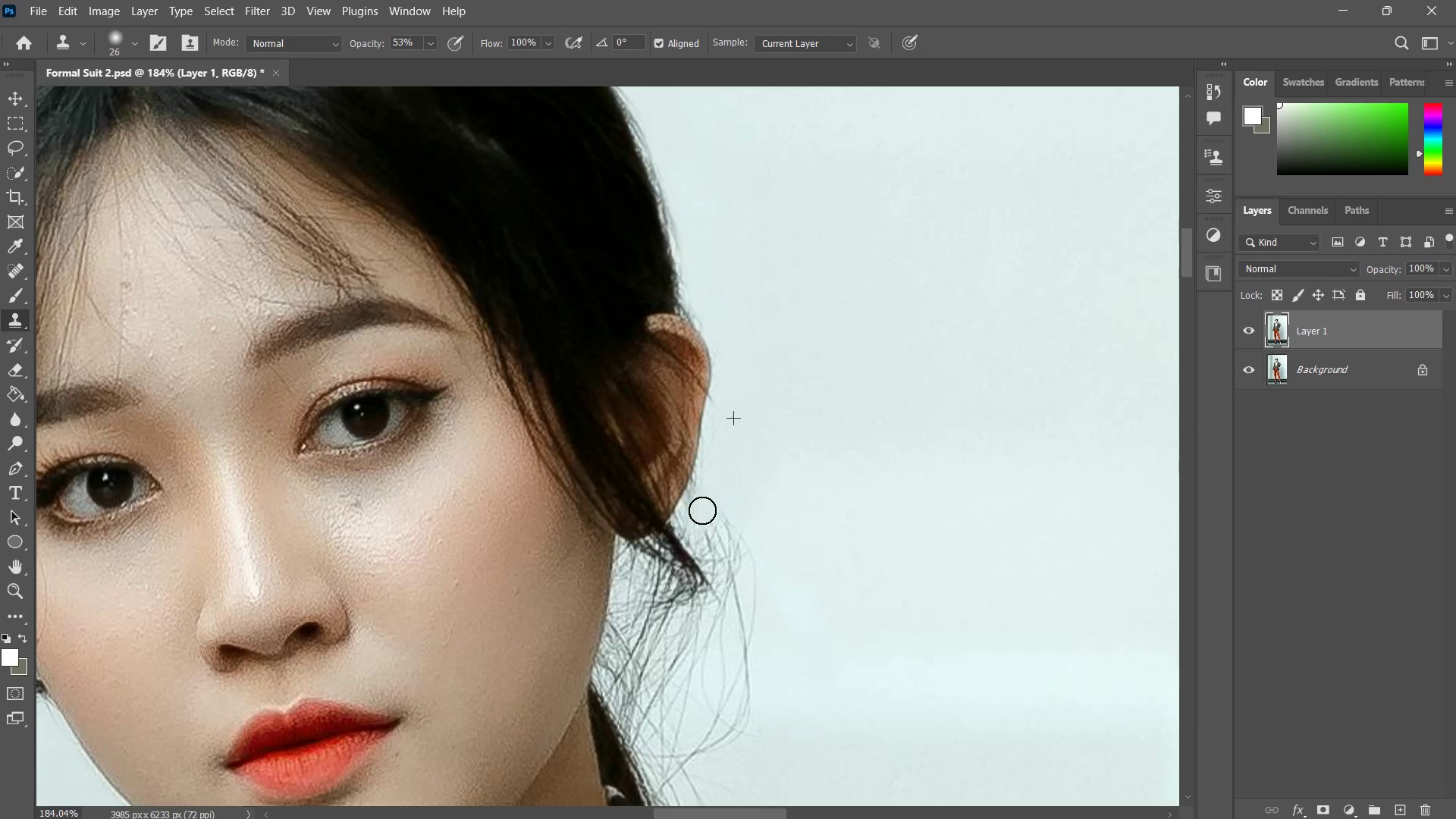 
left_click_drag(start_coordinate=[702, 510], to_coordinate=[693, 515])
 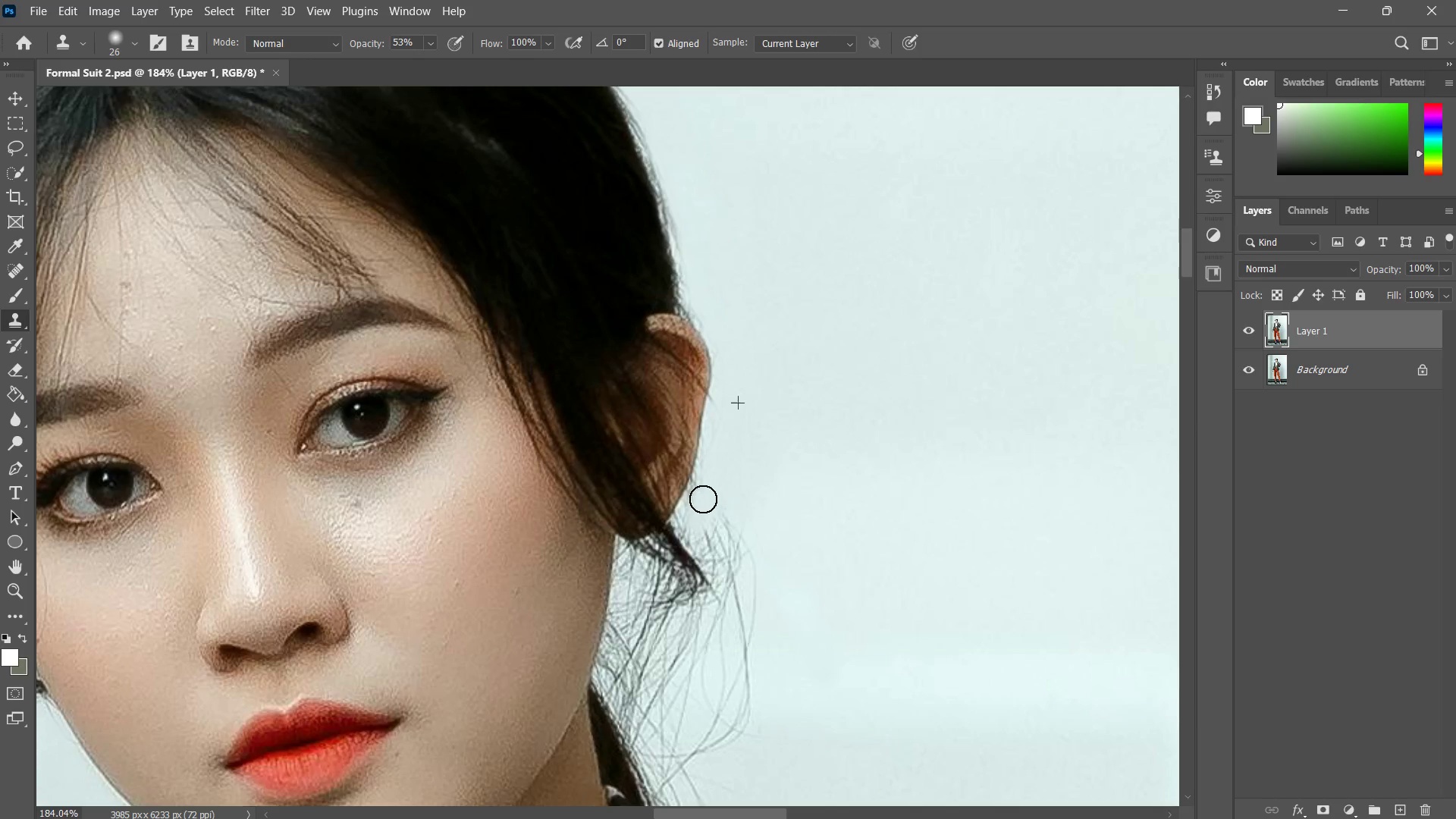 
left_click_drag(start_coordinate=[711, 481], to_coordinate=[704, 487])
 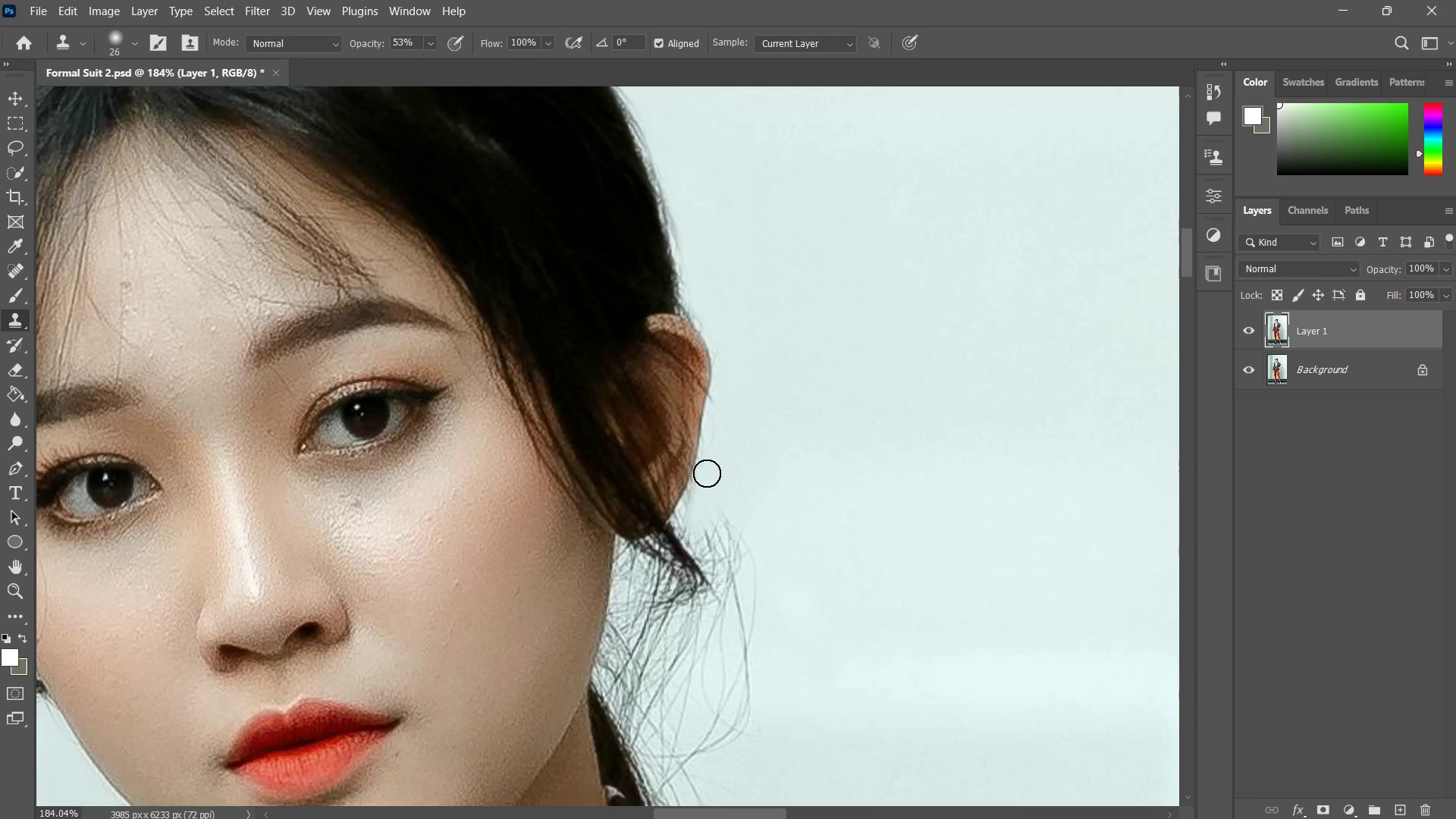 
left_click_drag(start_coordinate=[707, 473], to_coordinate=[704, 479])
 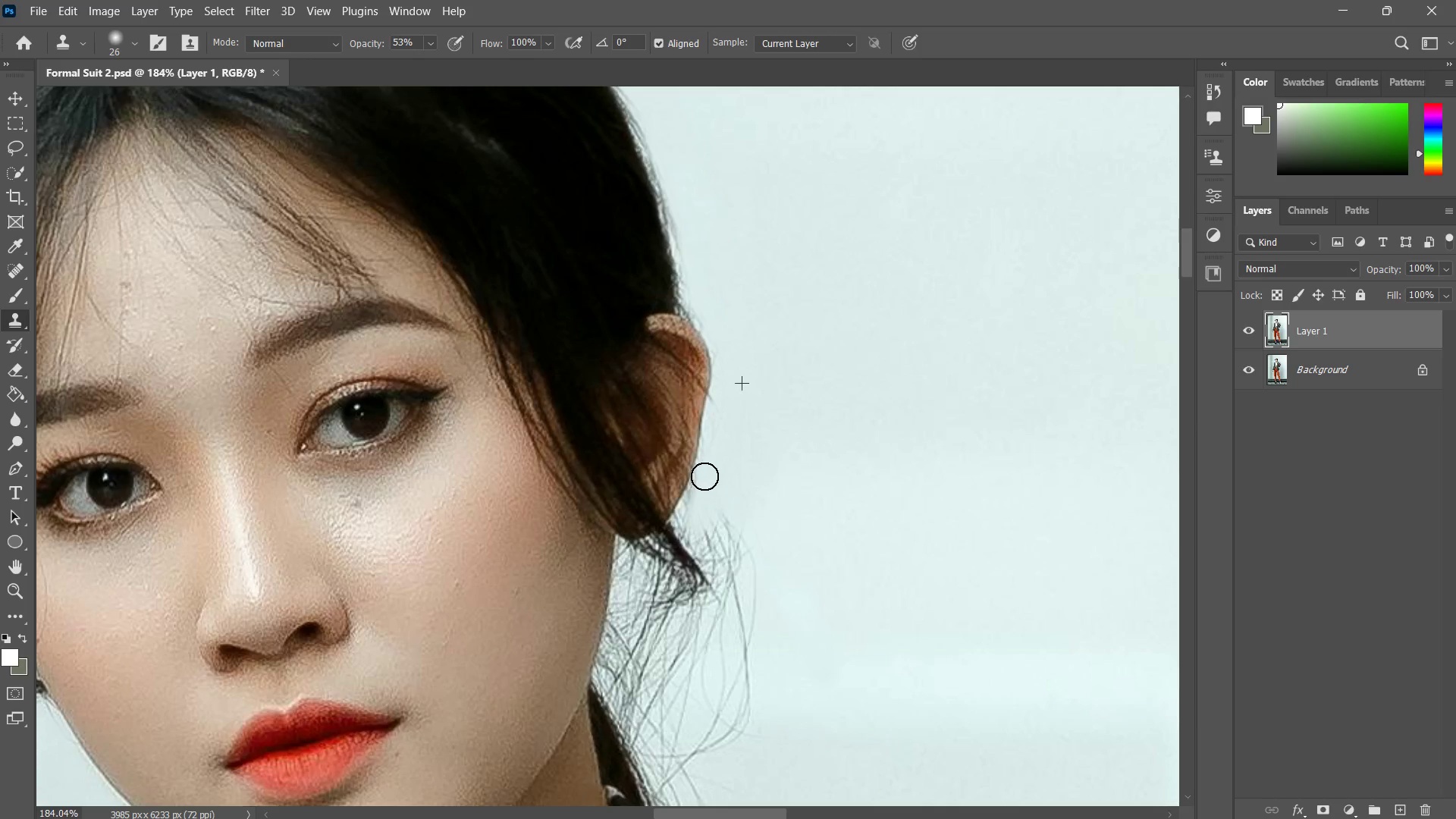 
left_click_drag(start_coordinate=[713, 463], to_coordinate=[712, 467])
 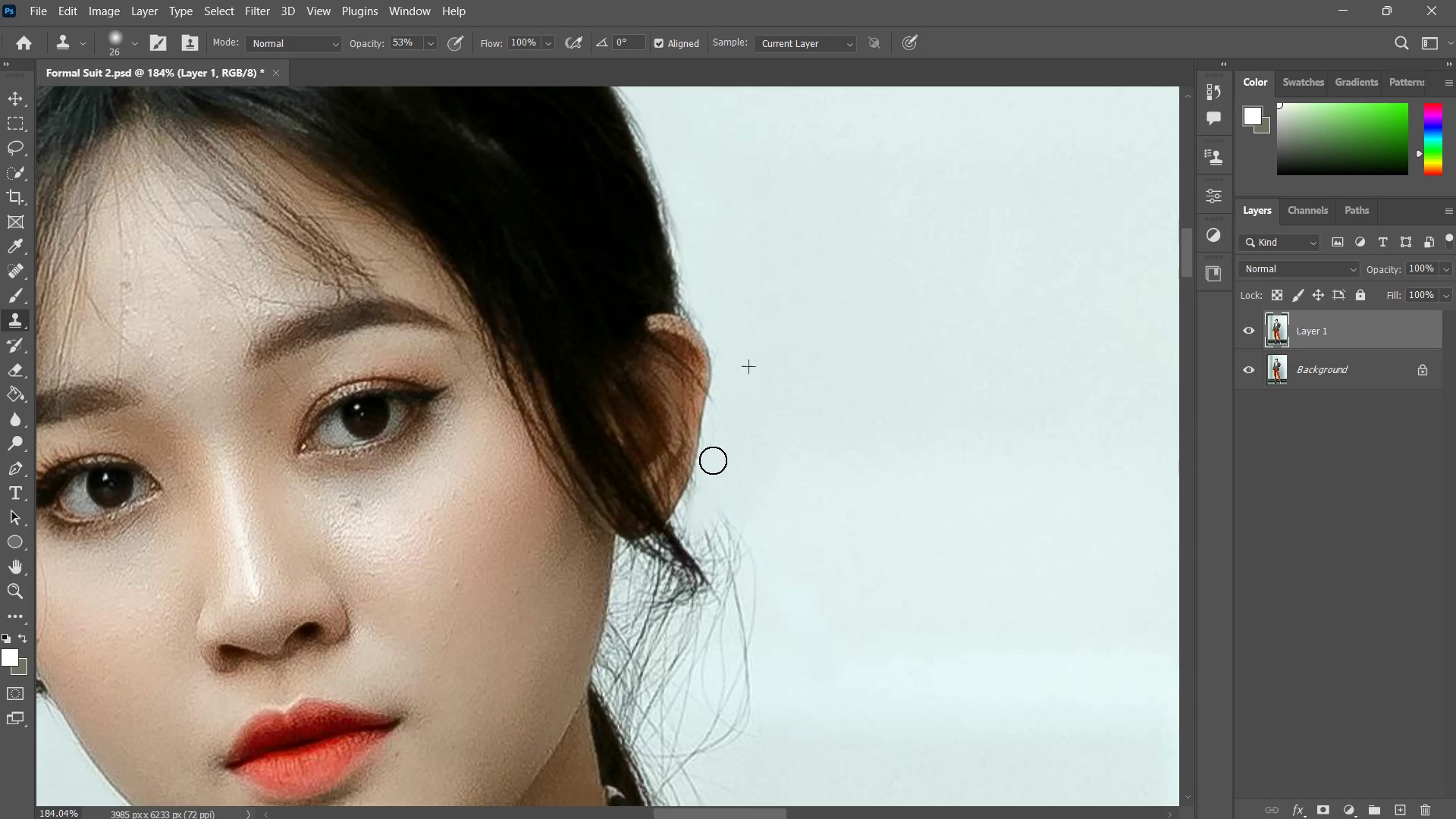 
left_click_drag(start_coordinate=[718, 443], to_coordinate=[717, 449])
 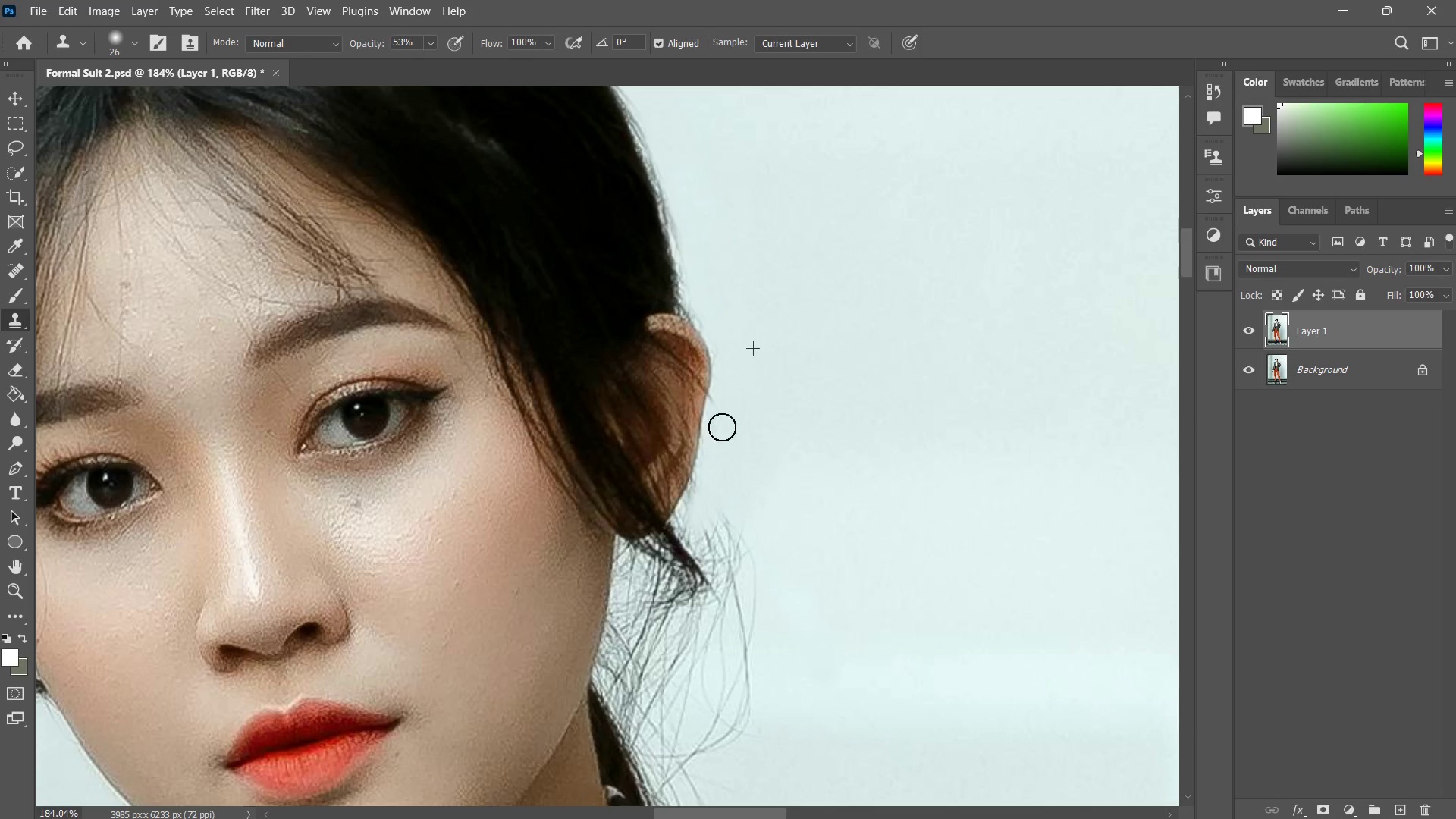 
left_click_drag(start_coordinate=[722, 427], to_coordinate=[719, 435])
 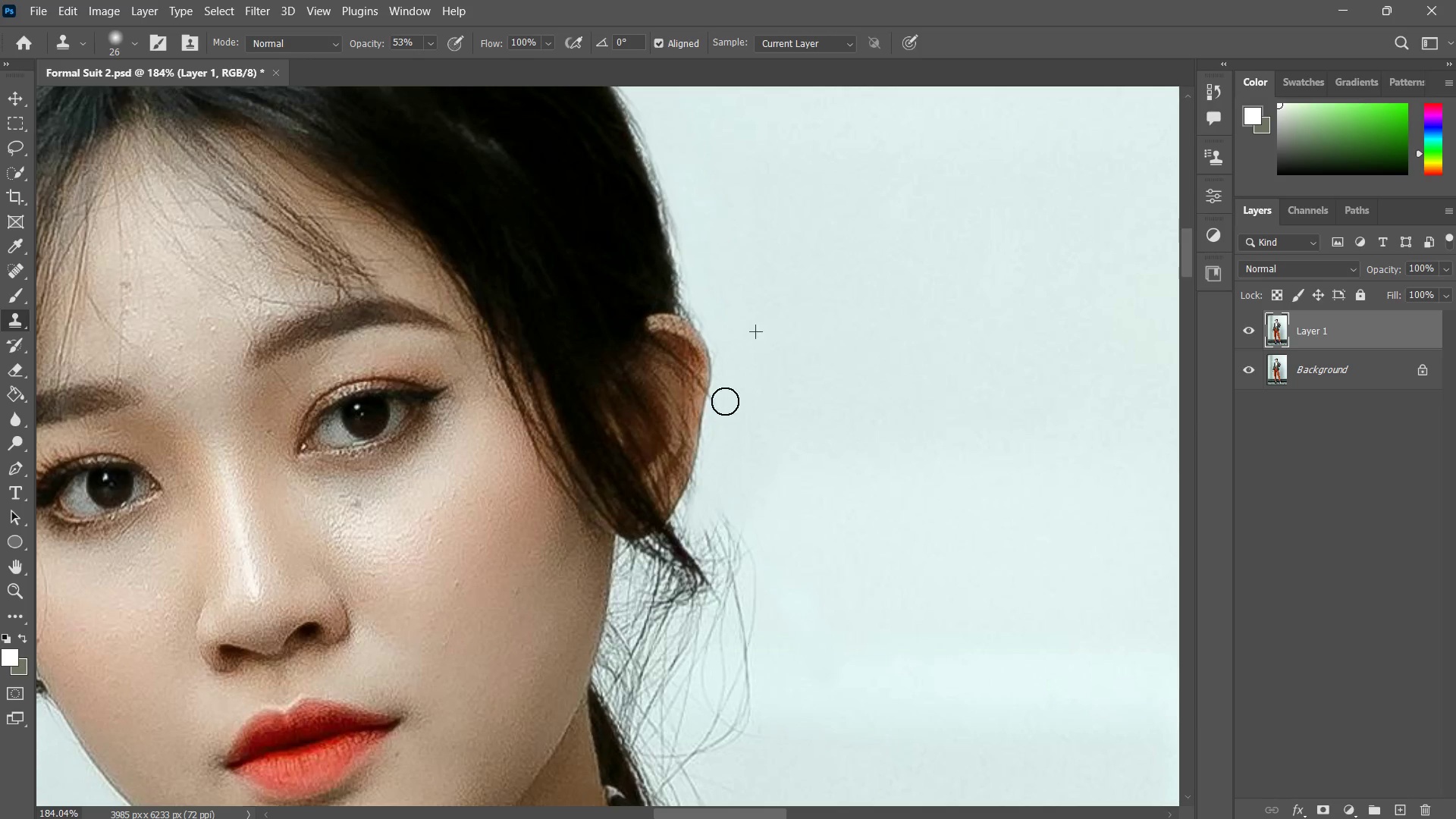 
left_click_drag(start_coordinate=[725, 400], to_coordinate=[723, 416])
 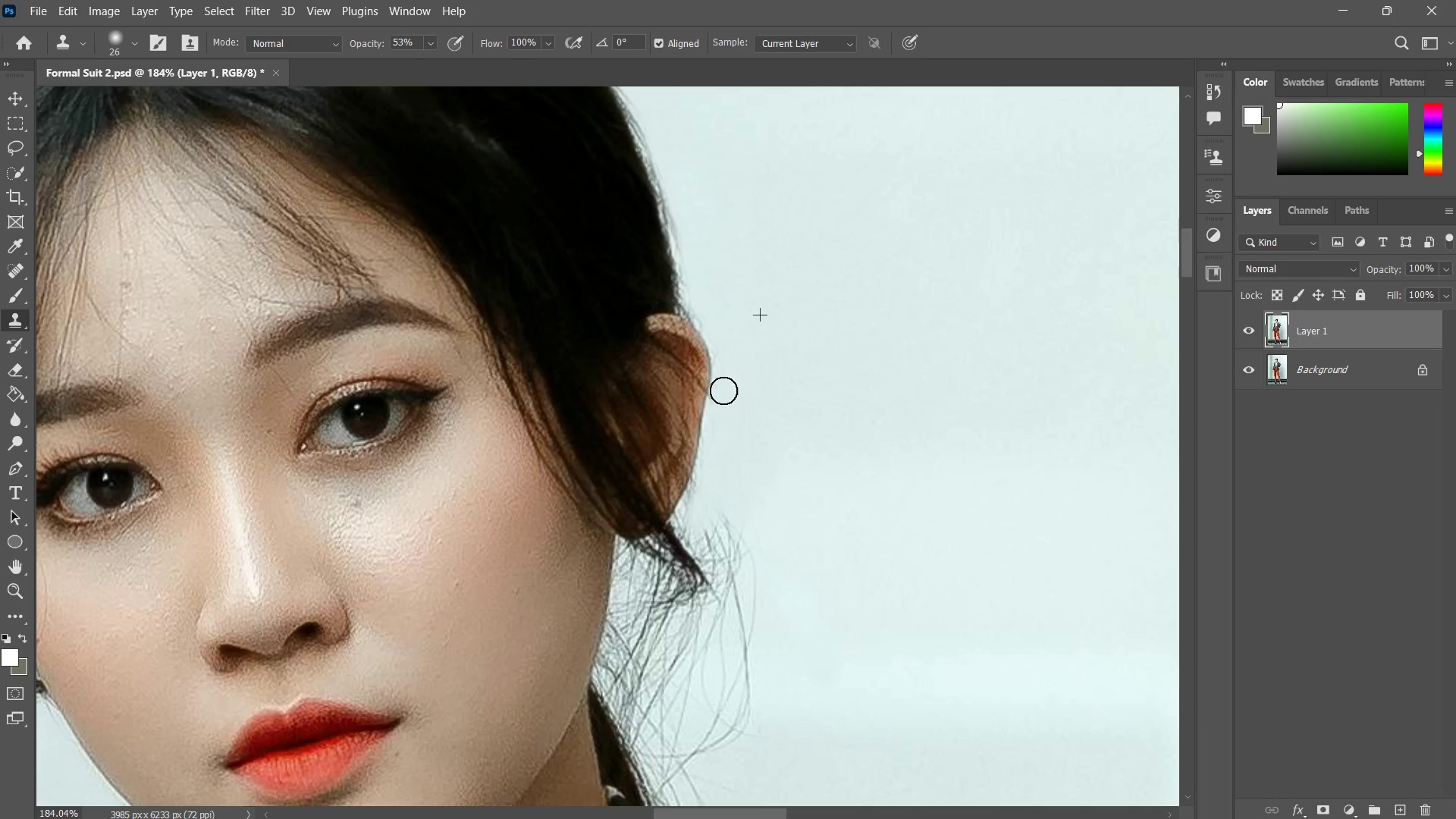 
left_click_drag(start_coordinate=[723, 390], to_coordinate=[722, 411])
 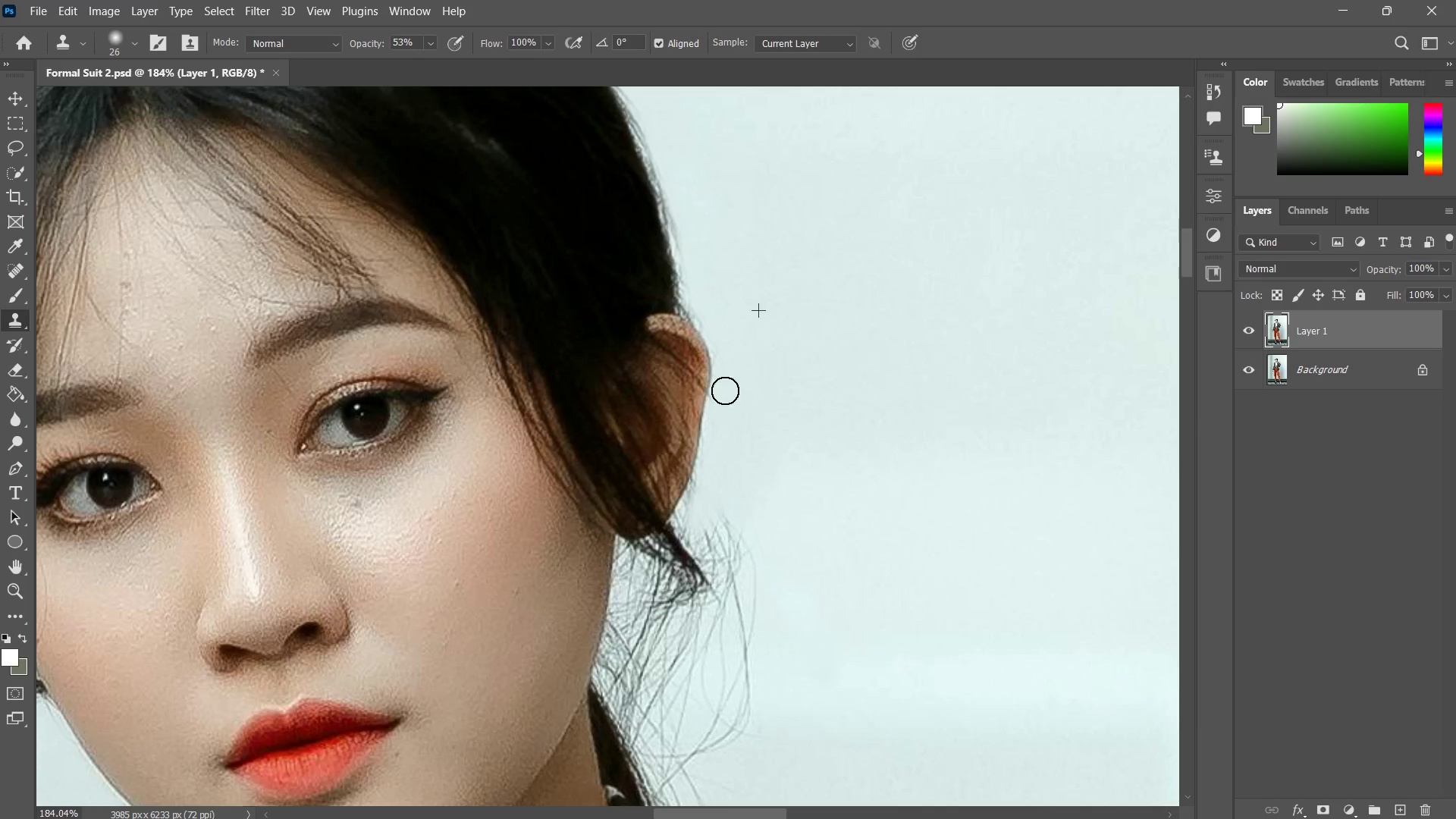 
left_click_drag(start_coordinate=[726, 391], to_coordinate=[723, 402])
 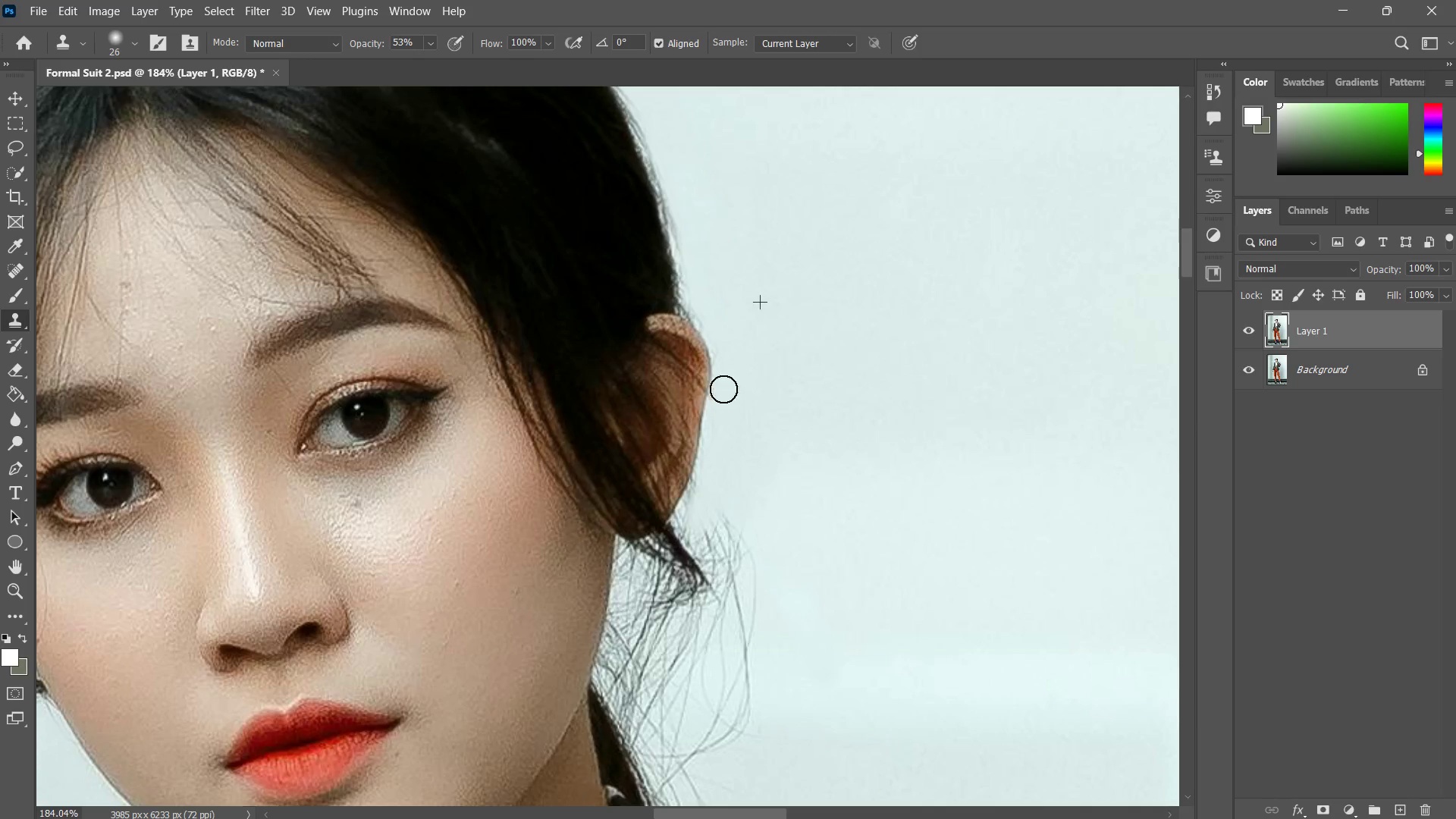 
left_click_drag(start_coordinate=[723, 389], to_coordinate=[723, 403])
 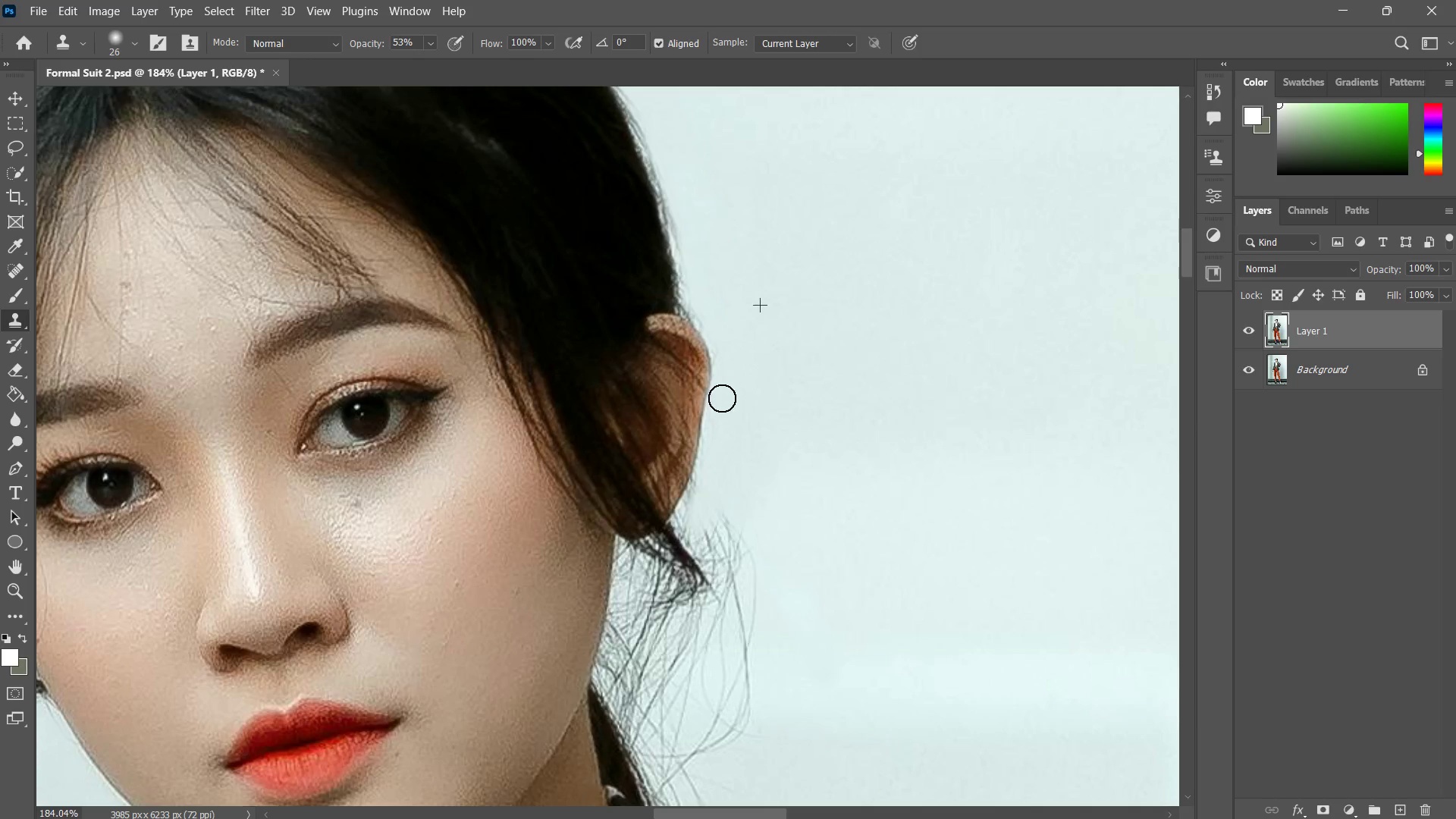 
left_click_drag(start_coordinate=[721, 388], to_coordinate=[717, 411])
 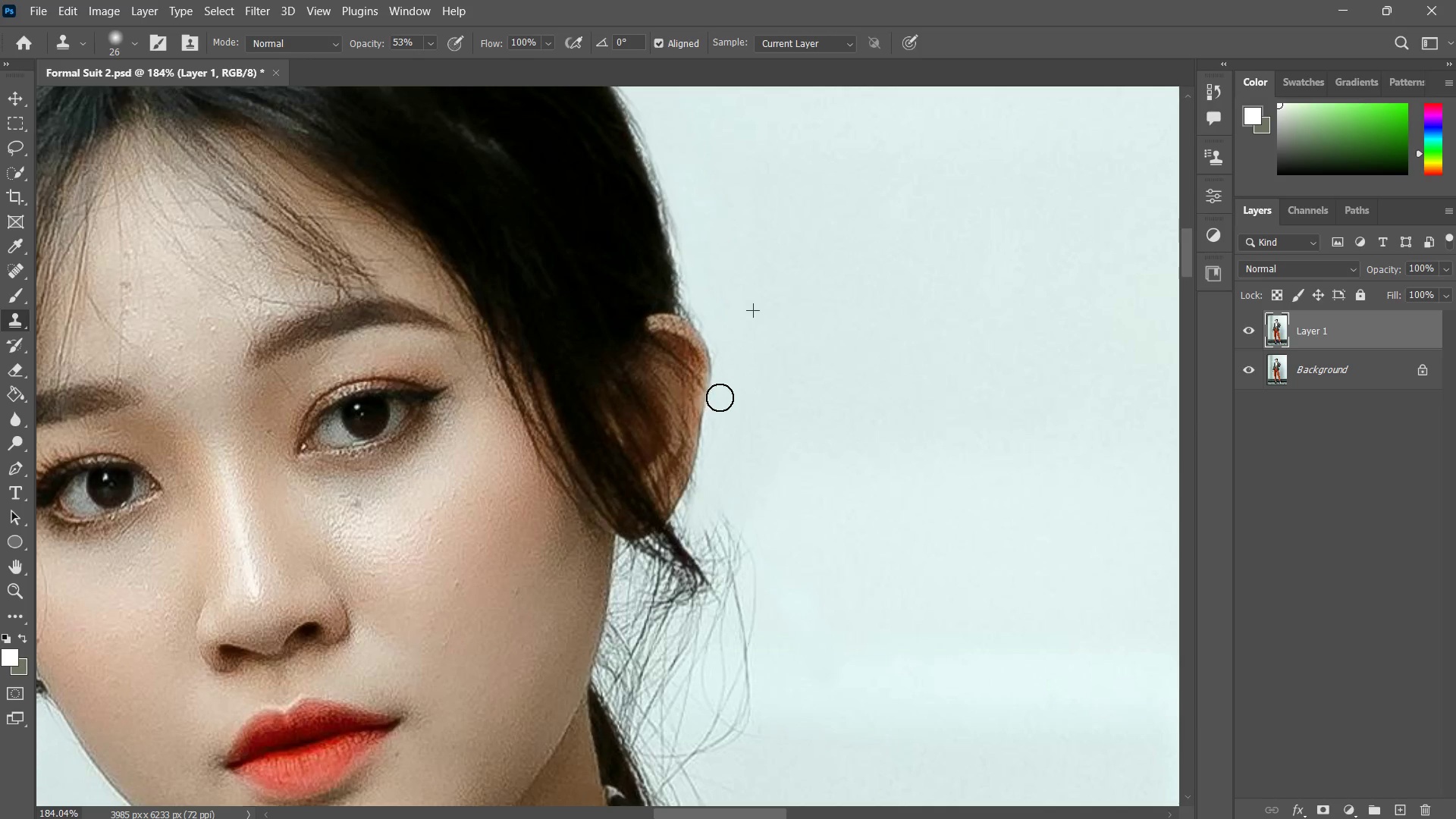 
left_click_drag(start_coordinate=[720, 407], to_coordinate=[722, 446])
 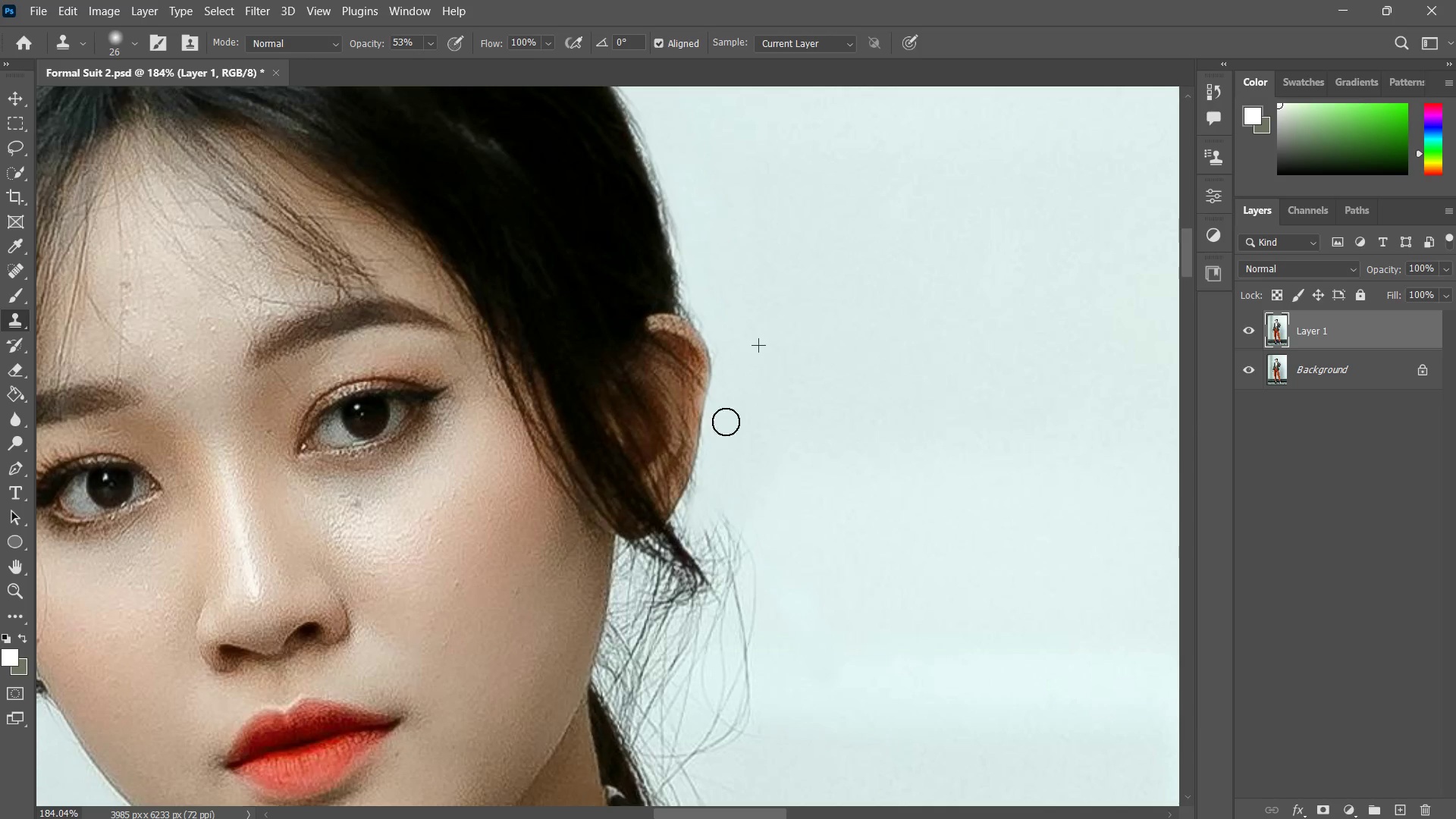 
left_click_drag(start_coordinate=[726, 423], to_coordinate=[715, 475])
 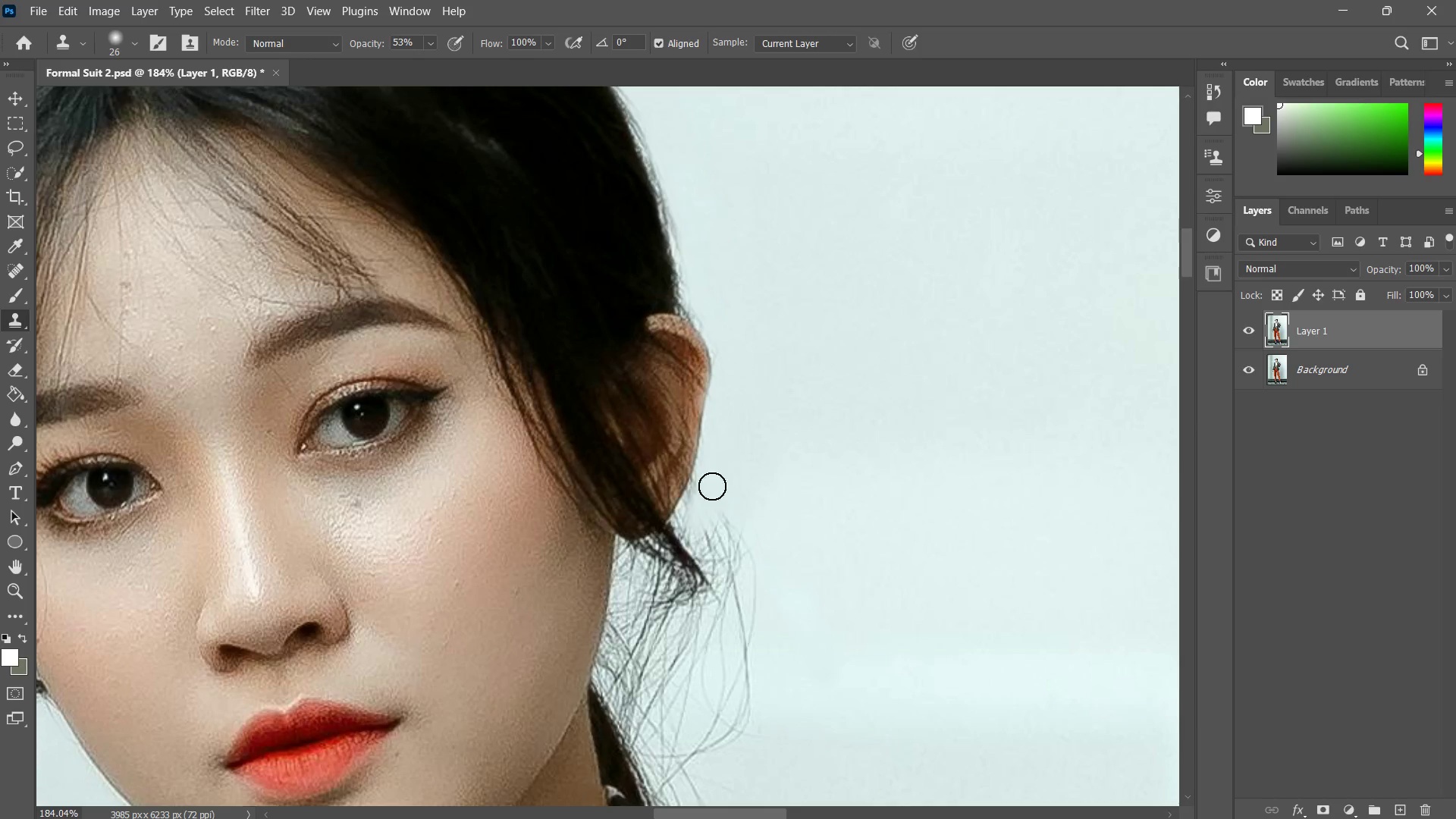 
left_click_drag(start_coordinate=[720, 452], to_coordinate=[709, 503])
 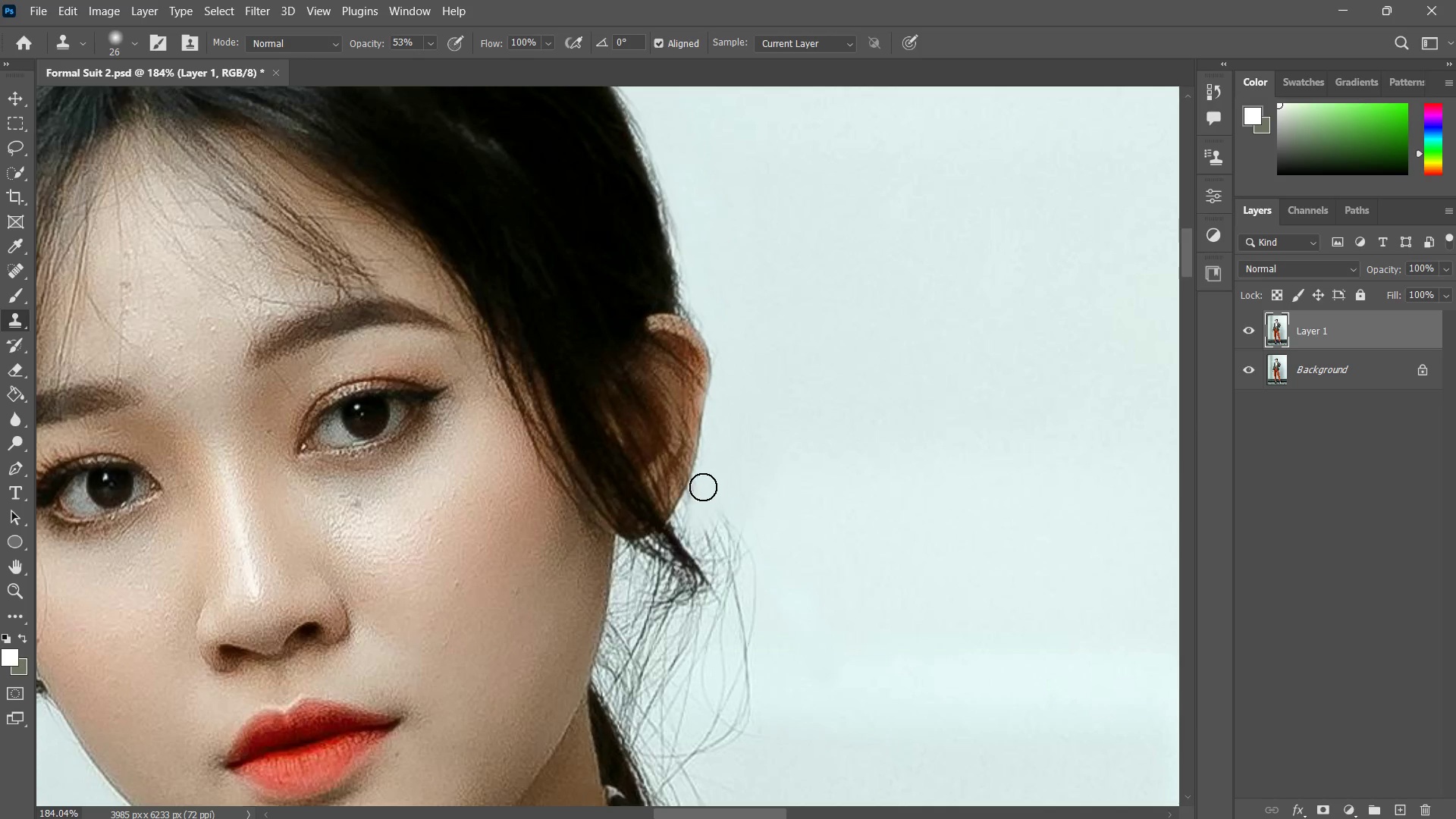 
left_click_drag(start_coordinate=[705, 479], to_coordinate=[695, 507])
 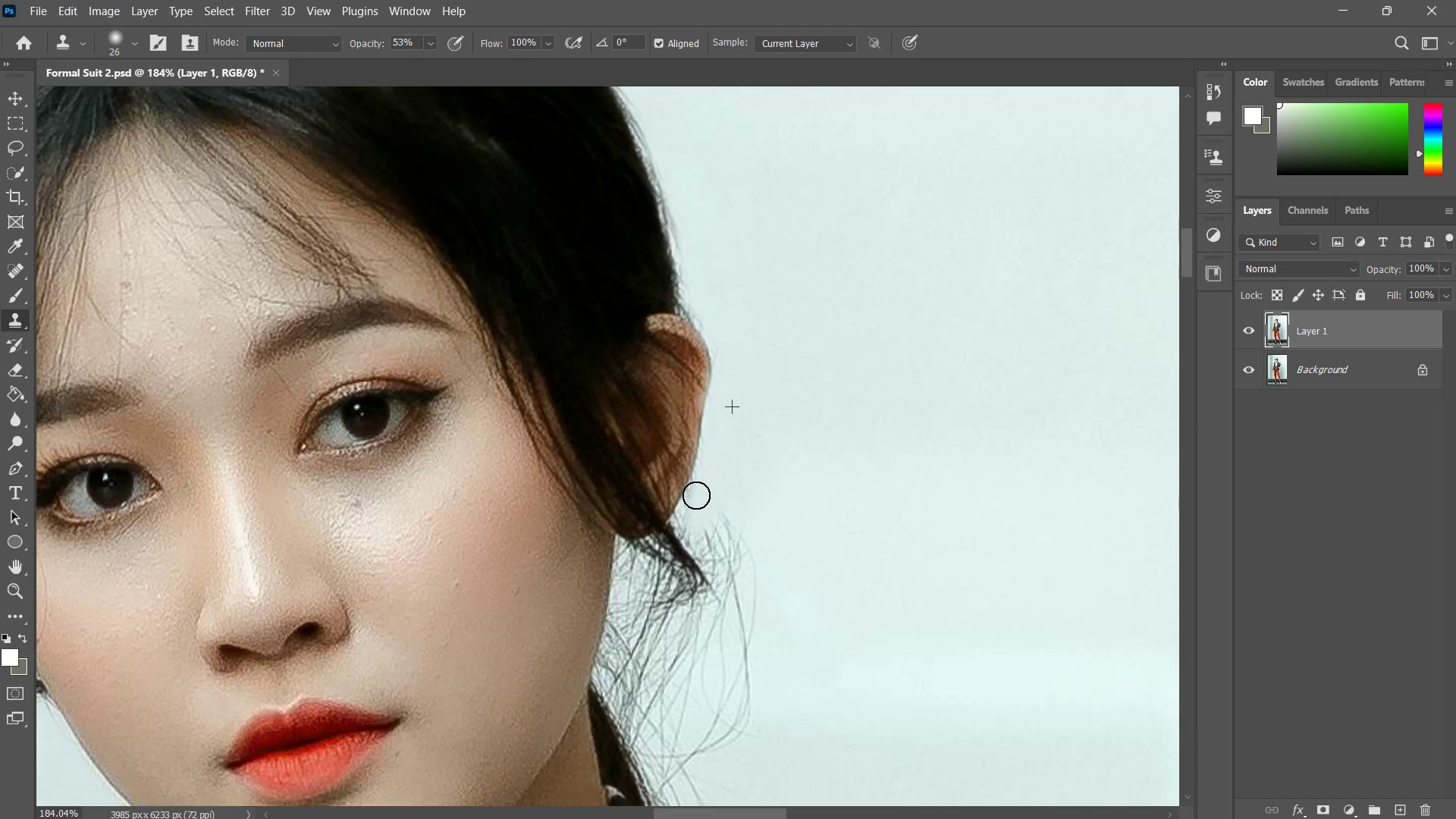 
left_click_drag(start_coordinate=[699, 494], to_coordinate=[692, 513])
 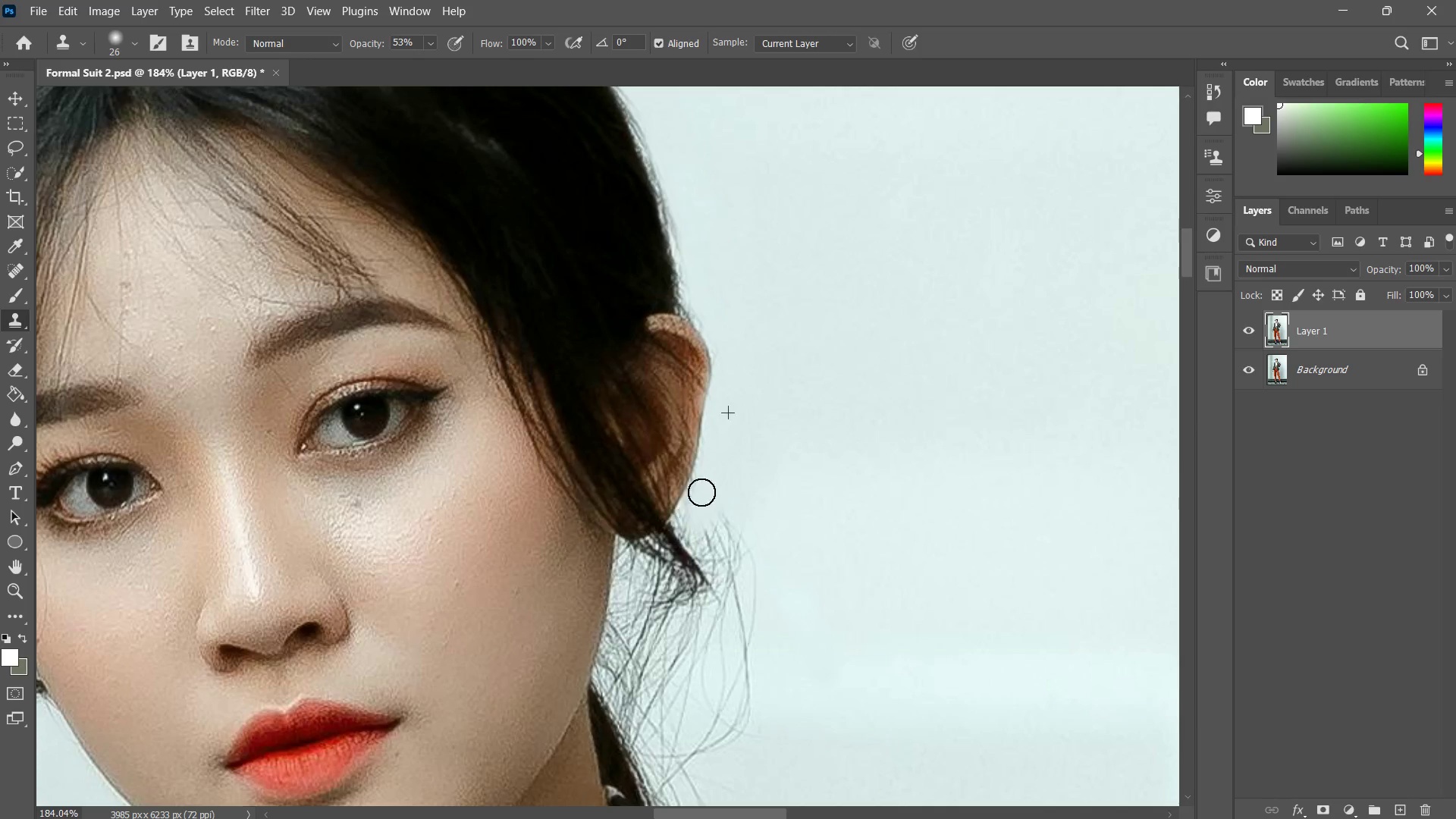 
left_click_drag(start_coordinate=[701, 491], to_coordinate=[708, 515])
 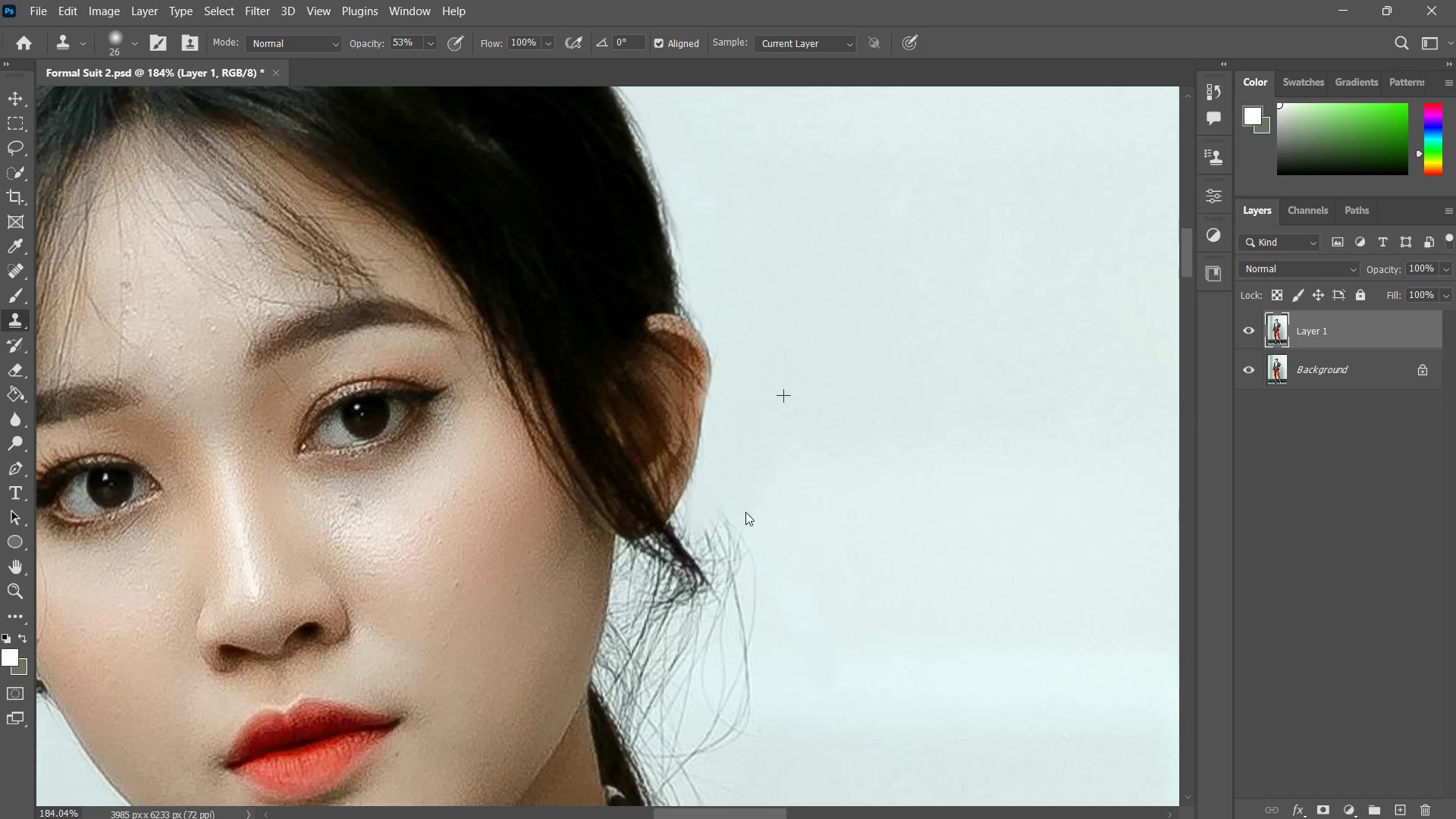 
left_click_drag(start_coordinate=[749, 494], to_coordinate=[741, 526])
 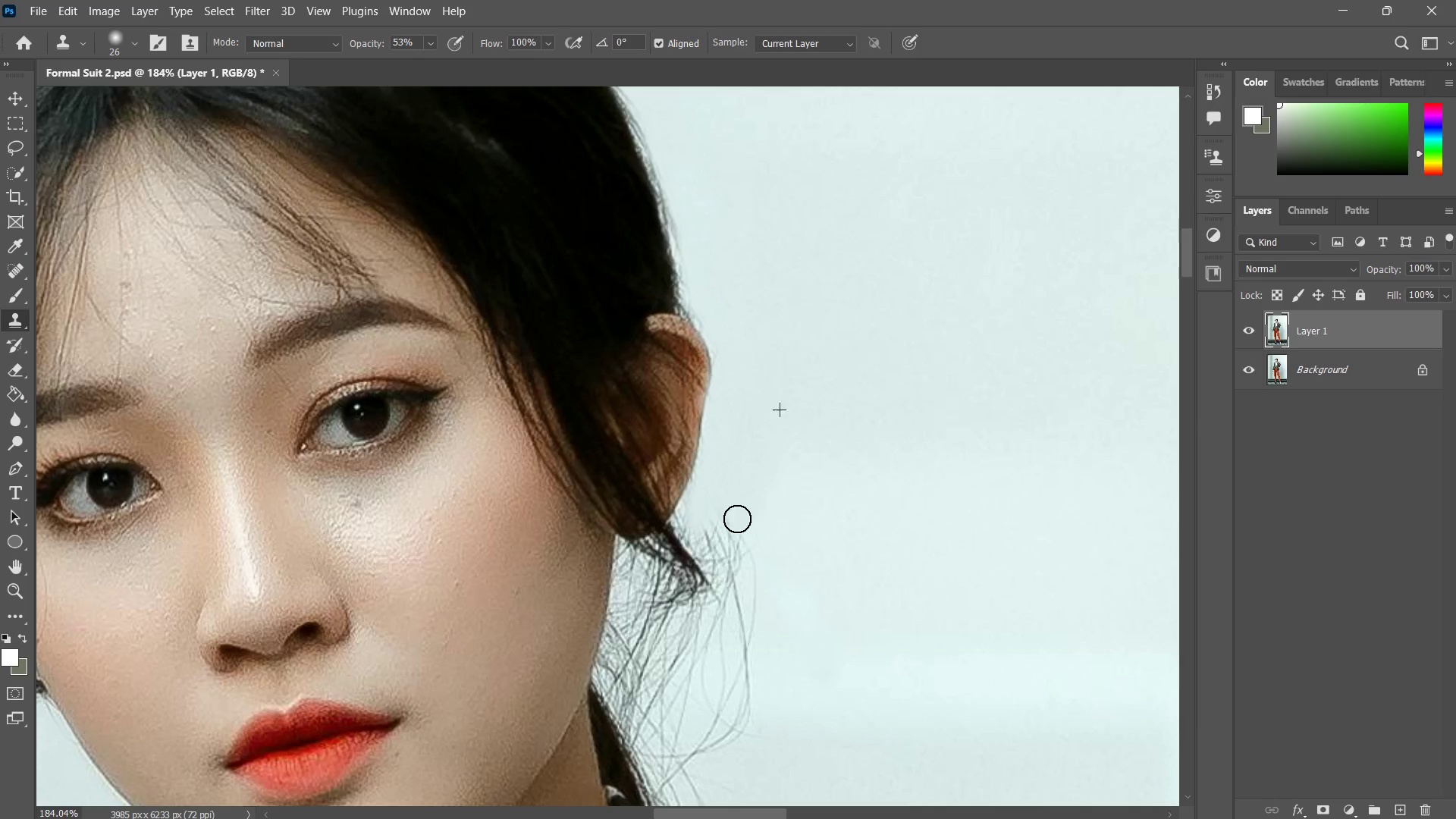 
left_click_drag(start_coordinate=[739, 505], to_coordinate=[734, 544])
 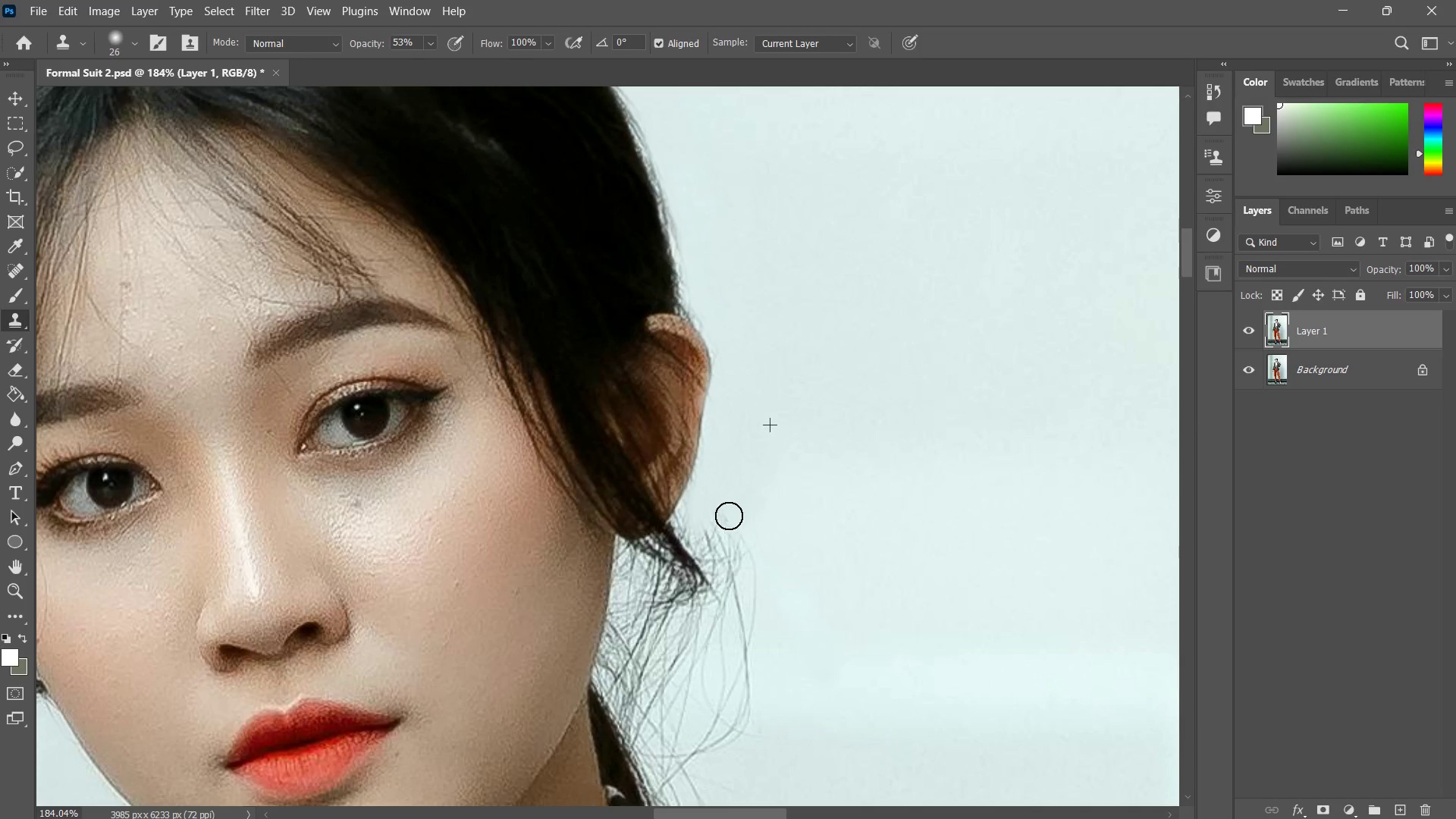 
left_click_drag(start_coordinate=[729, 504], to_coordinate=[730, 549])
 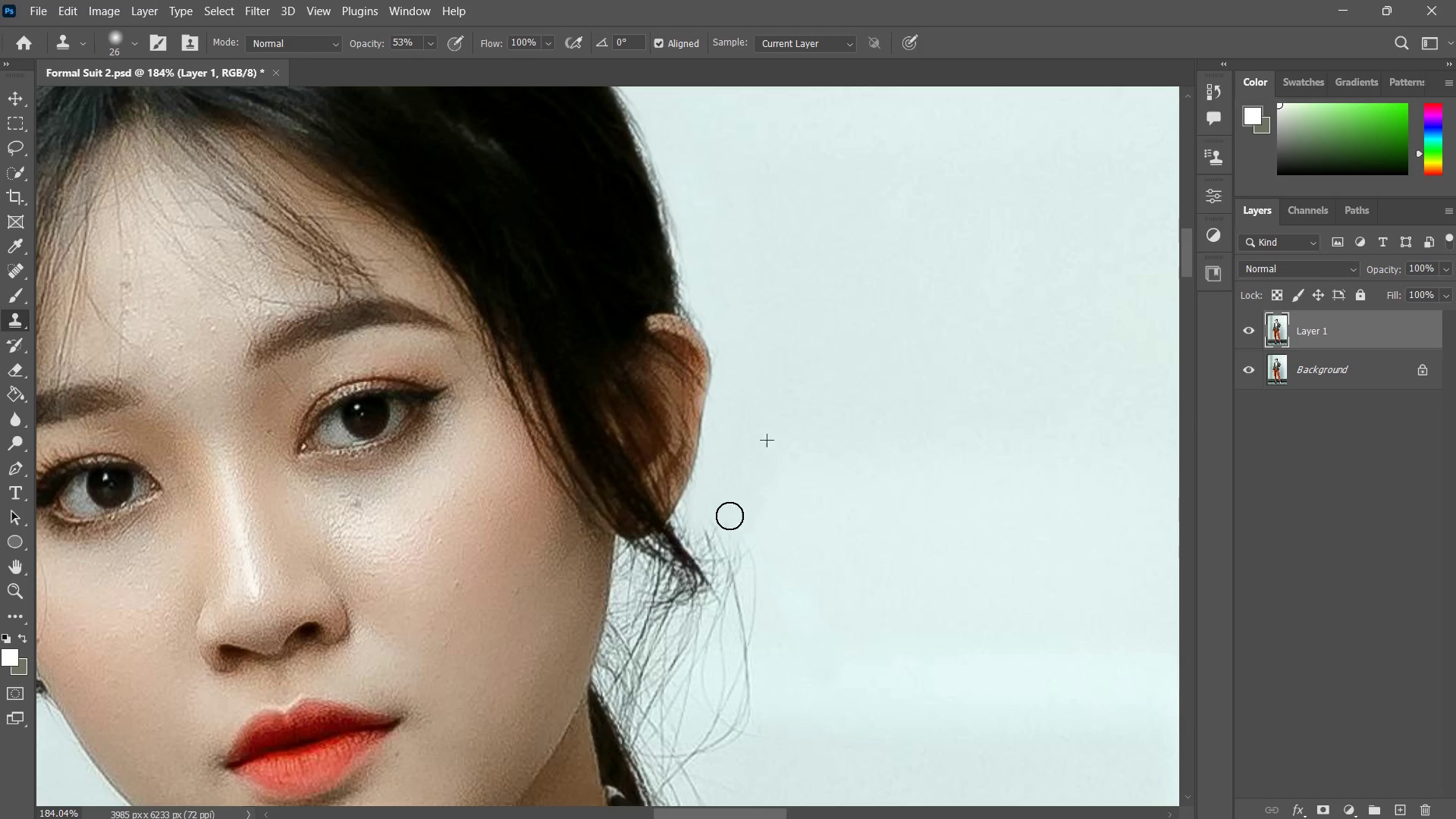 
left_click_drag(start_coordinate=[730, 515], to_coordinate=[727, 566])
 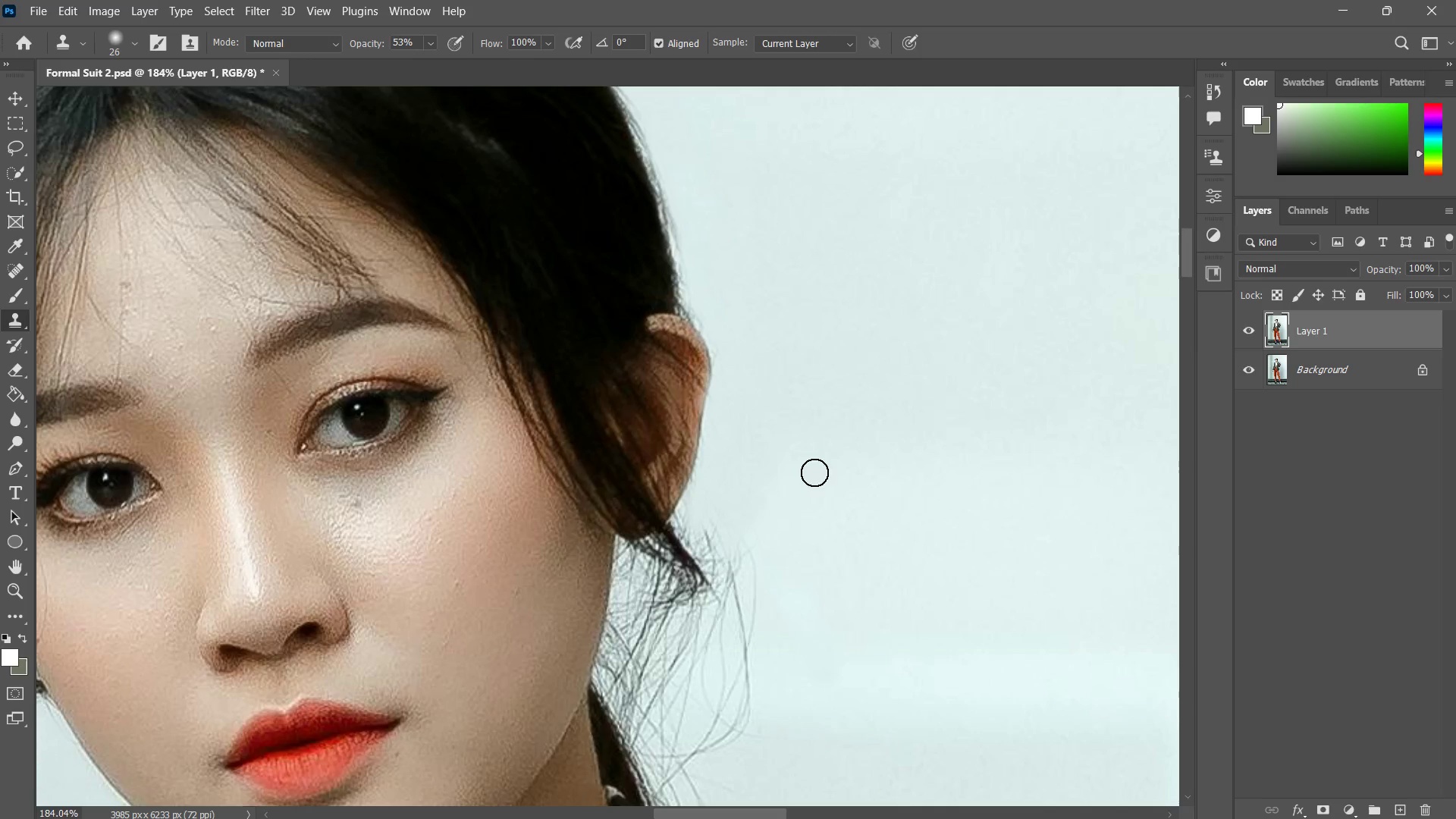 
type(zz)
 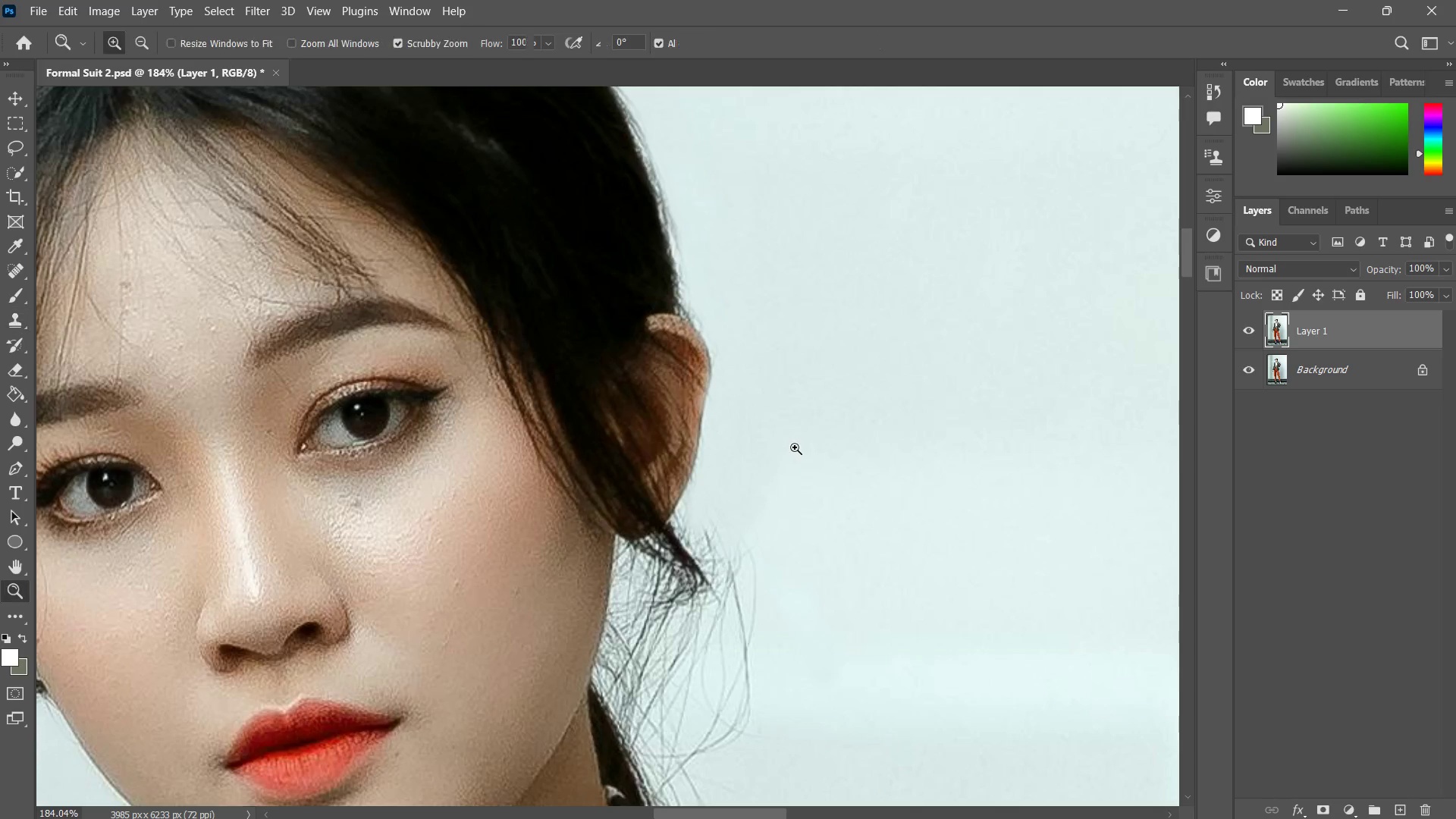 
left_click_drag(start_coordinate=[793, 447], to_coordinate=[739, 545])
 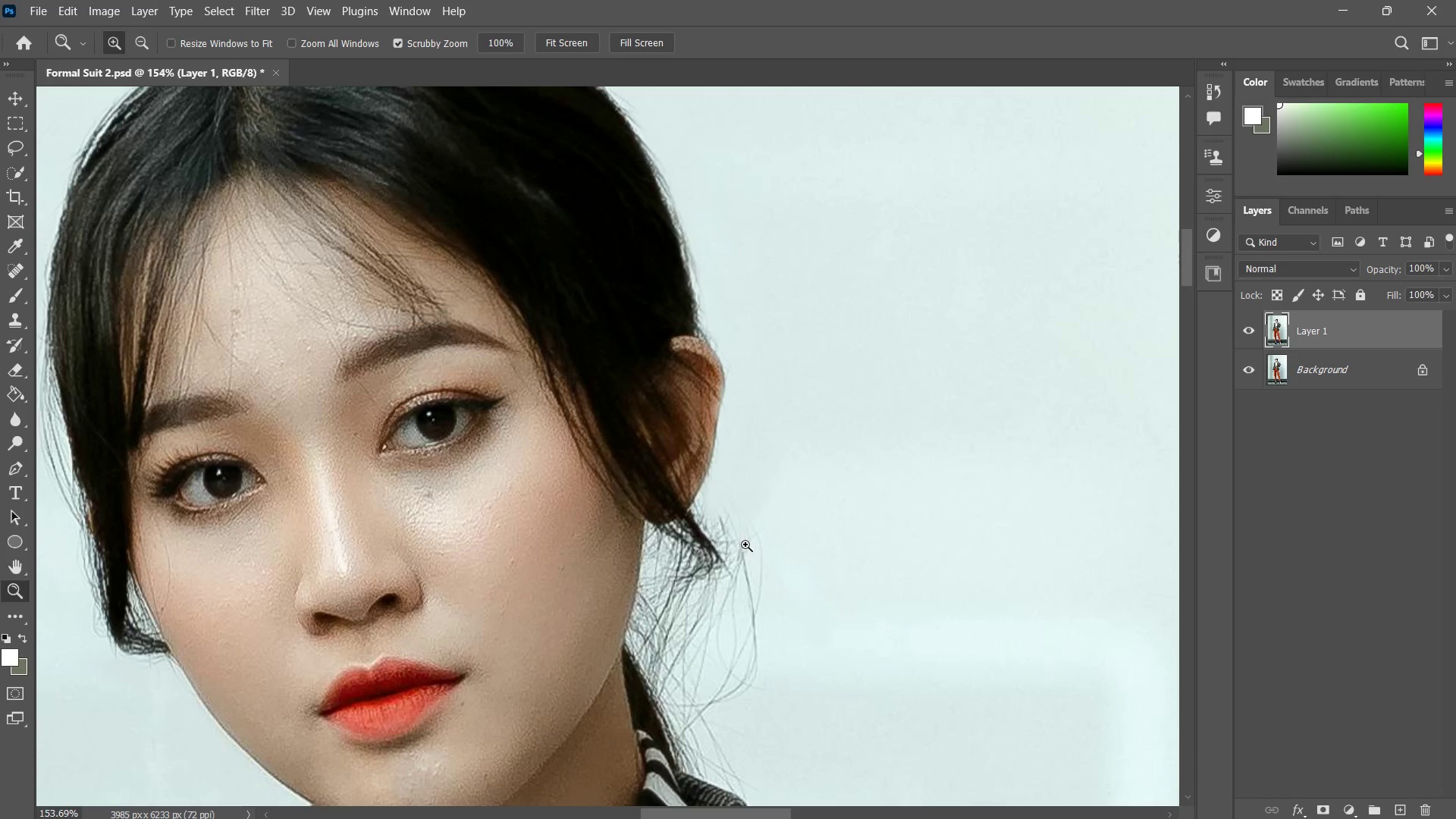 
left_click_drag(start_coordinate=[745, 532], to_coordinate=[770, 469])
 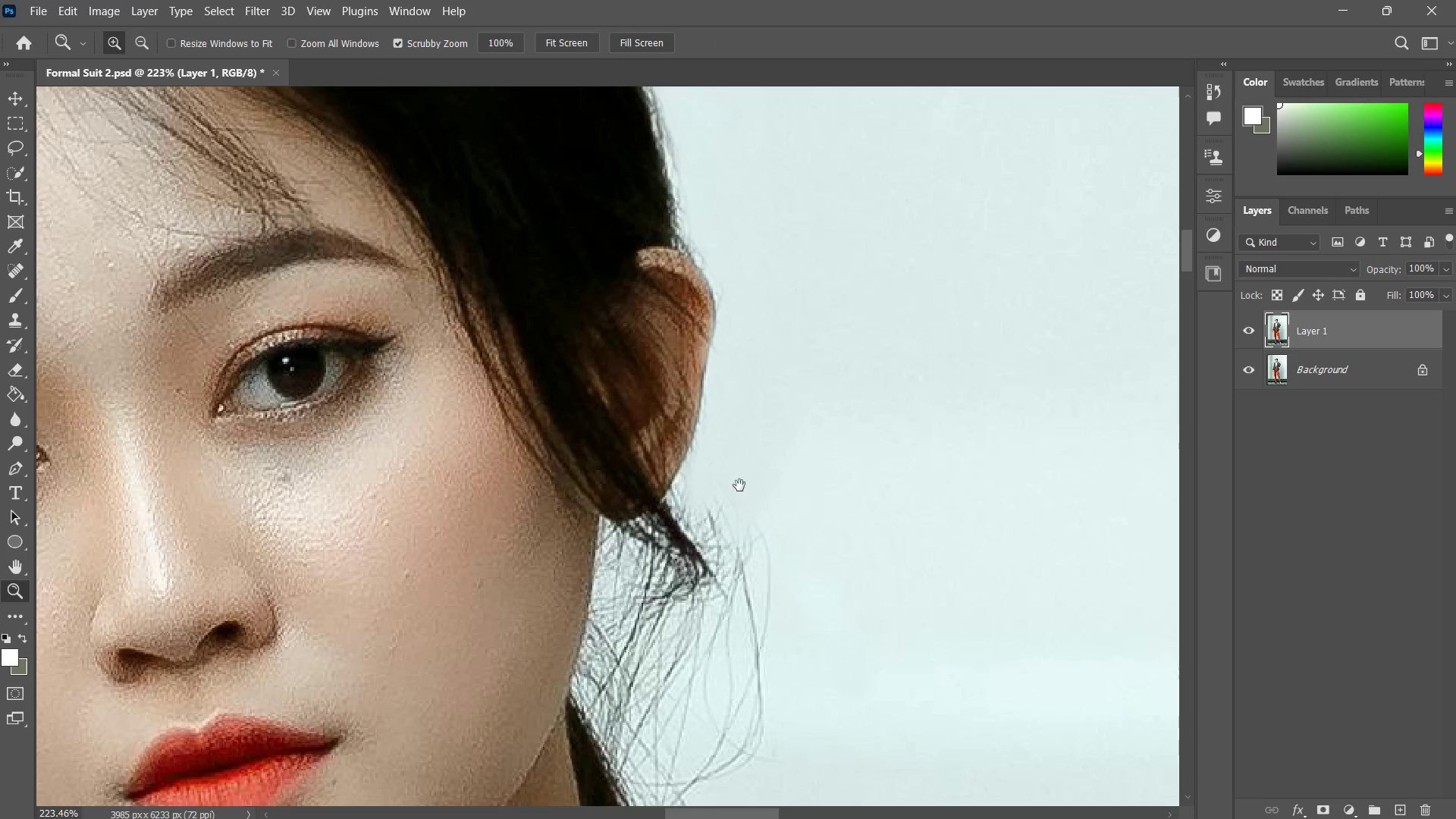 
hold_key(key=Space, duration=0.48)
 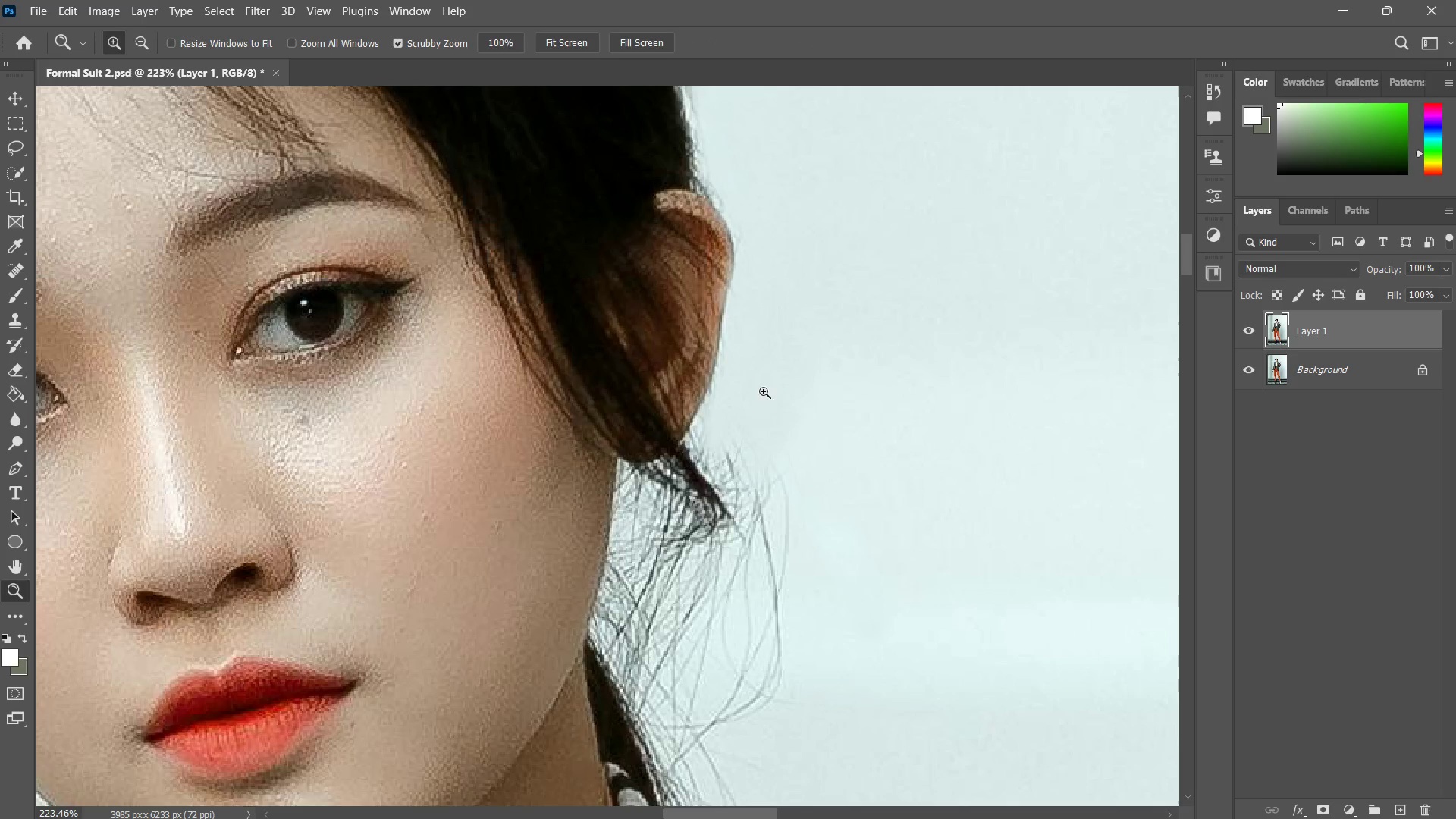 
left_click_drag(start_coordinate=[736, 493], to_coordinate=[754, 435])
 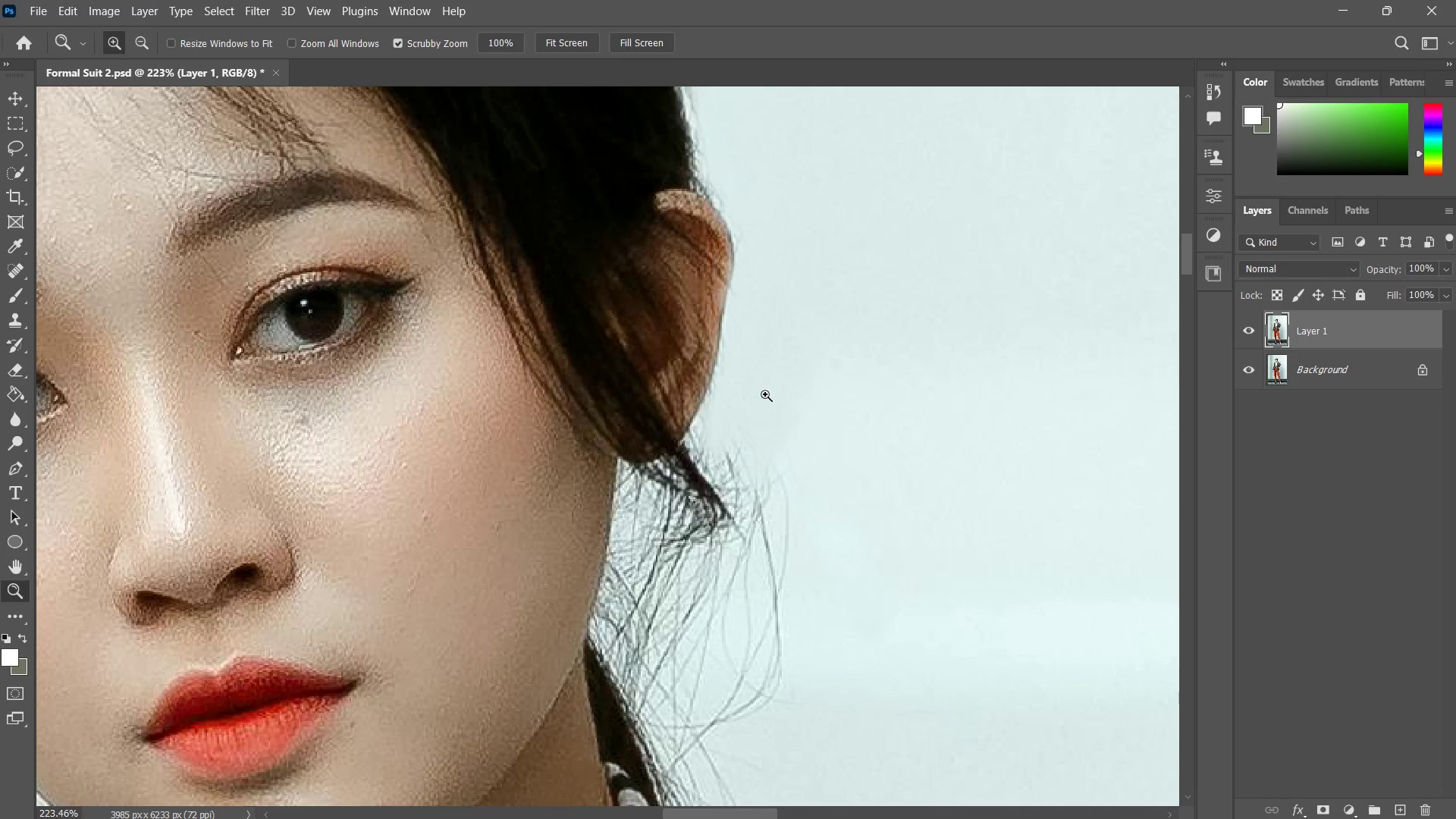 
key(P)
 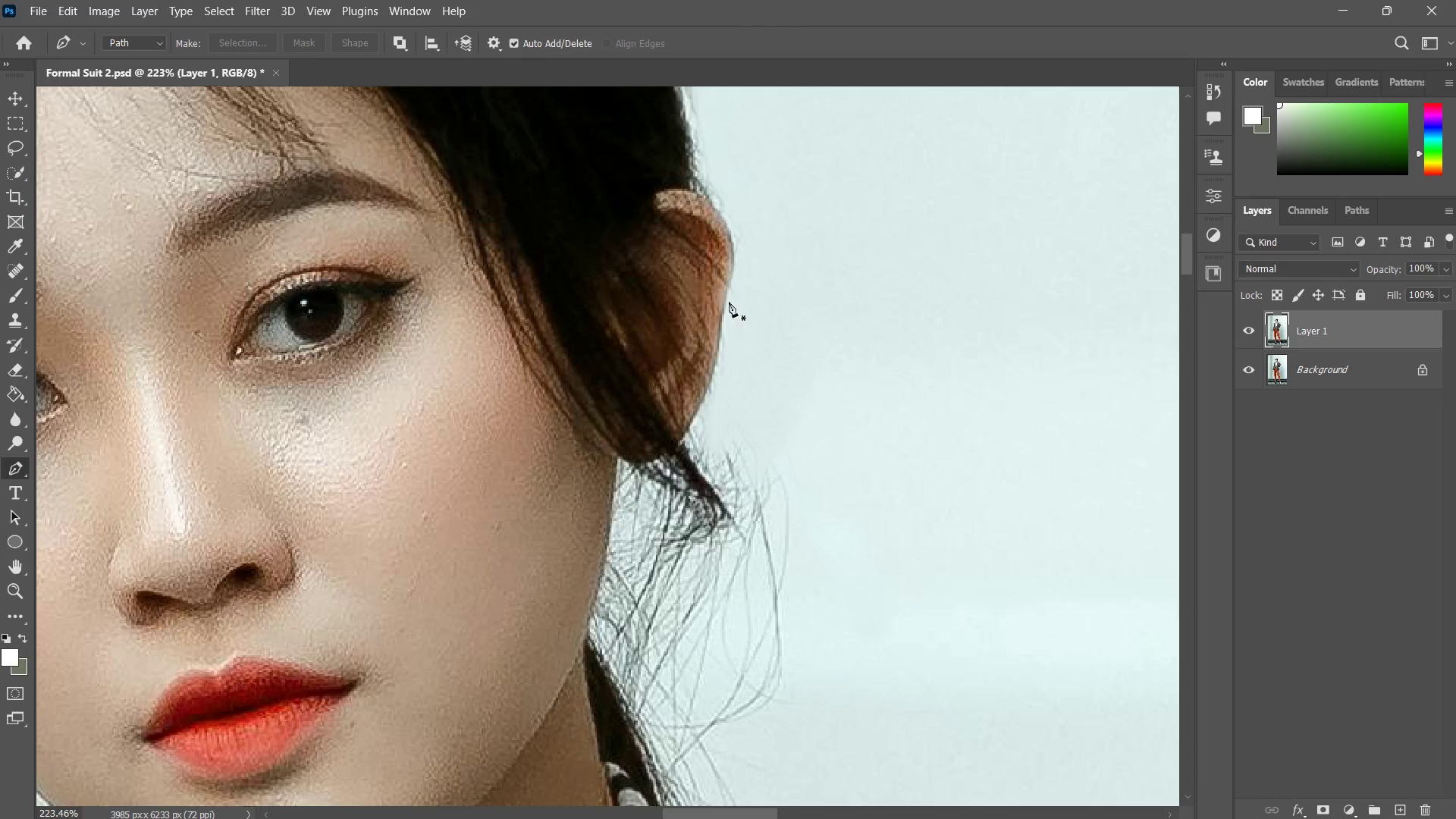 
left_click([733, 260])
 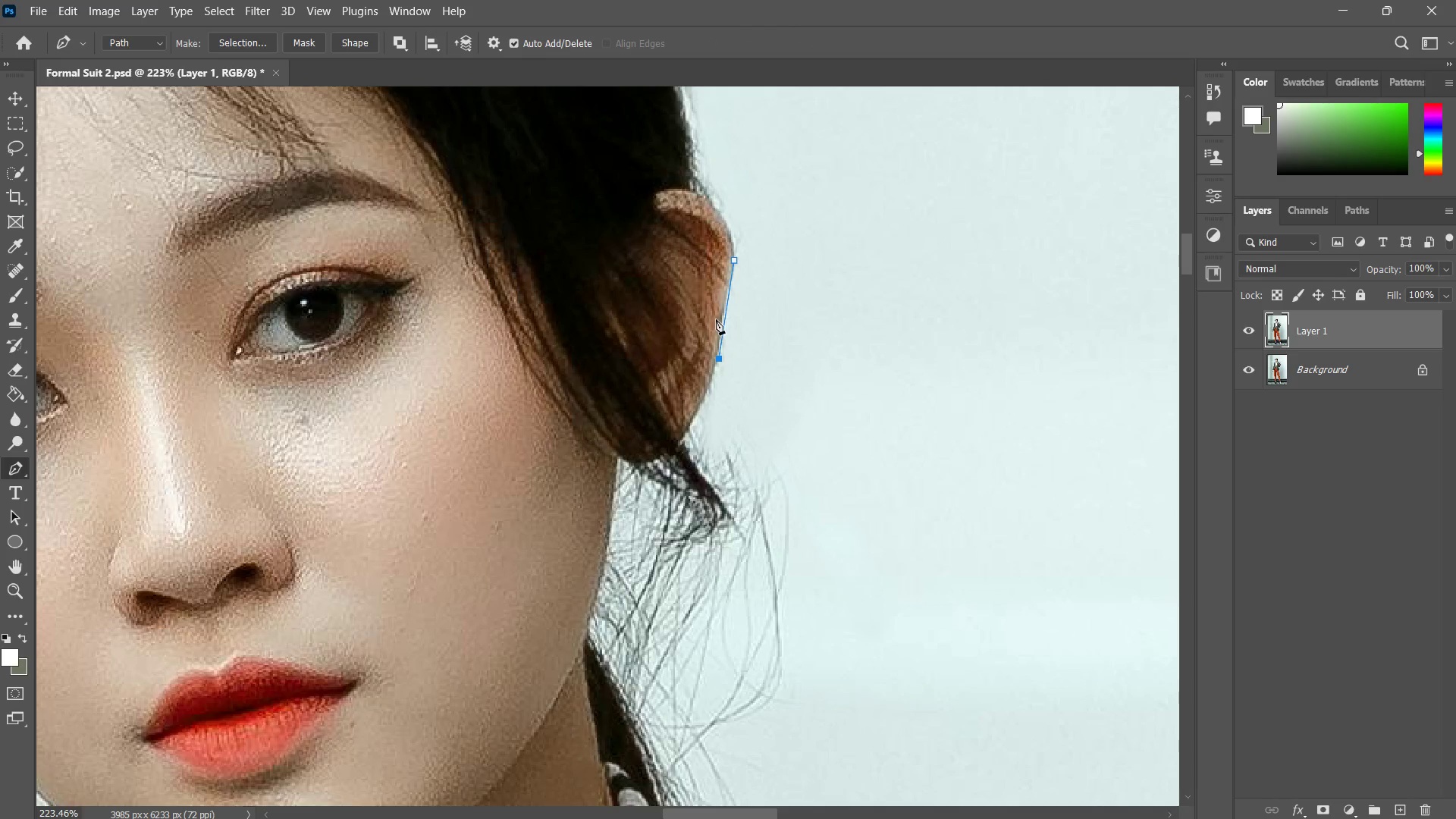 
left_click([724, 316])
 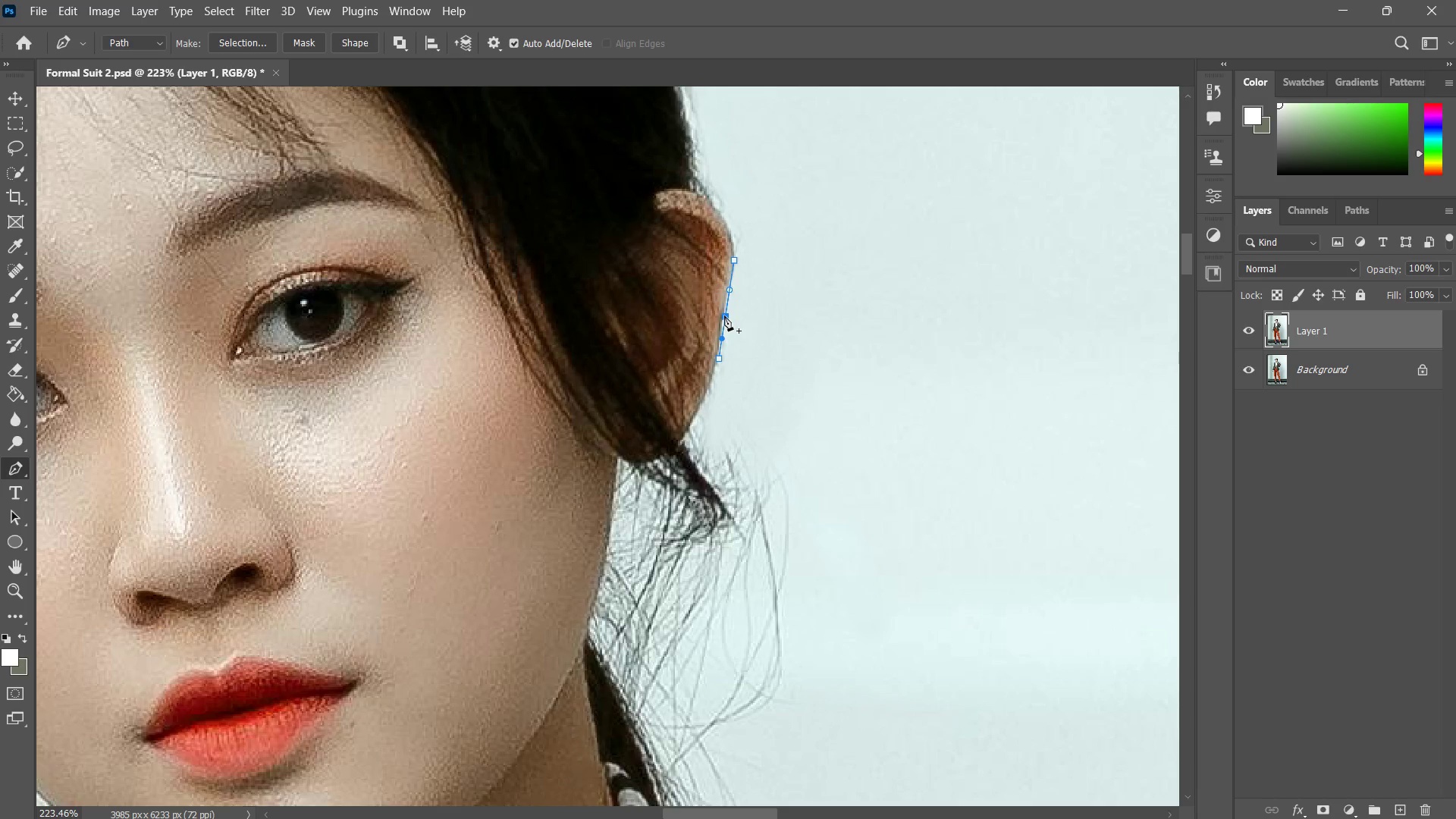 
hold_key(key=ControlLeft, duration=1.25)
 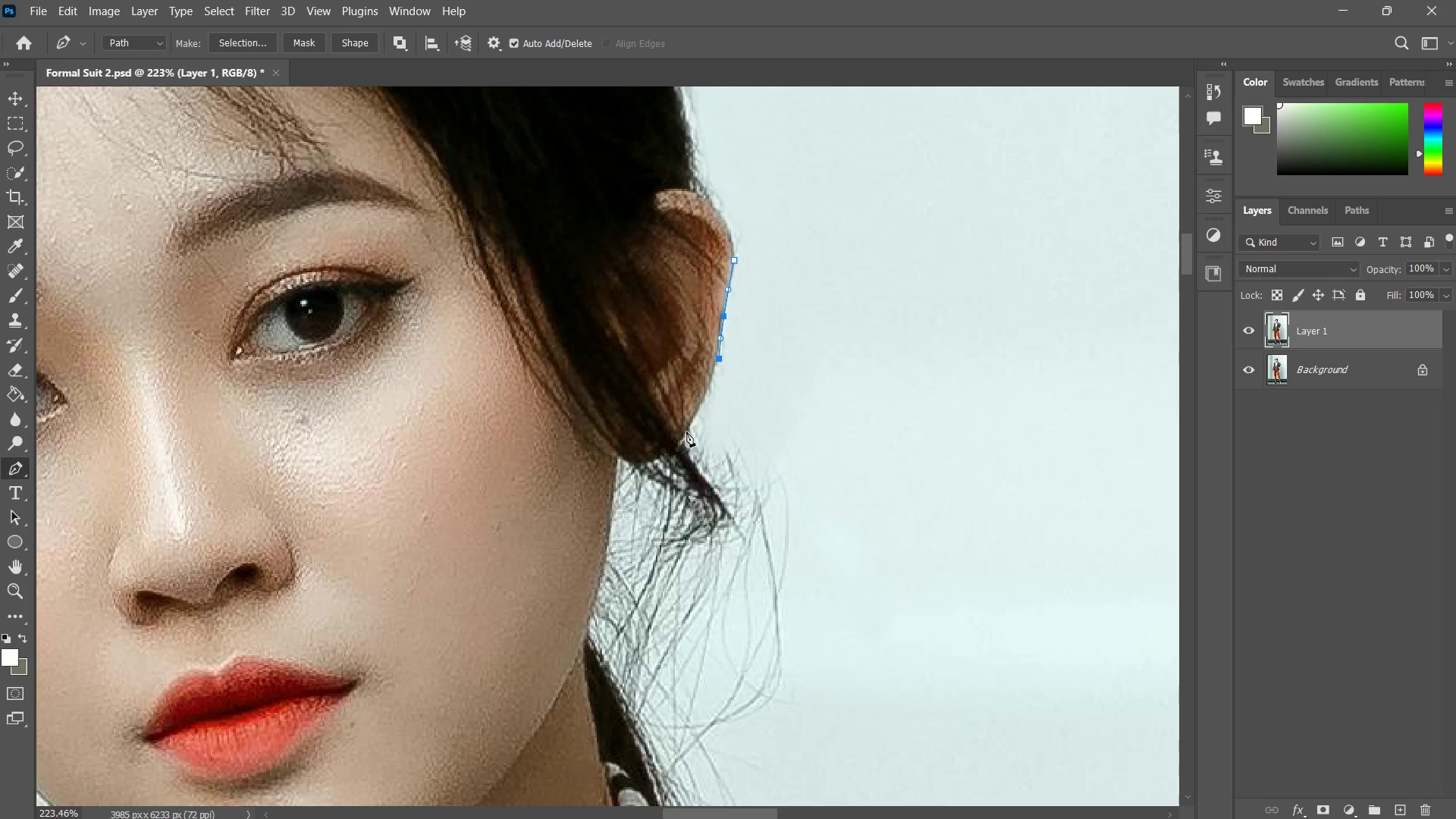 
left_click([686, 432])
 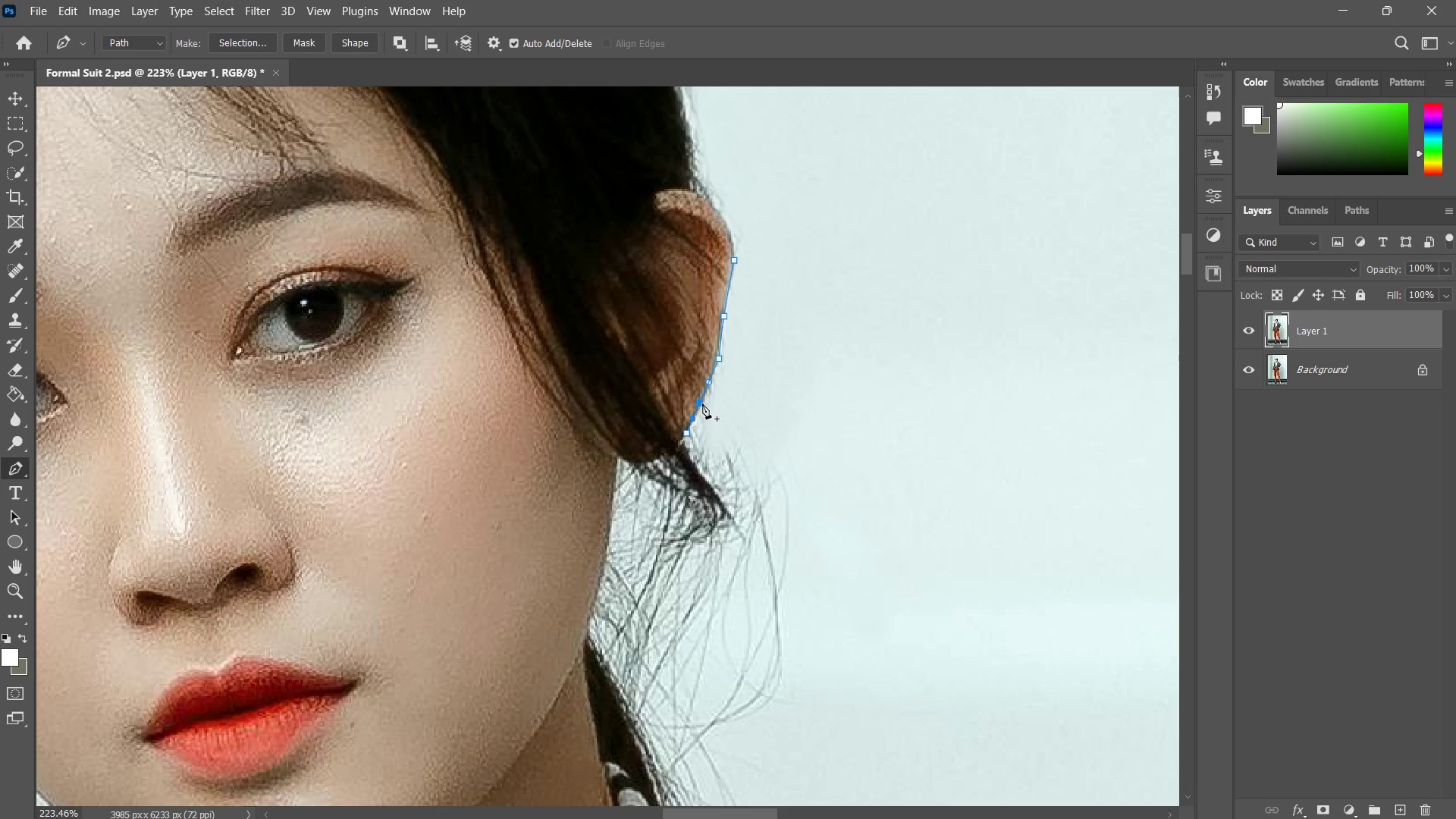 
hold_key(key=ControlLeft, duration=1.28)
left_click_drag(start_coordinate=[703, 403], to_coordinate=[707, 400])
 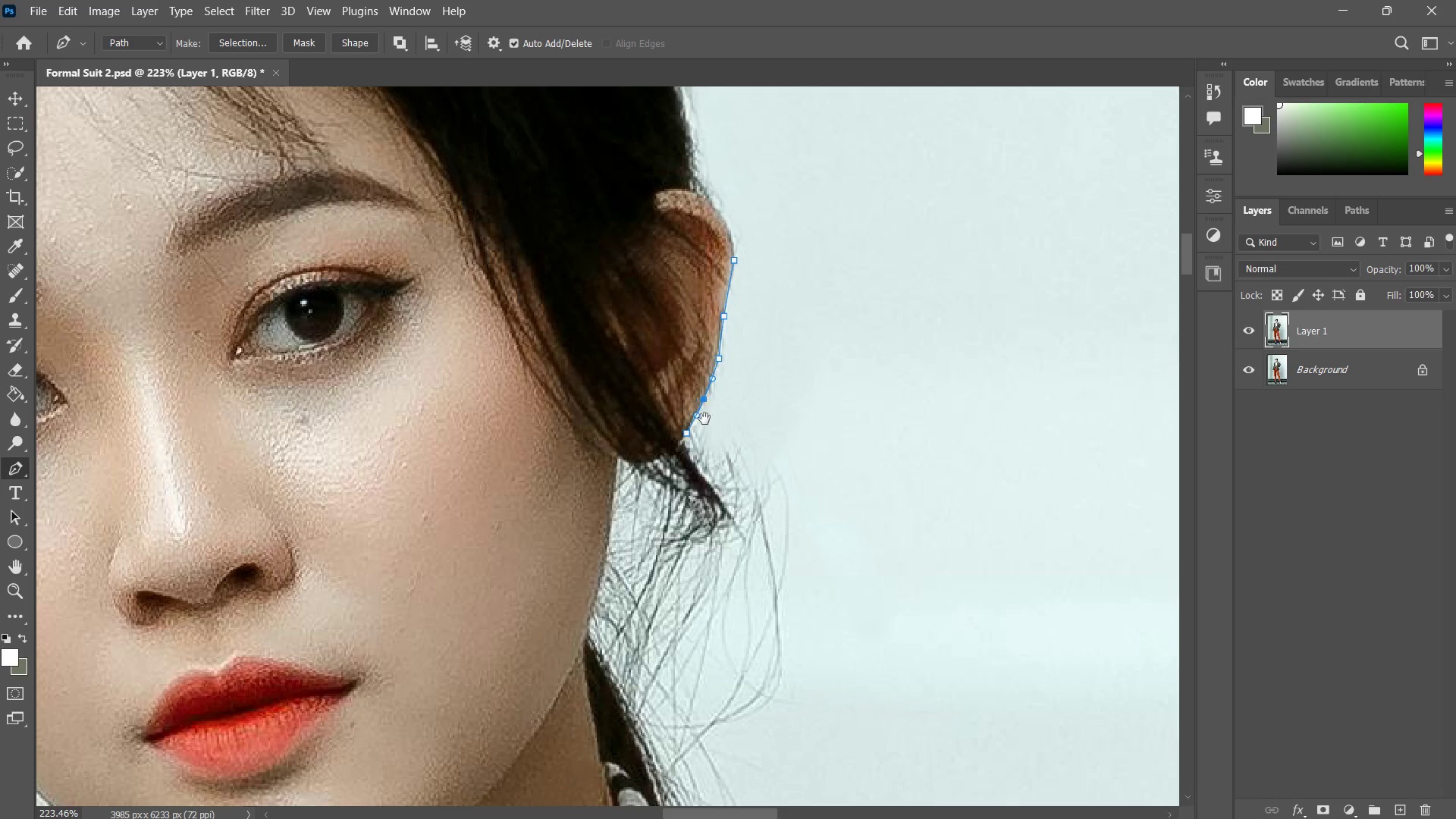 
hold_key(key=Space, duration=0.55)
 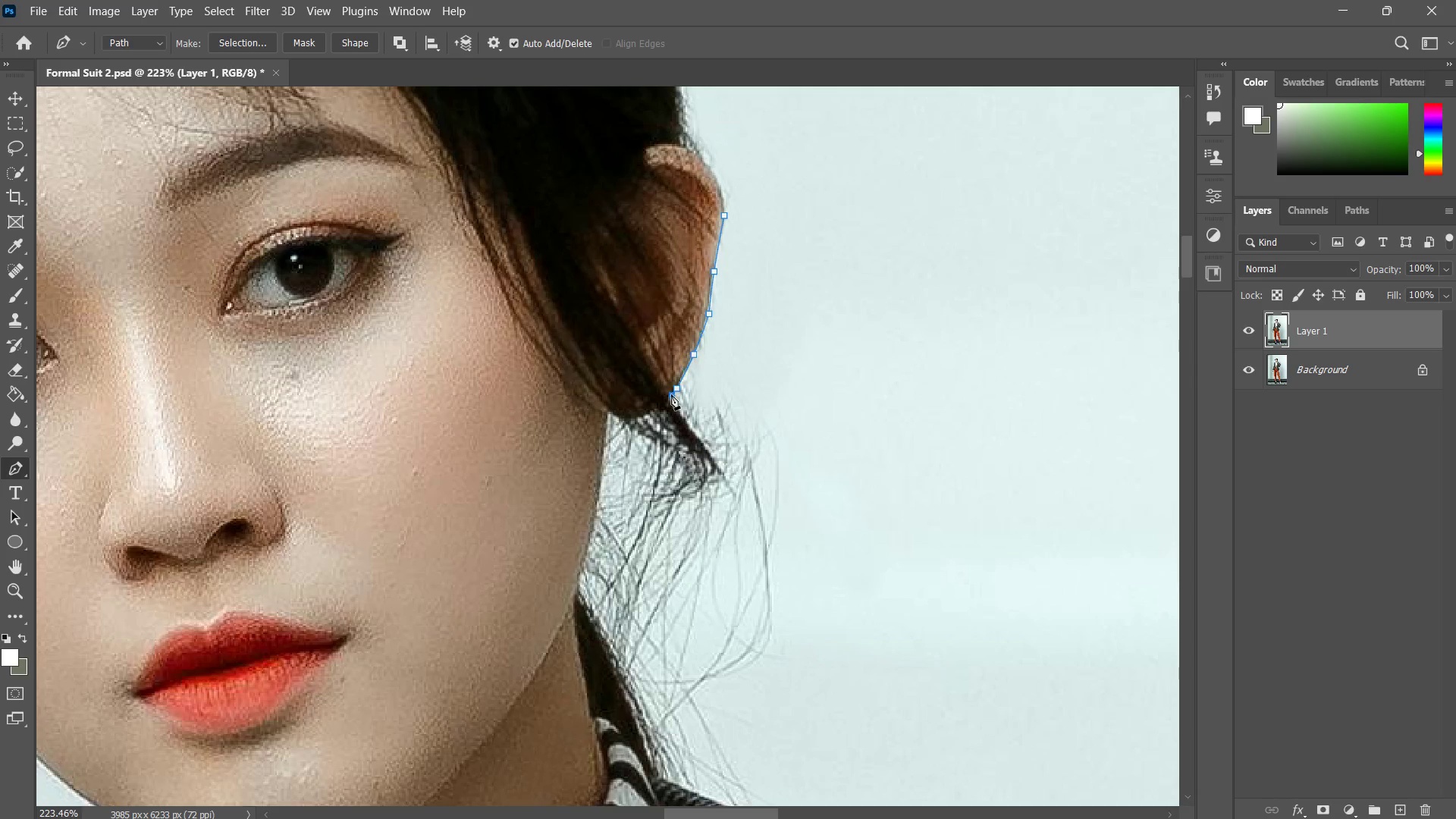 
left_click_drag(start_coordinate=[707, 425], to_coordinate=[697, 380])
 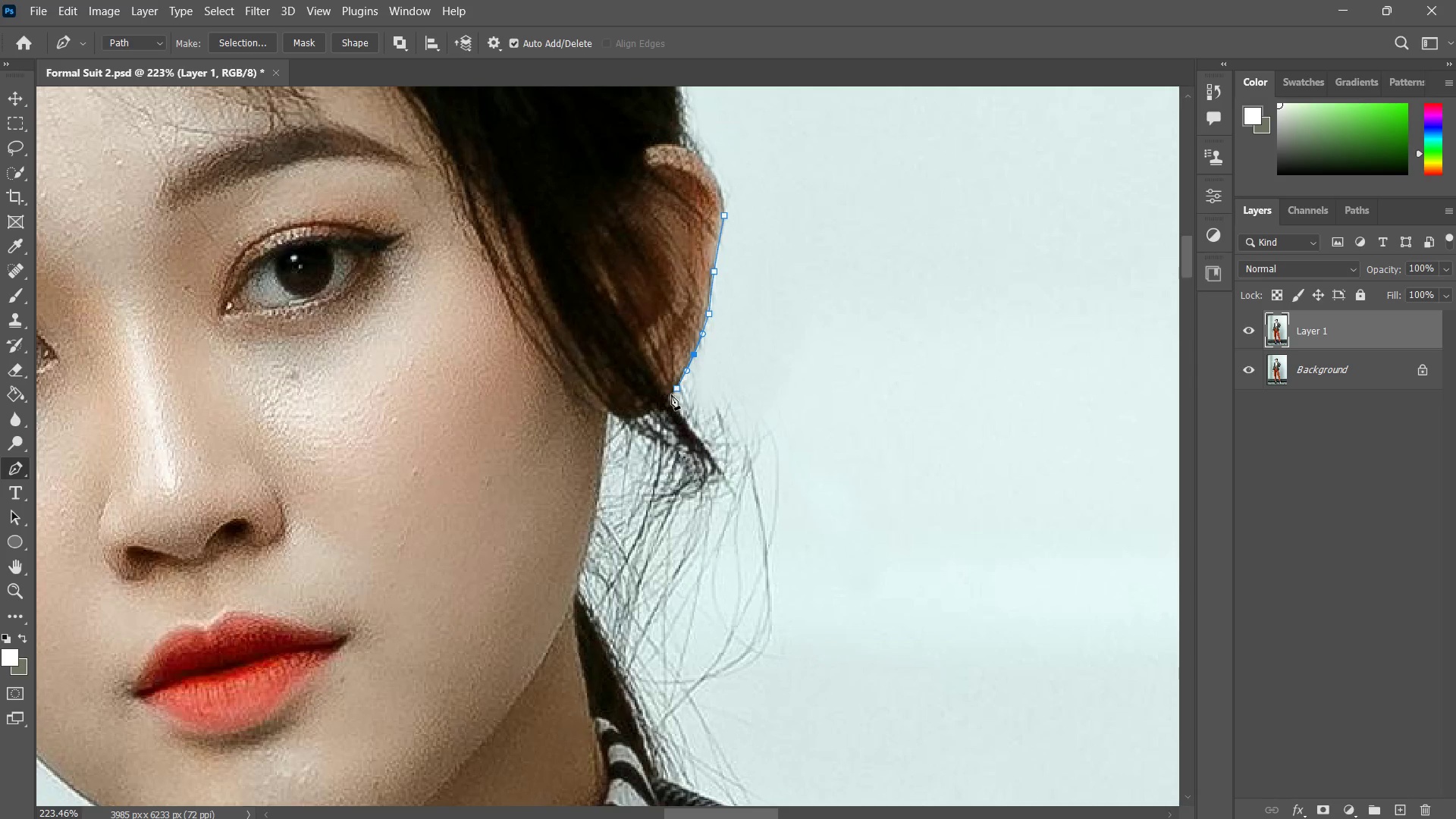 
left_click([671, 394])
 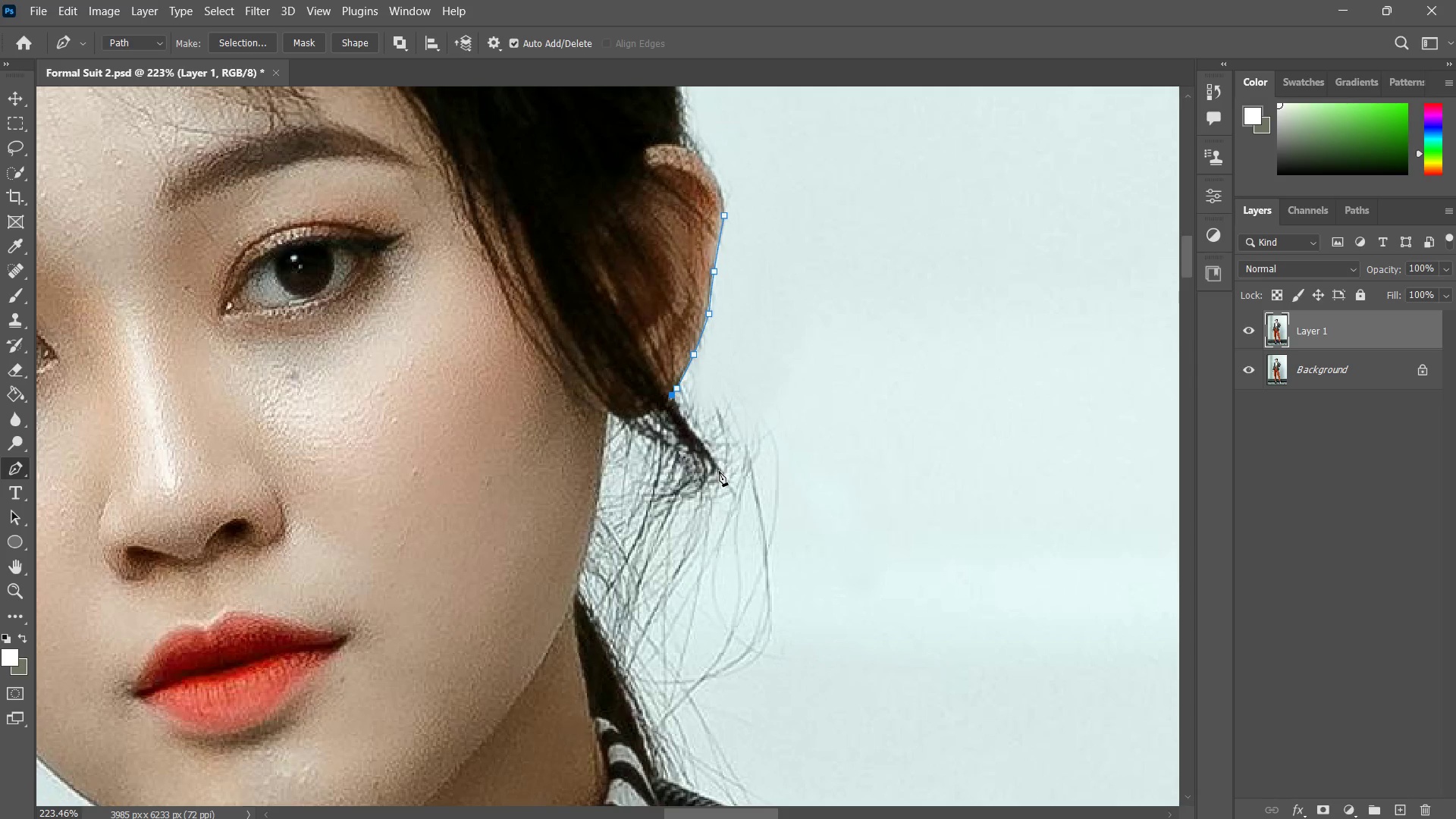 
left_click([719, 471])
 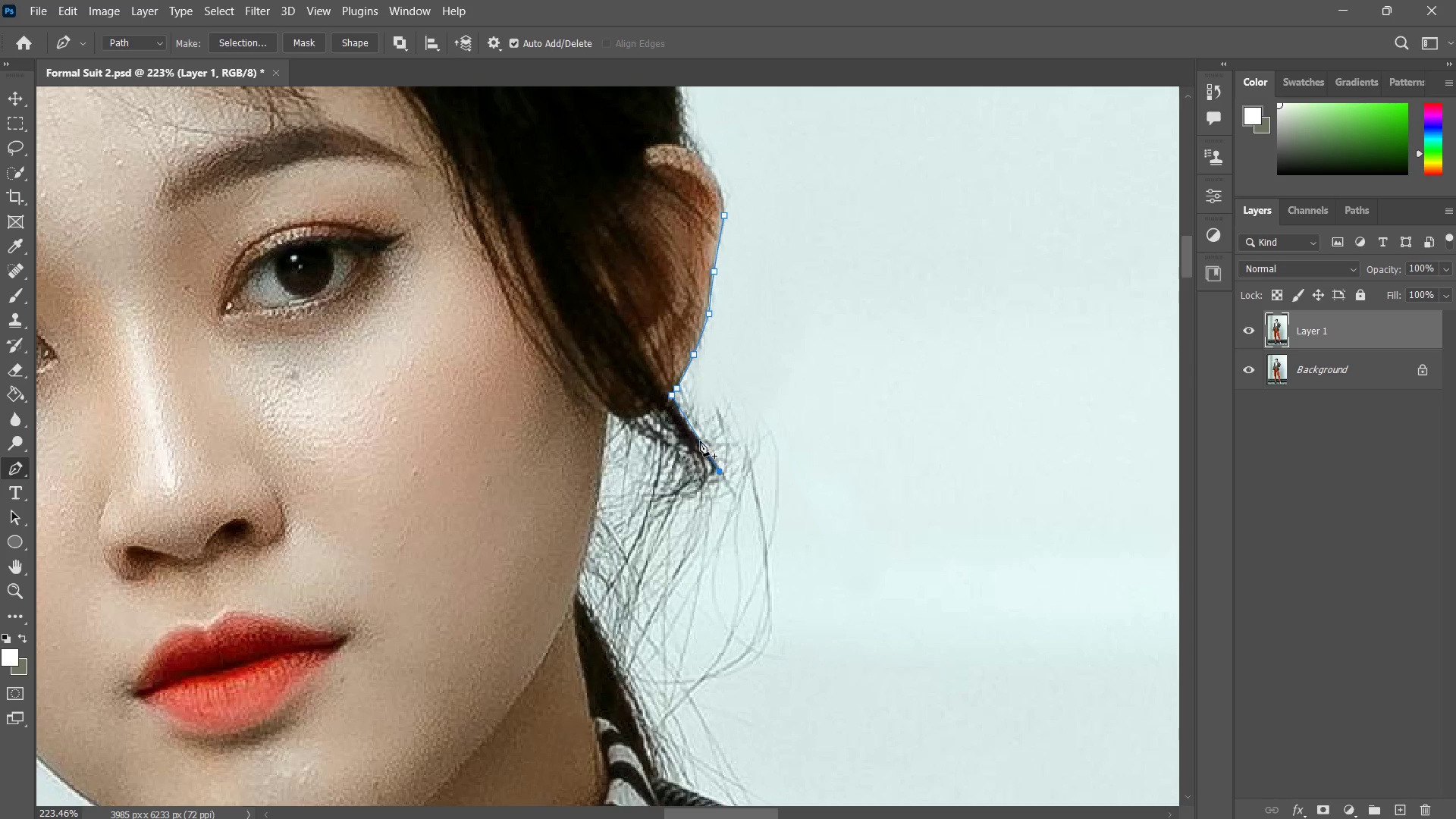 
hold_key(key=ControlLeft, duration=1.53)
 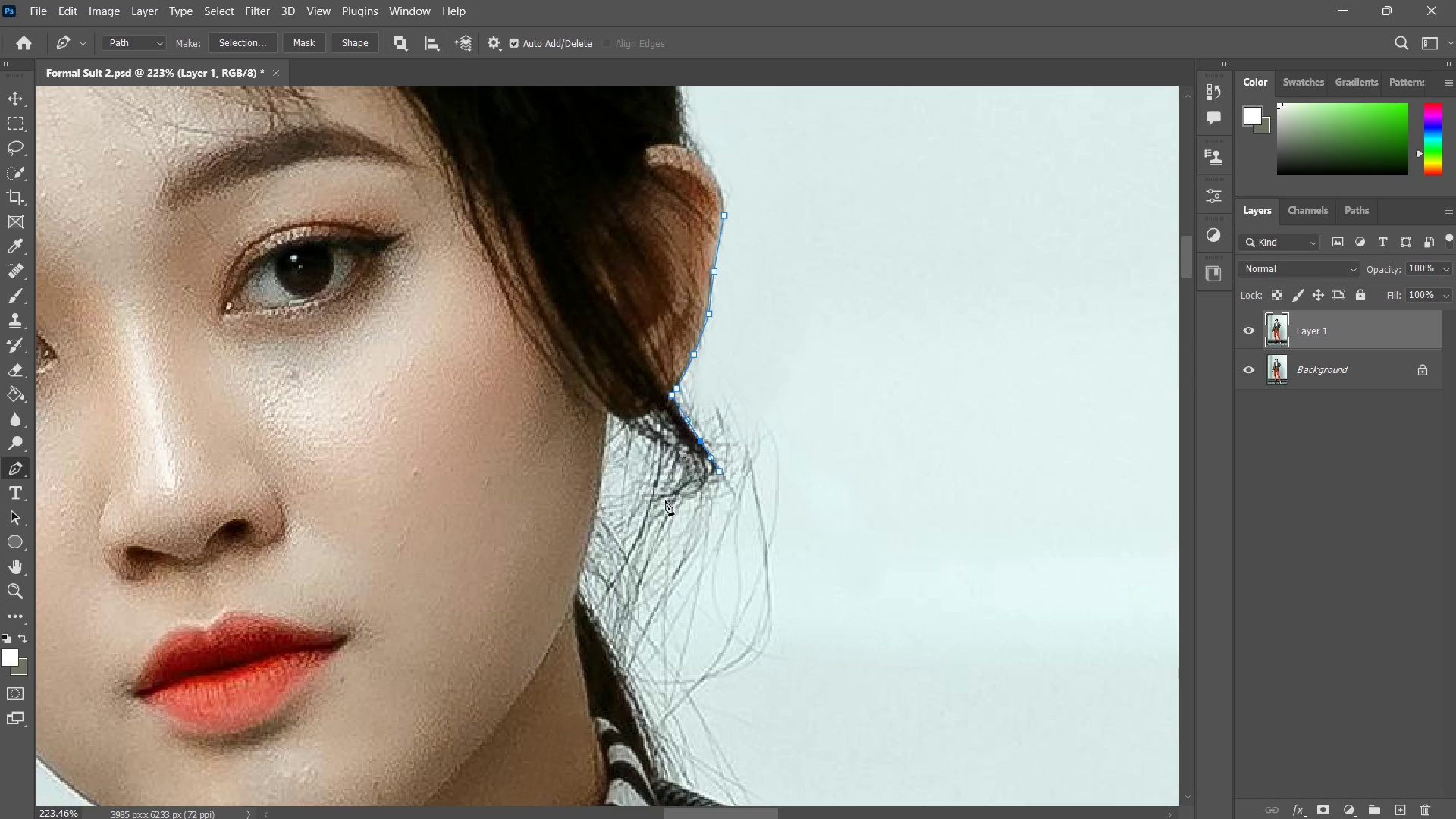 
left_click([661, 500])
 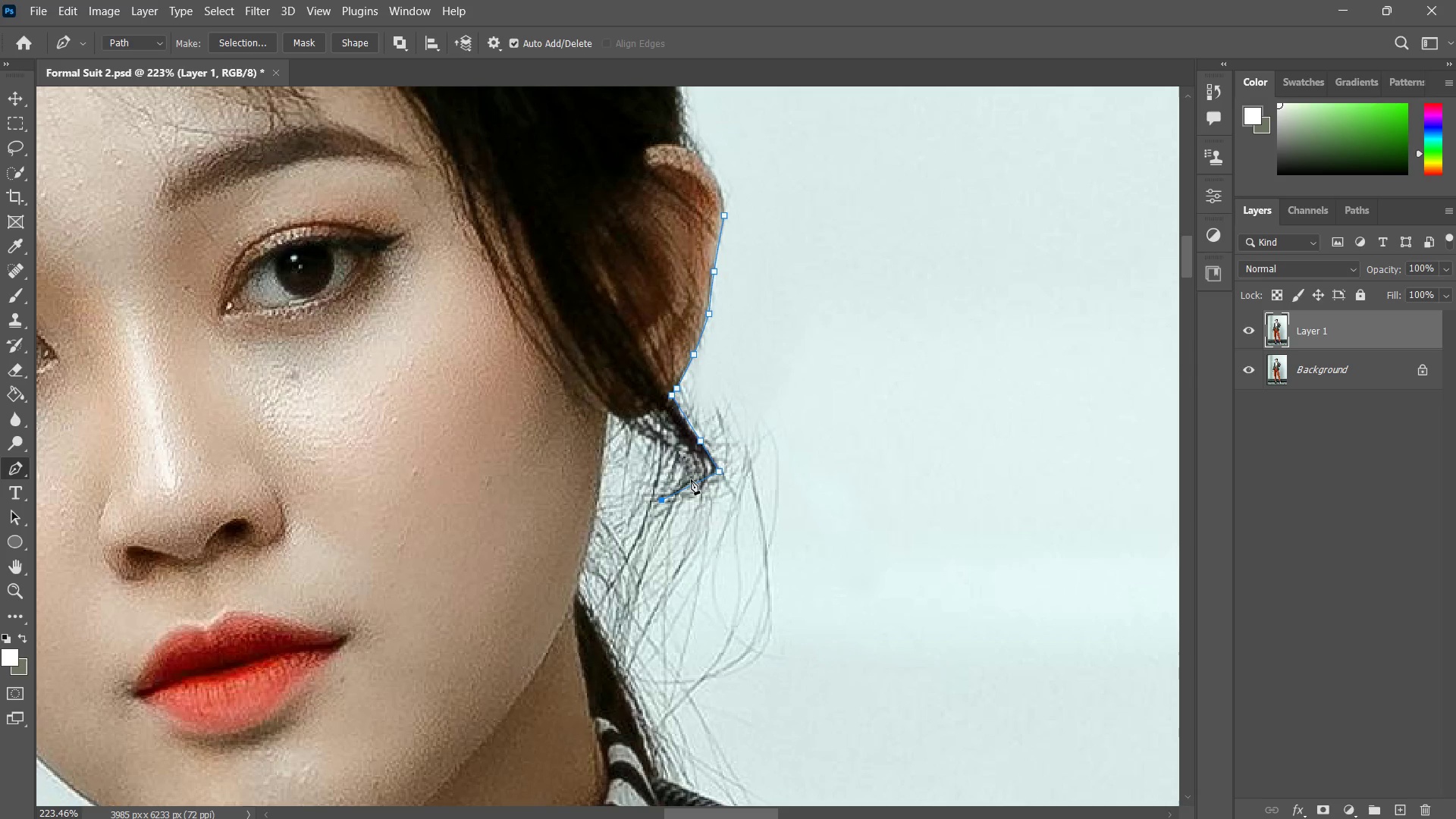 
left_click([695, 482])
 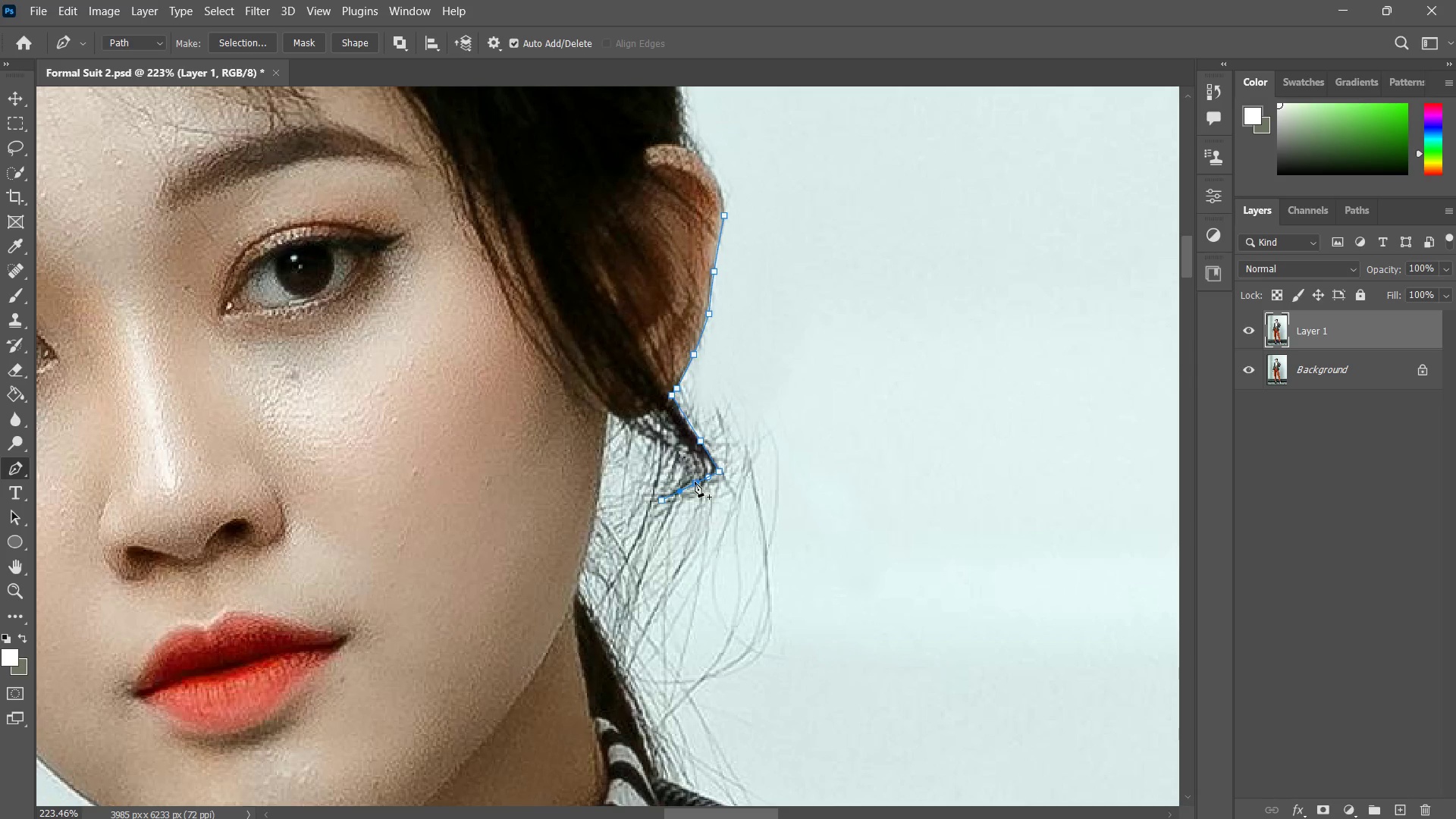 
hold_key(key=ControlLeft, duration=1.5)
left_click_drag(start_coordinate=[695, 482], to_coordinate=[697, 495])
 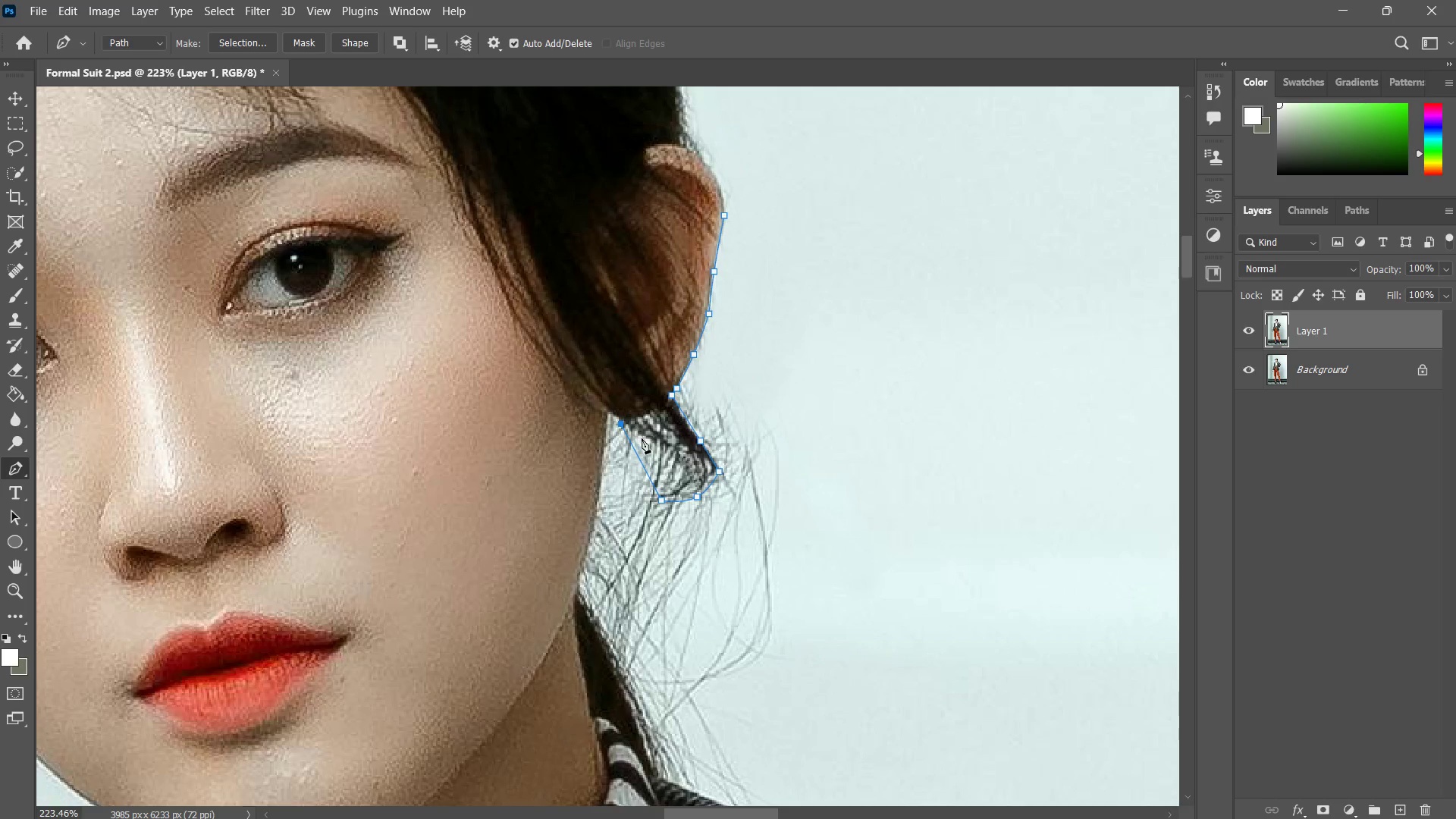 
left_click([641, 463])
 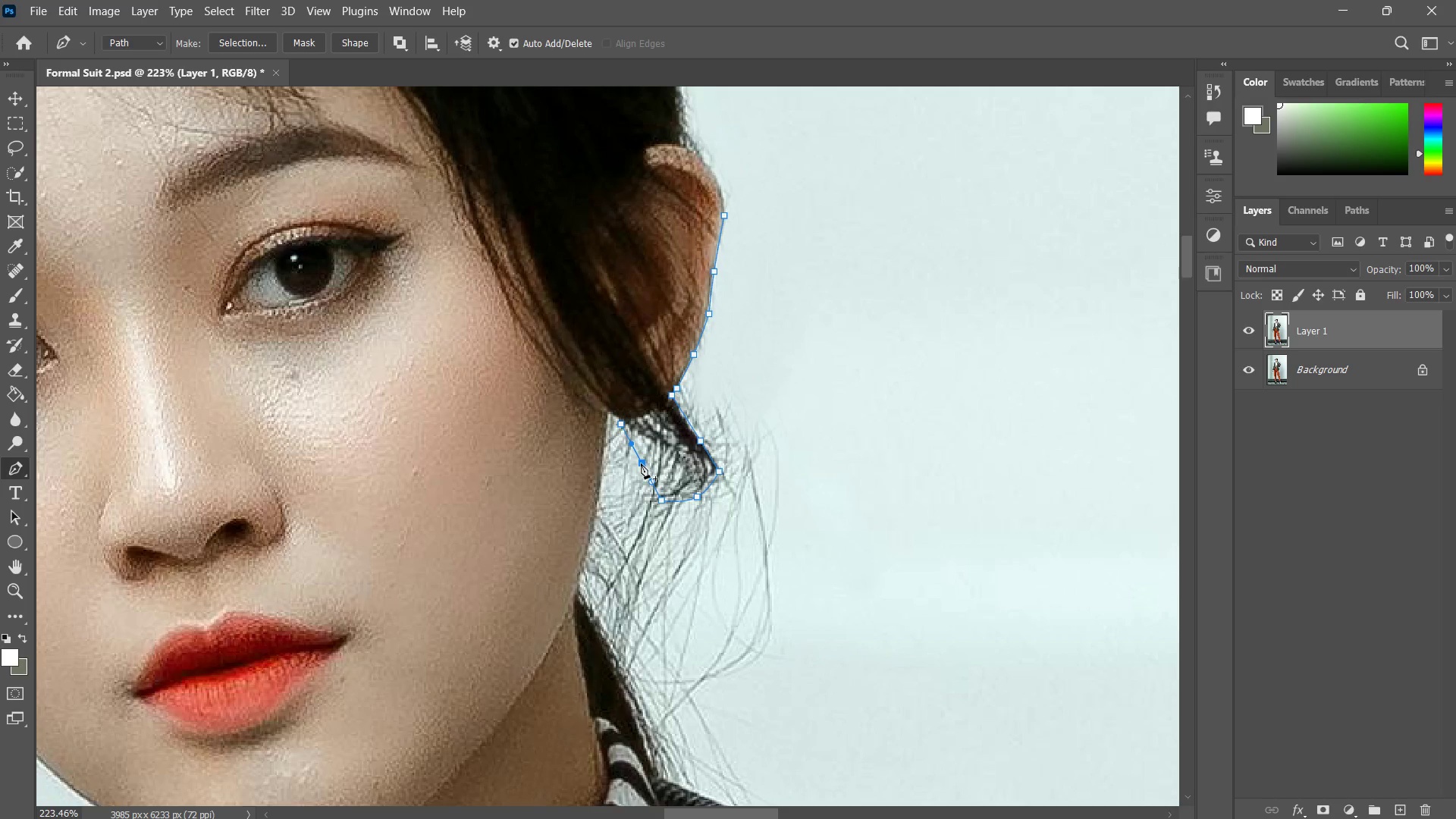 
hold_key(key=ControlLeft, duration=1.25)
left_click_drag(start_coordinate=[641, 463], to_coordinate=[678, 463])
 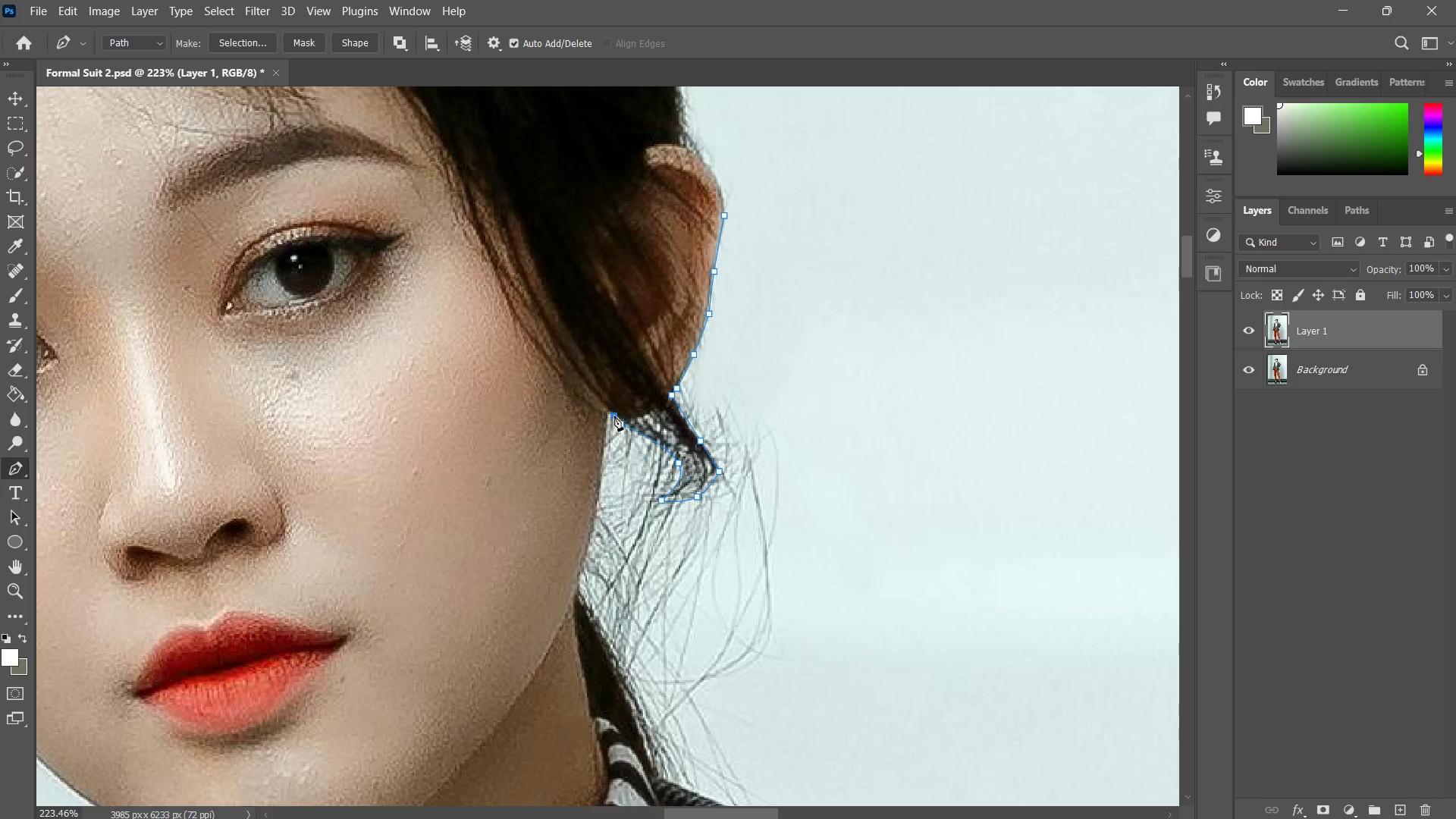 
double_click([609, 415])
 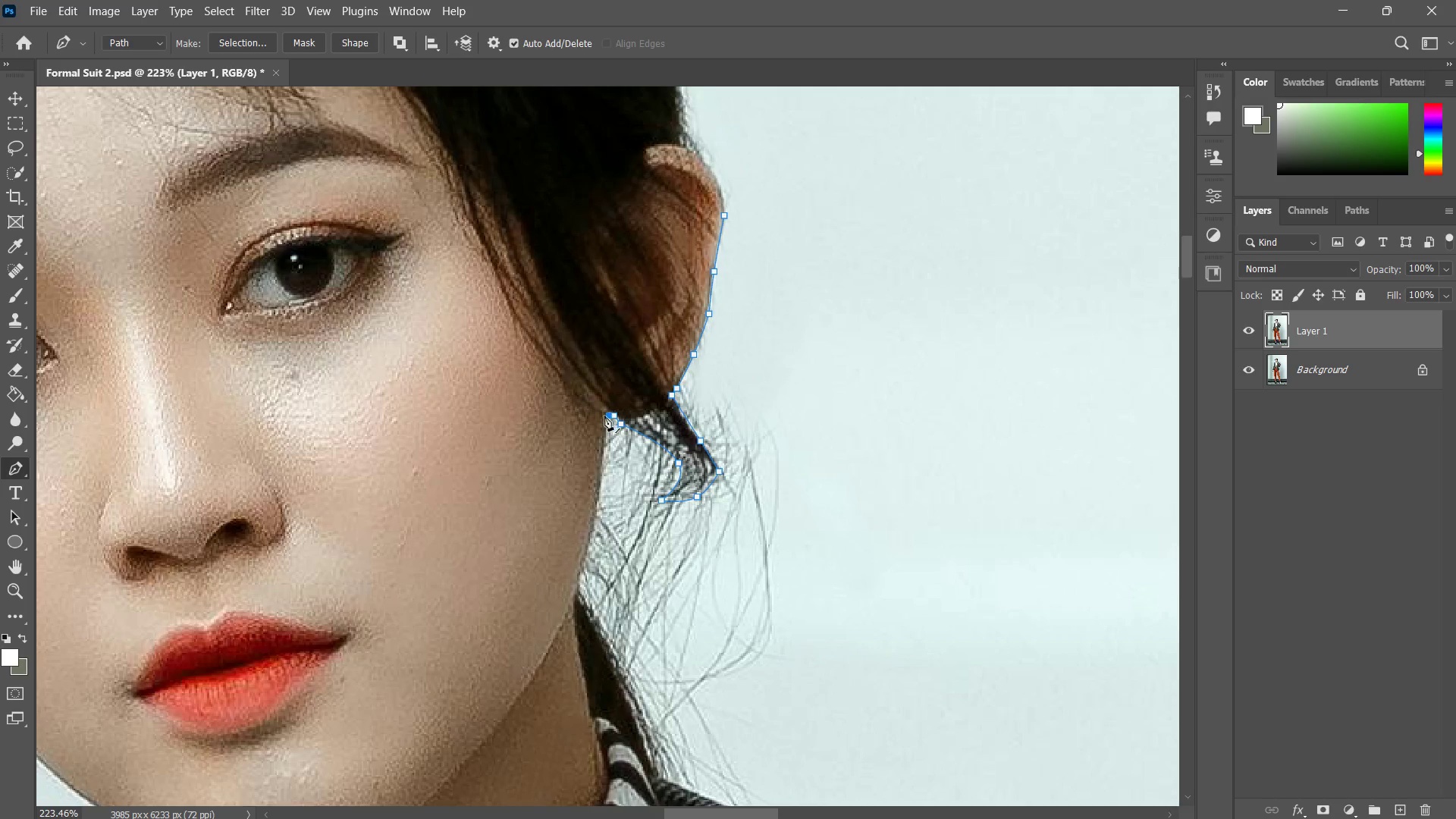 
hold_key(key=Space, duration=0.47)
 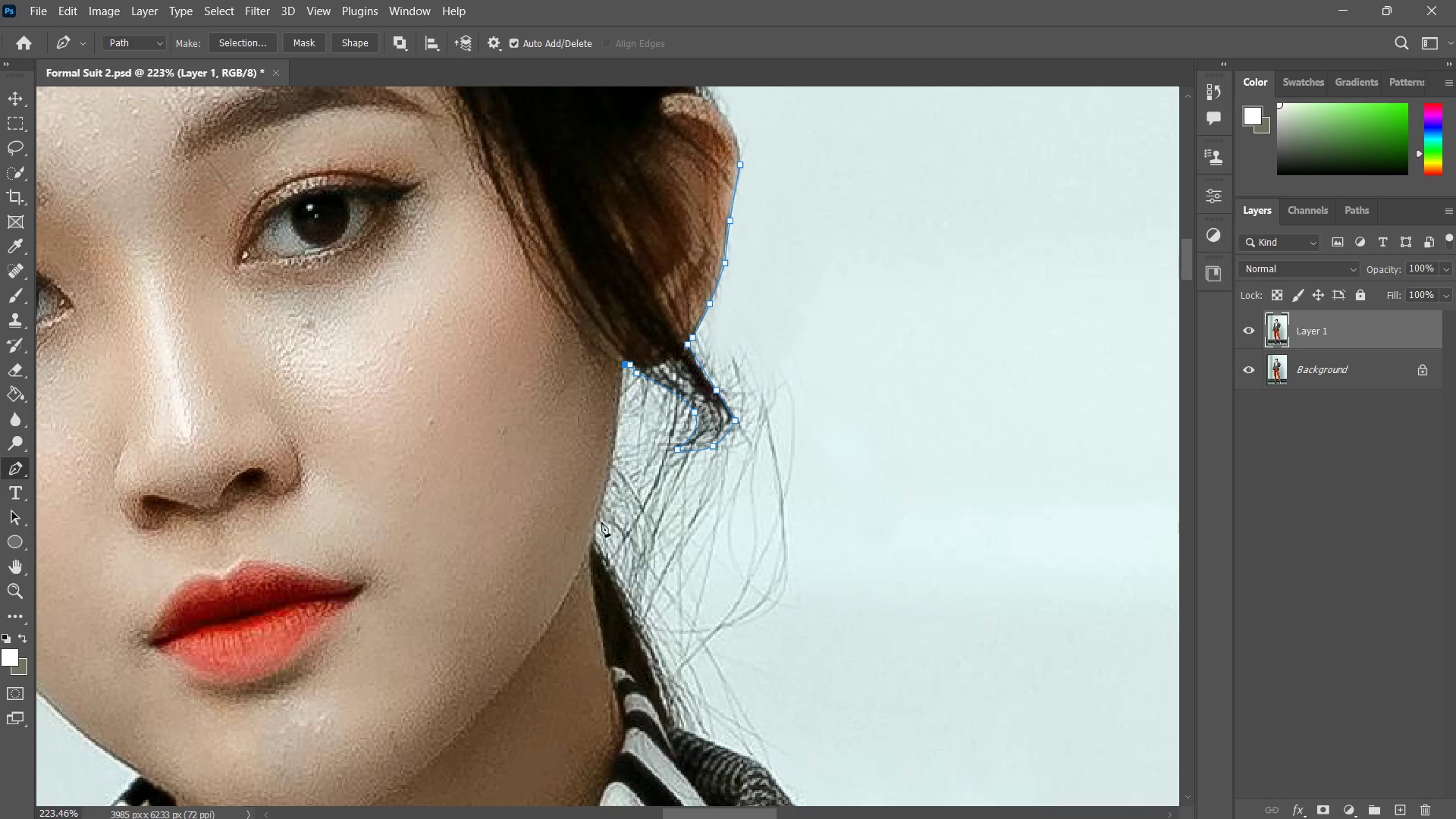 
left_click_drag(start_coordinate=[601, 486], to_coordinate=[613, 449])
 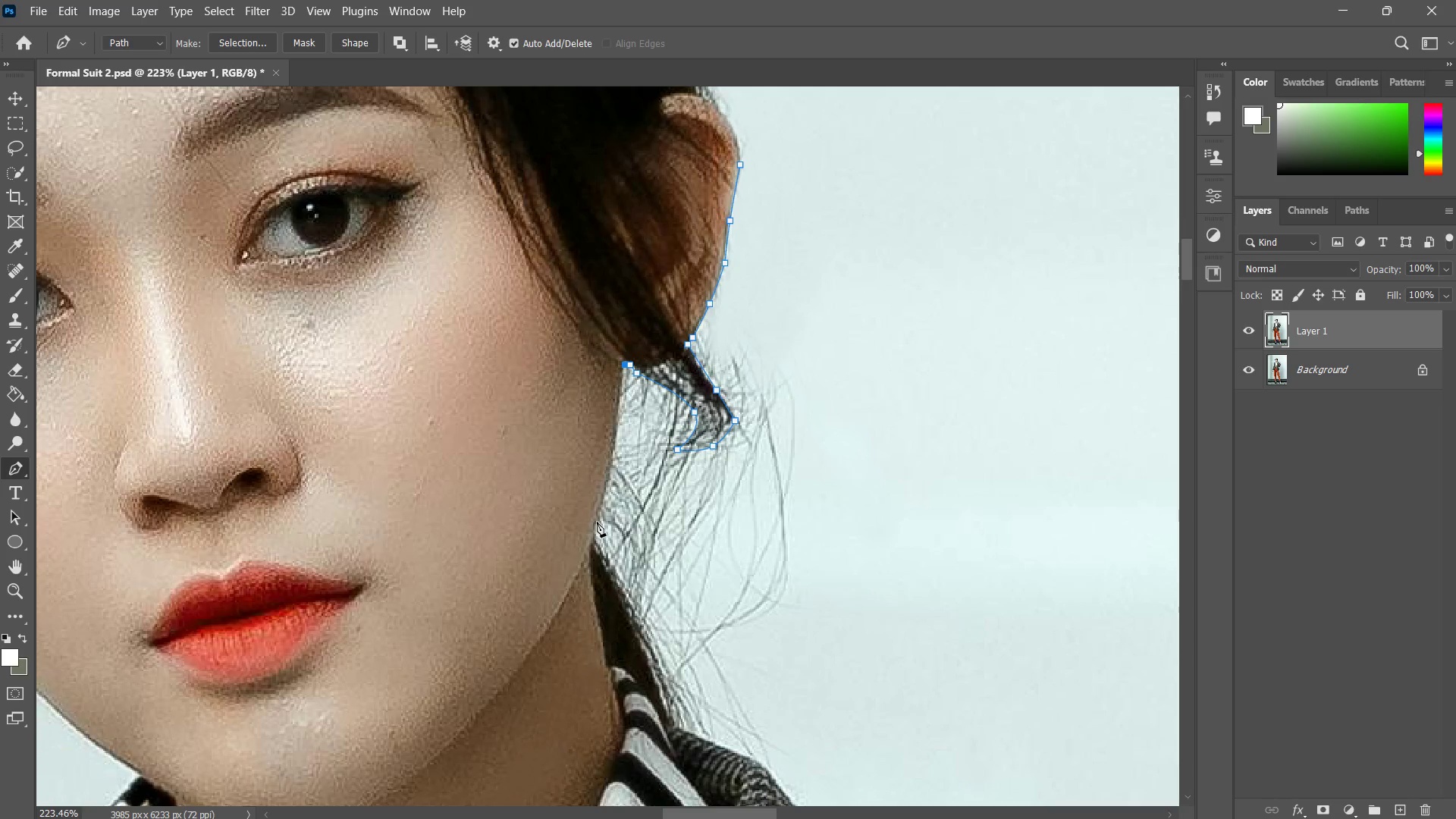 
left_click([595, 523])
 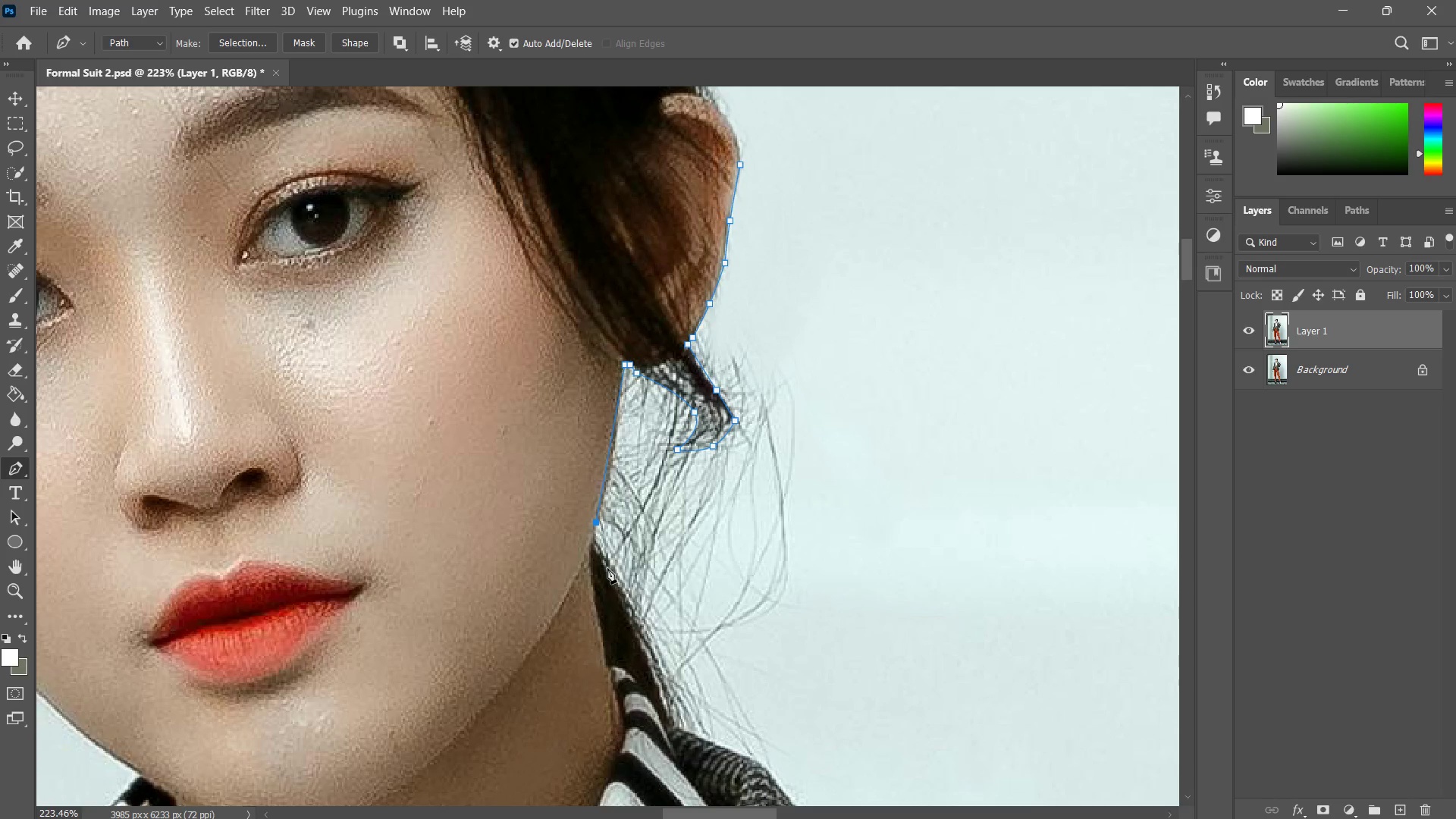 
left_click([607, 570])
 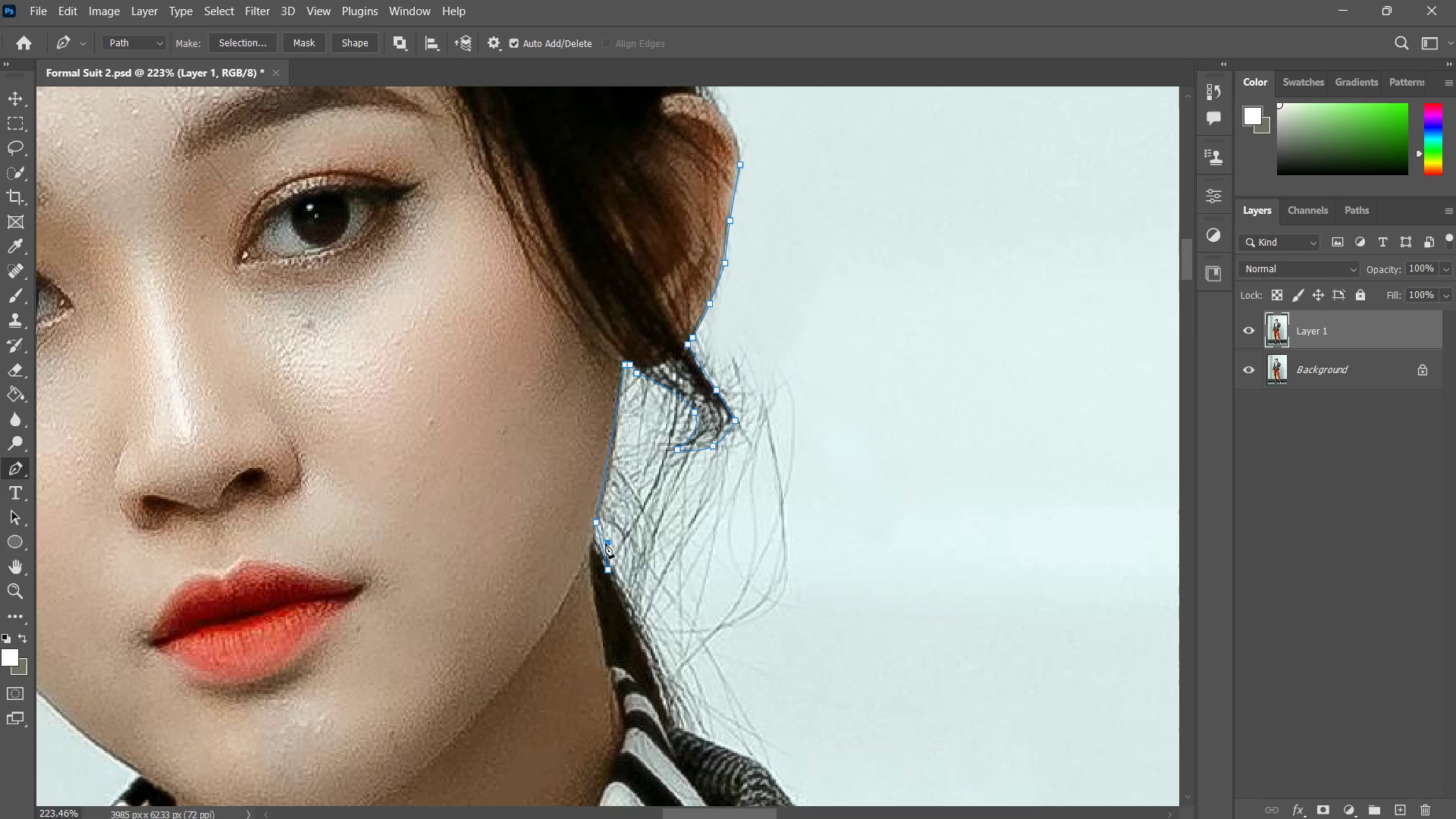 
key(Control+ControlLeft)
 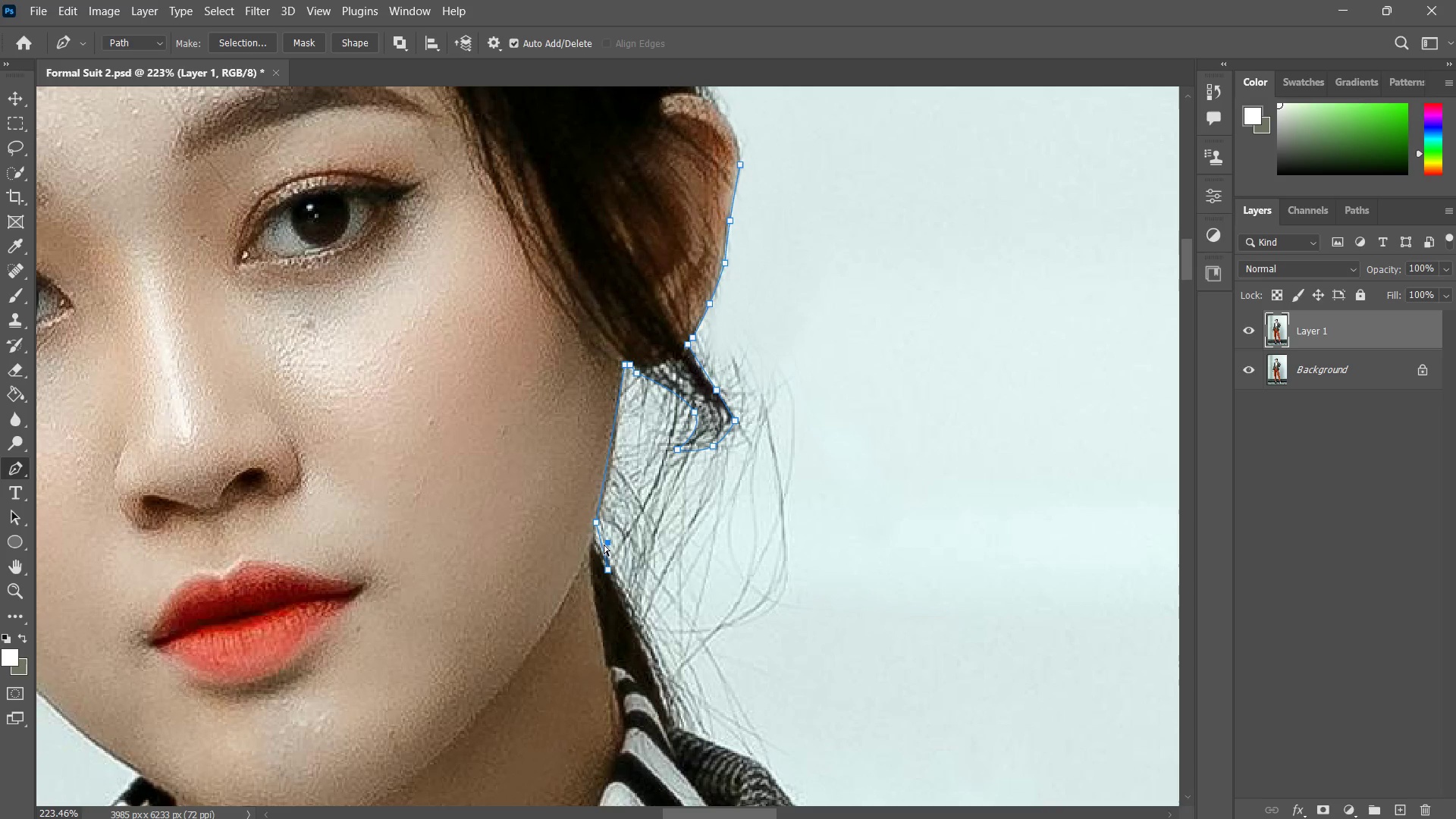 
key(Control+Z)
 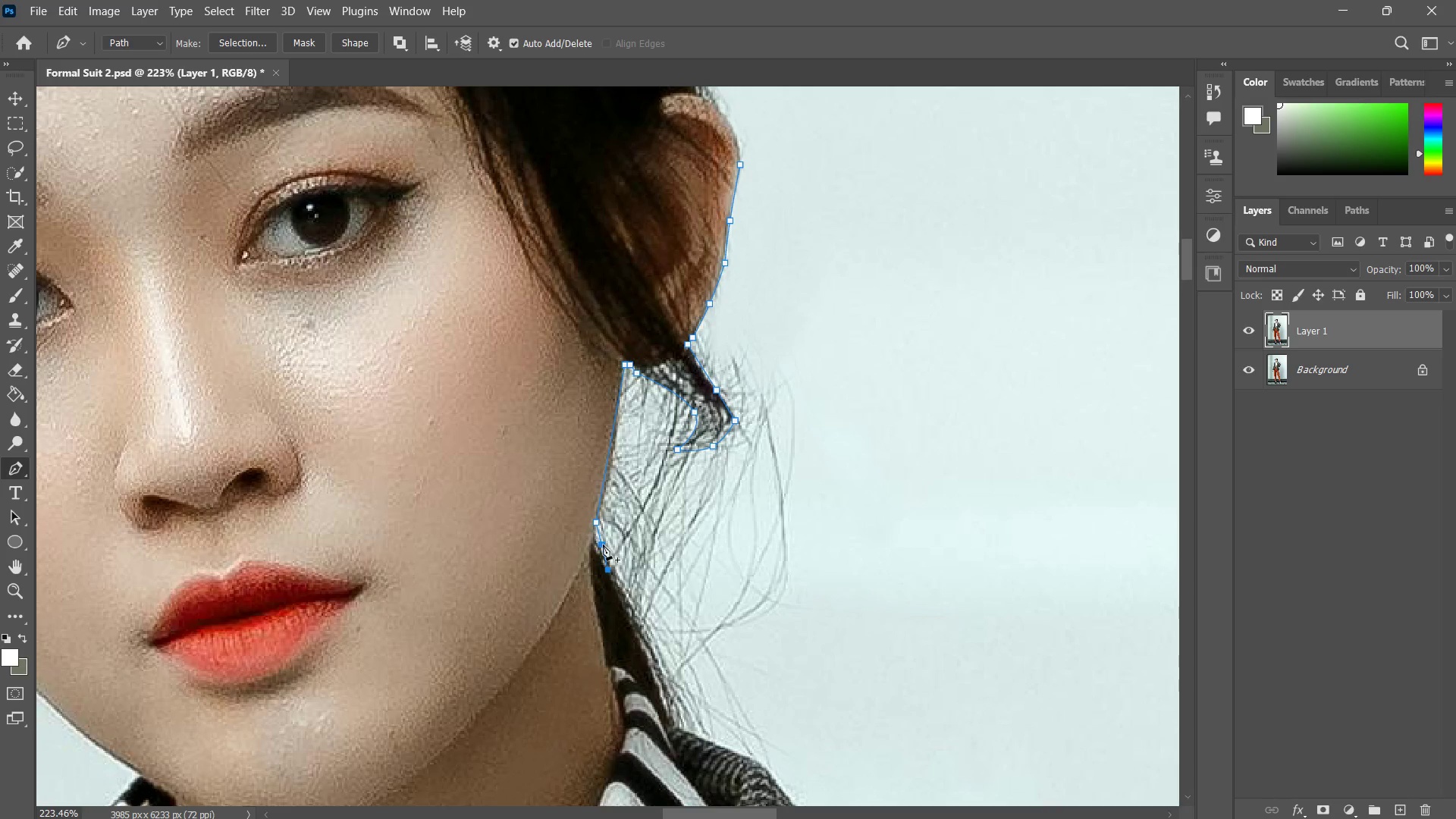 
left_click([603, 544])
 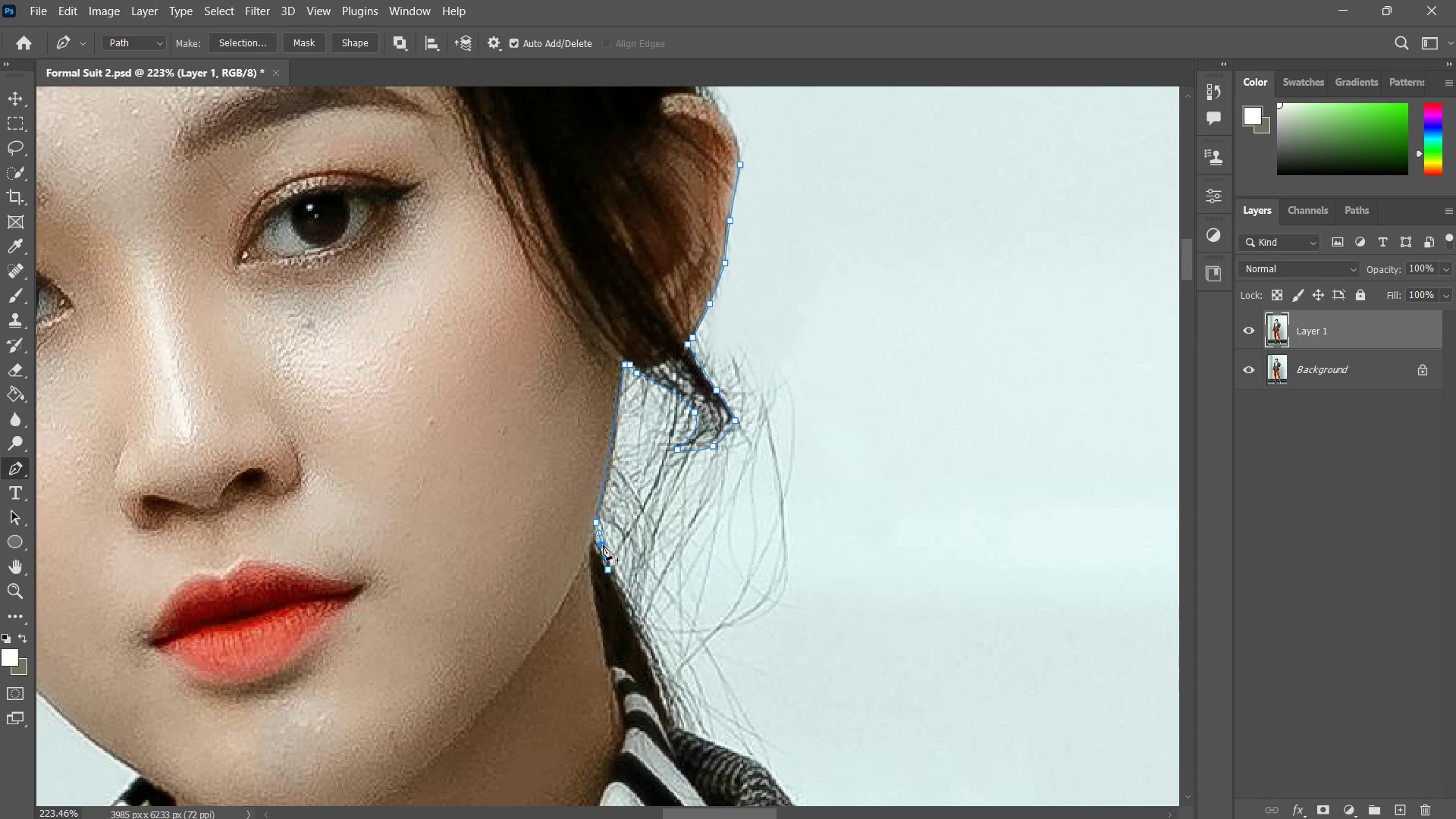 
hold_key(key=ControlLeft, duration=0.75)
left_click_drag(start_coordinate=[601, 544], to_coordinate=[597, 545])
 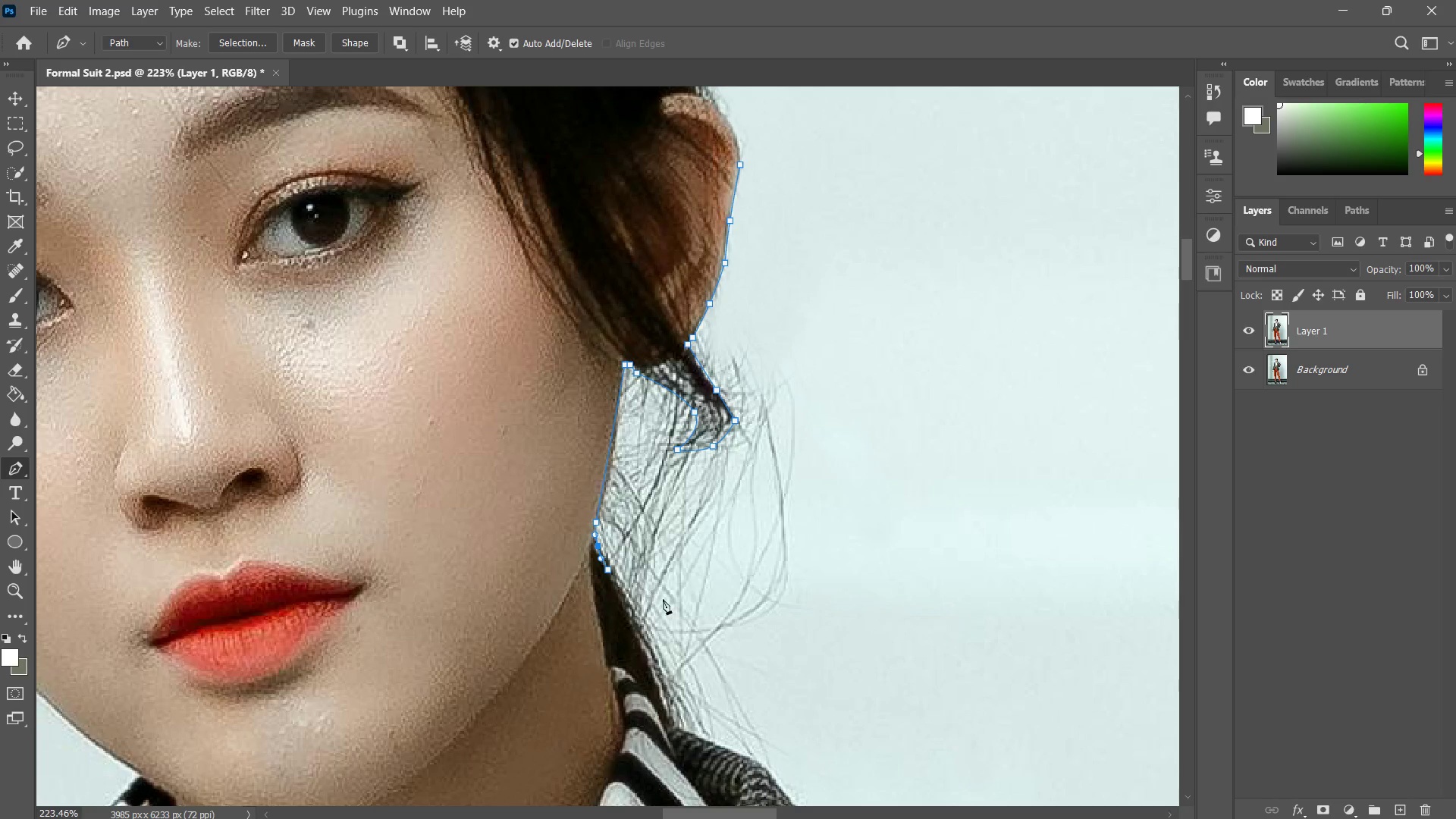 
hold_key(key=Space, duration=0.61)
 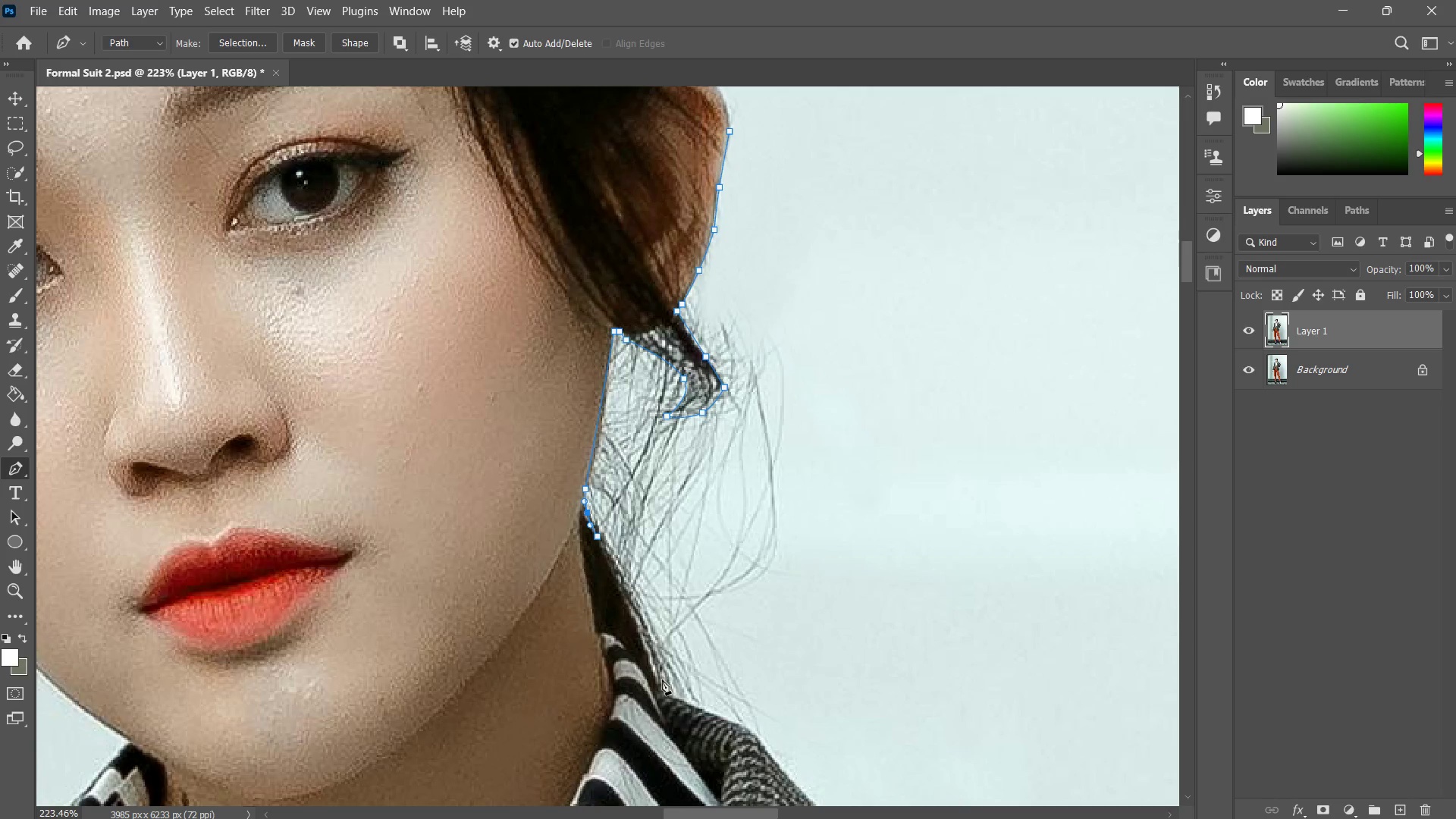 
left_click_drag(start_coordinate=[639, 548], to_coordinate=[629, 514])
 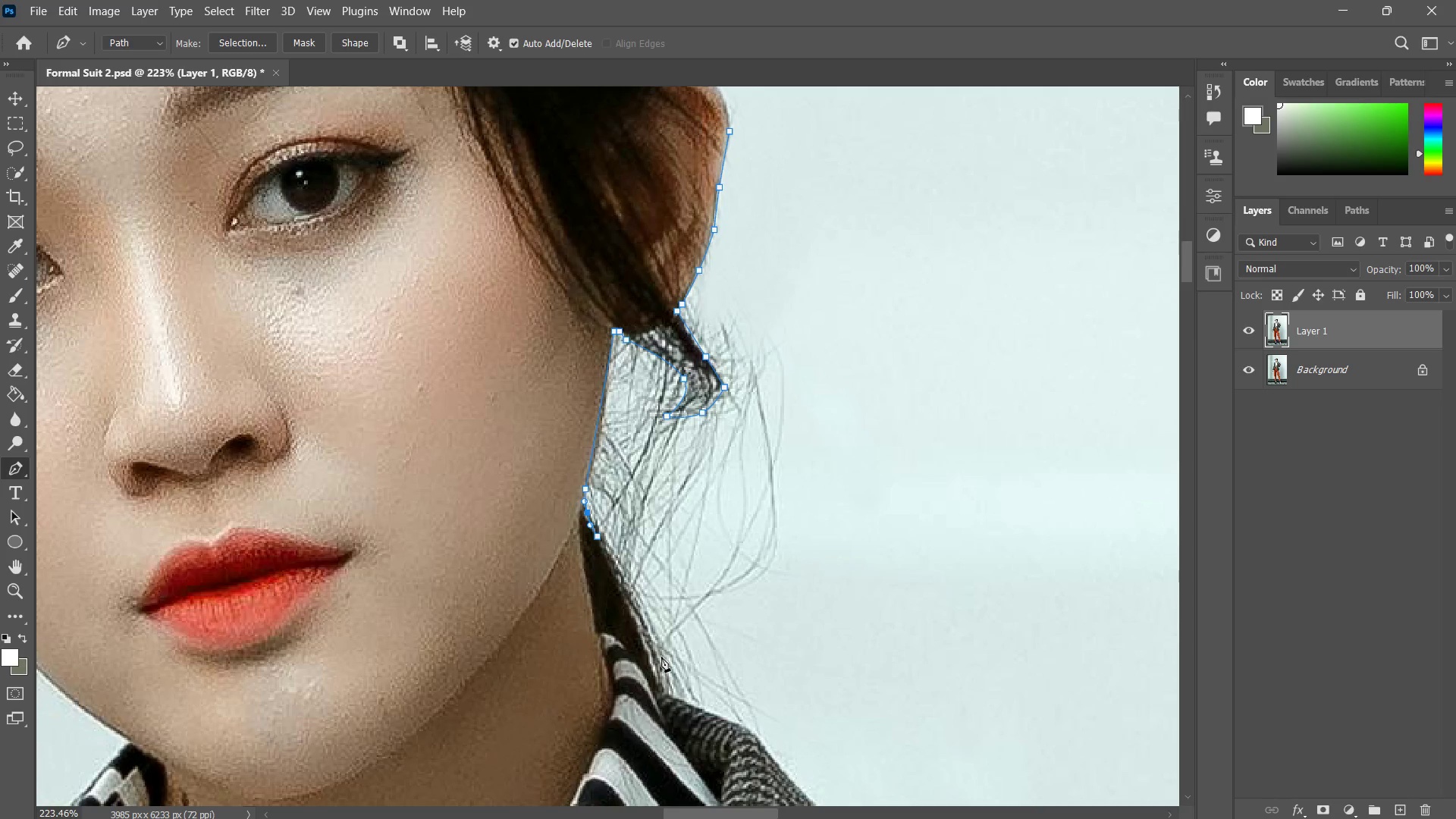 
left_click([658, 661])
 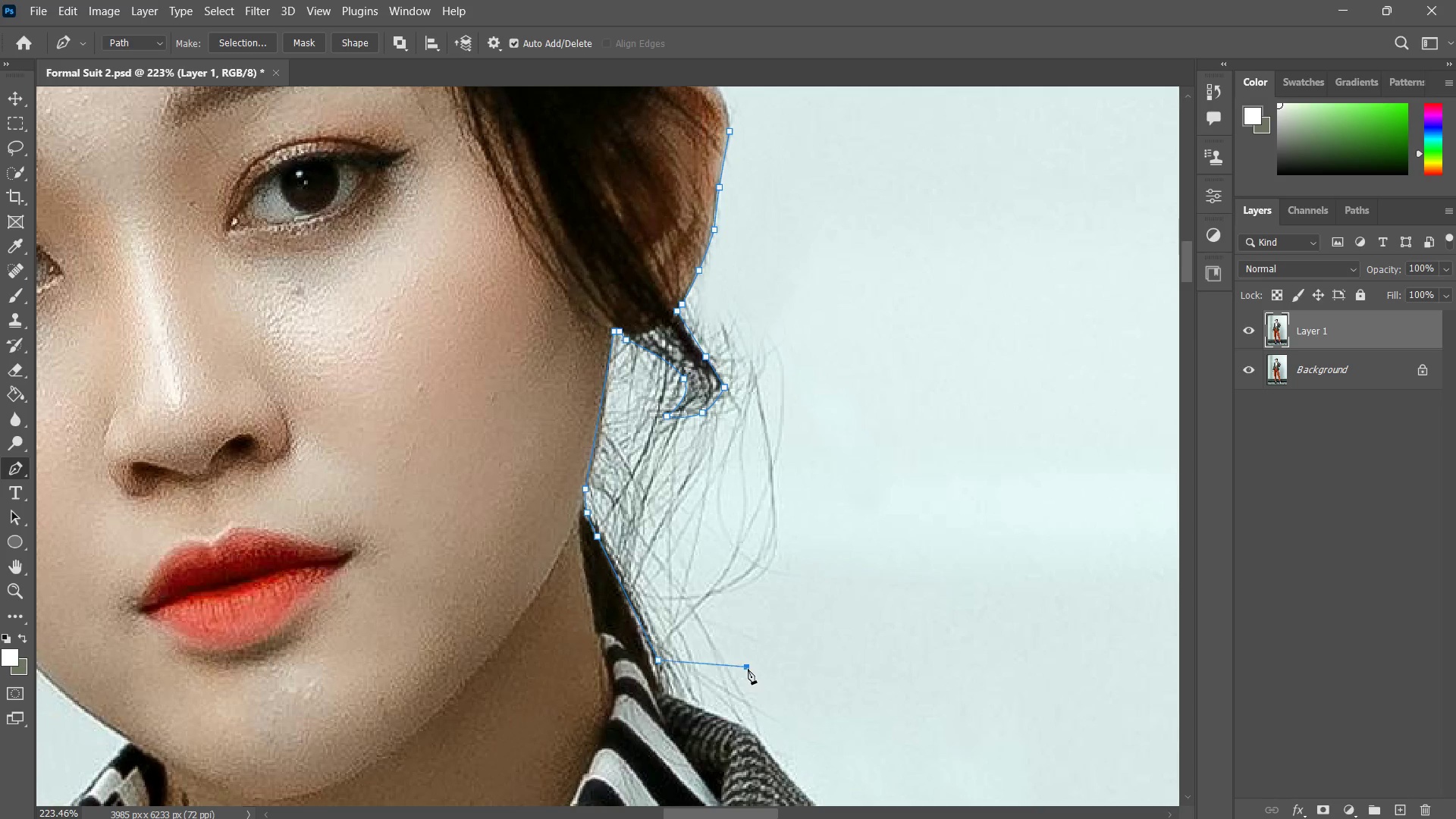 
left_click_drag(start_coordinate=[834, 668], to_coordinate=[839, 660])
 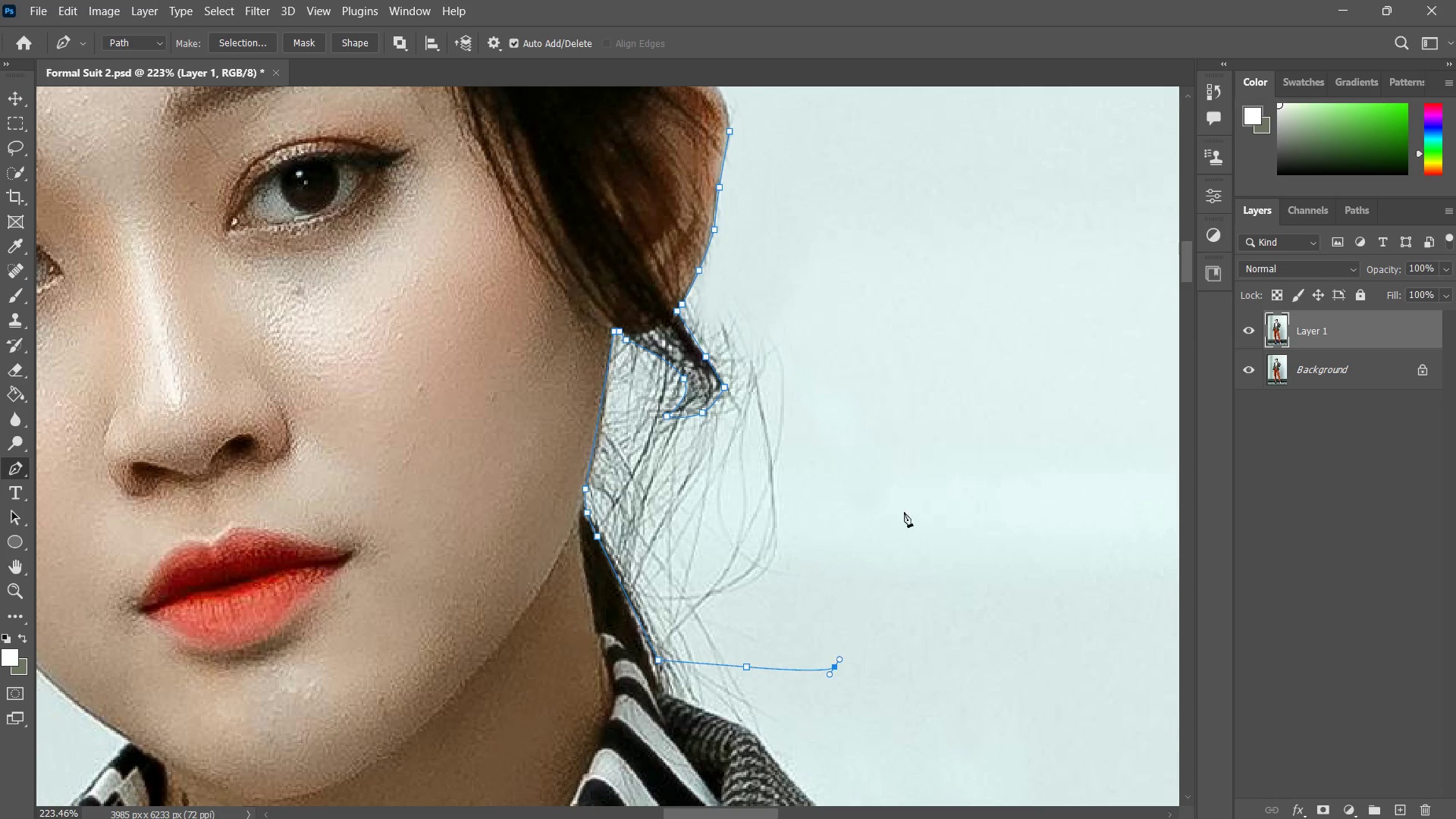 
left_click_drag(start_coordinate=[904, 512], to_coordinate=[904, 508])
 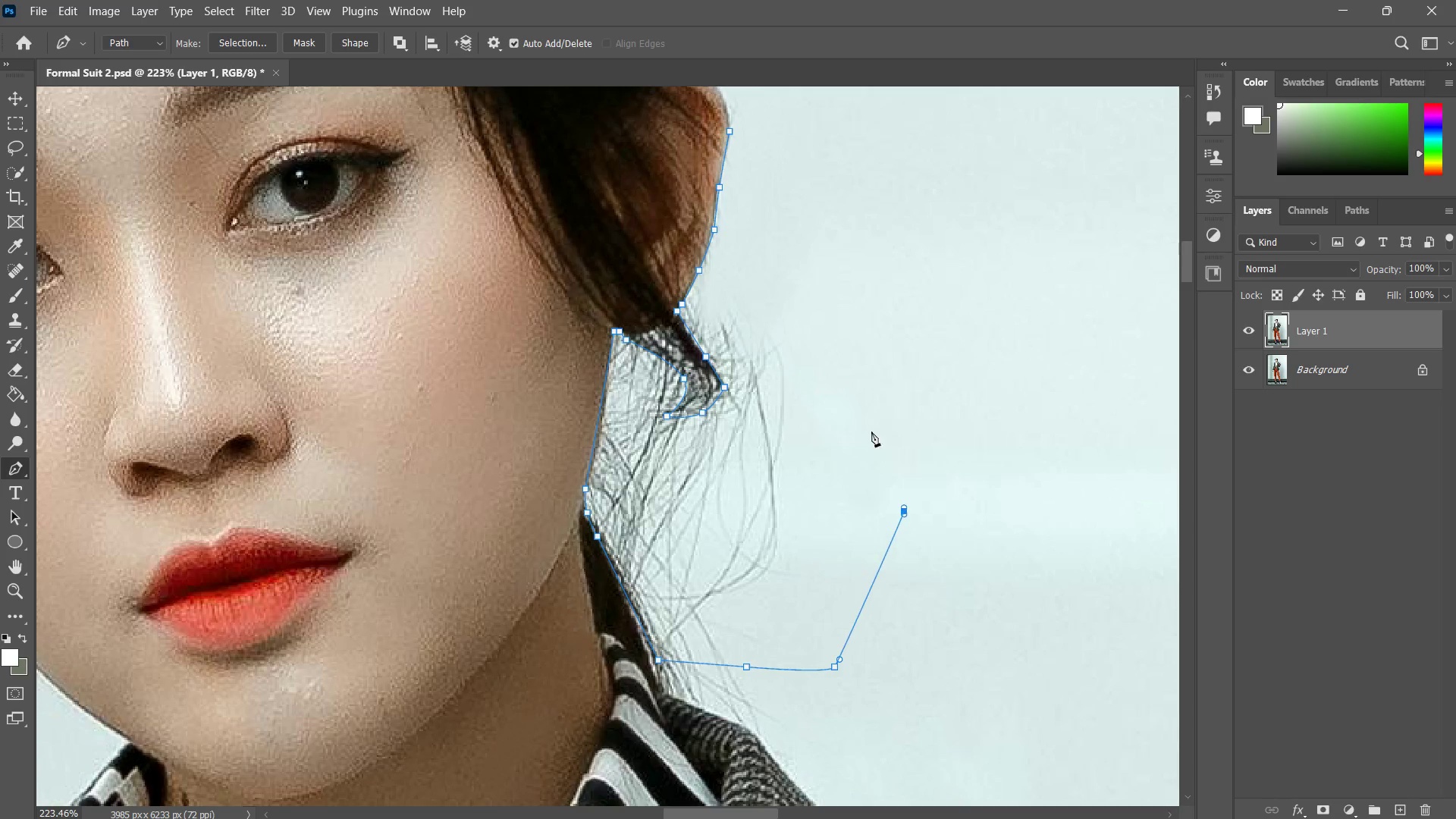 
left_click_drag(start_coordinate=[871, 434], to_coordinate=[877, 425])
 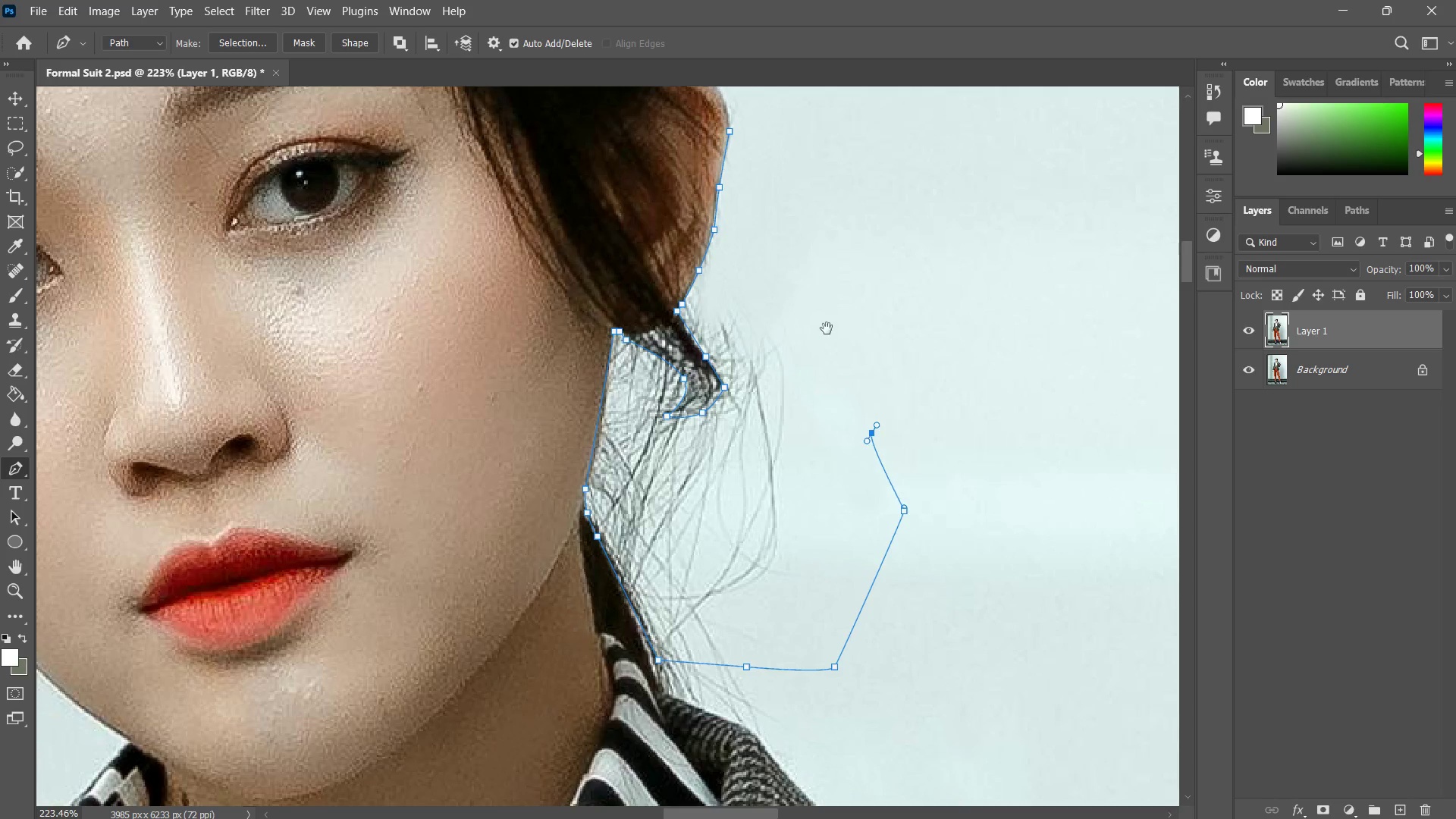 
hold_key(key=Space, duration=0.56)
 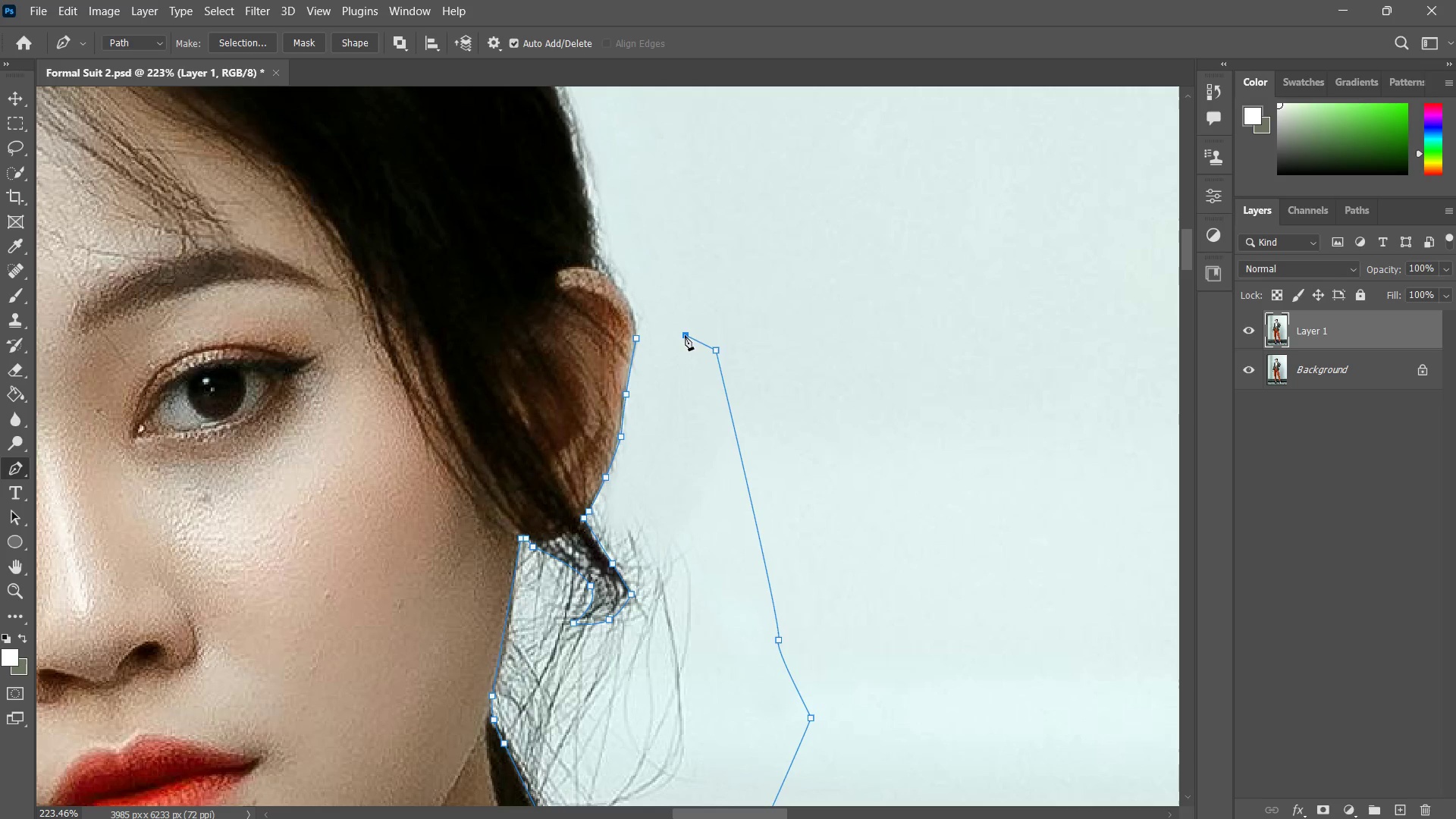 
left_click_drag(start_coordinate=[819, 304], to_coordinate=[726, 511])
 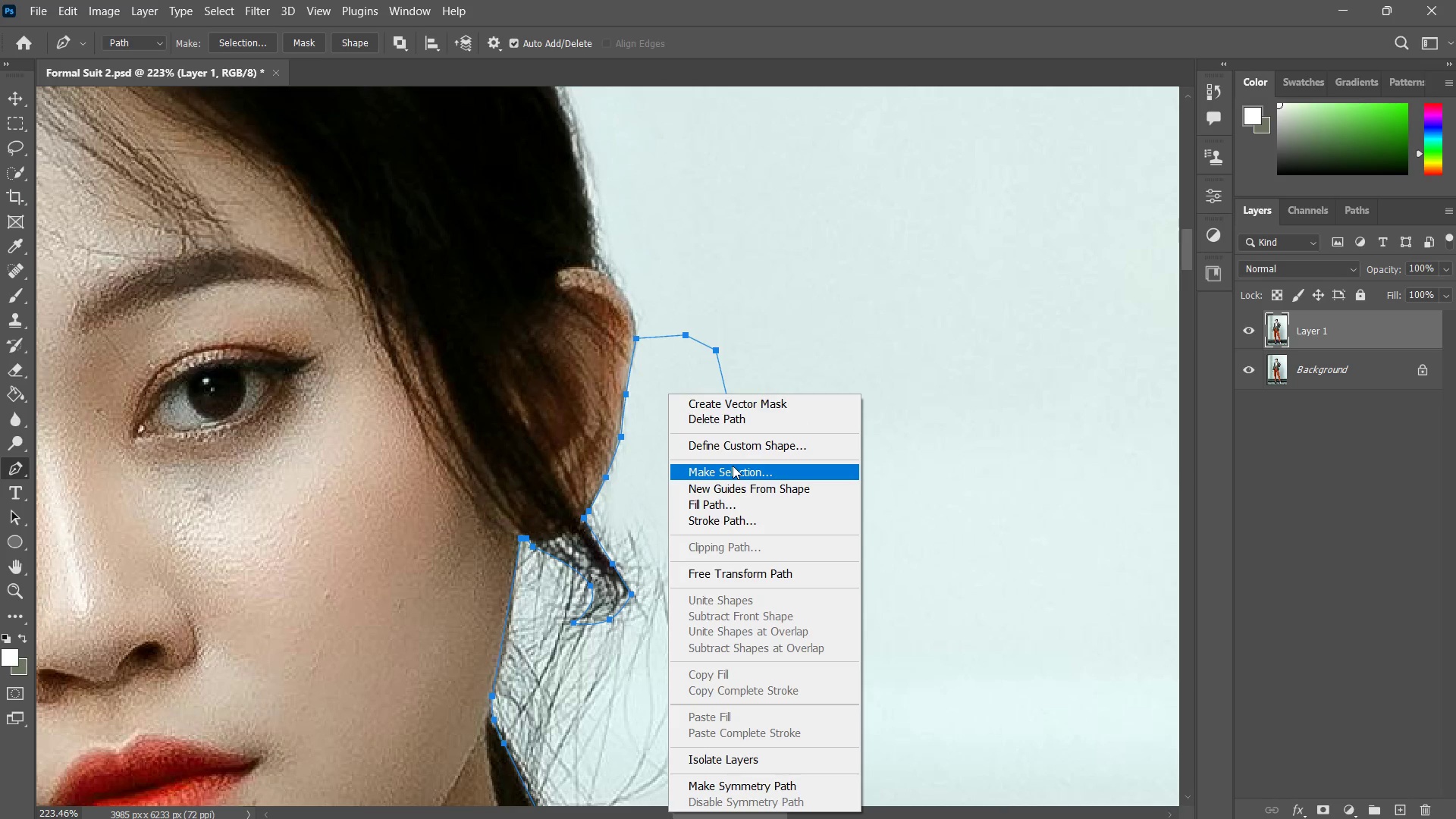 
wait(7.05)
 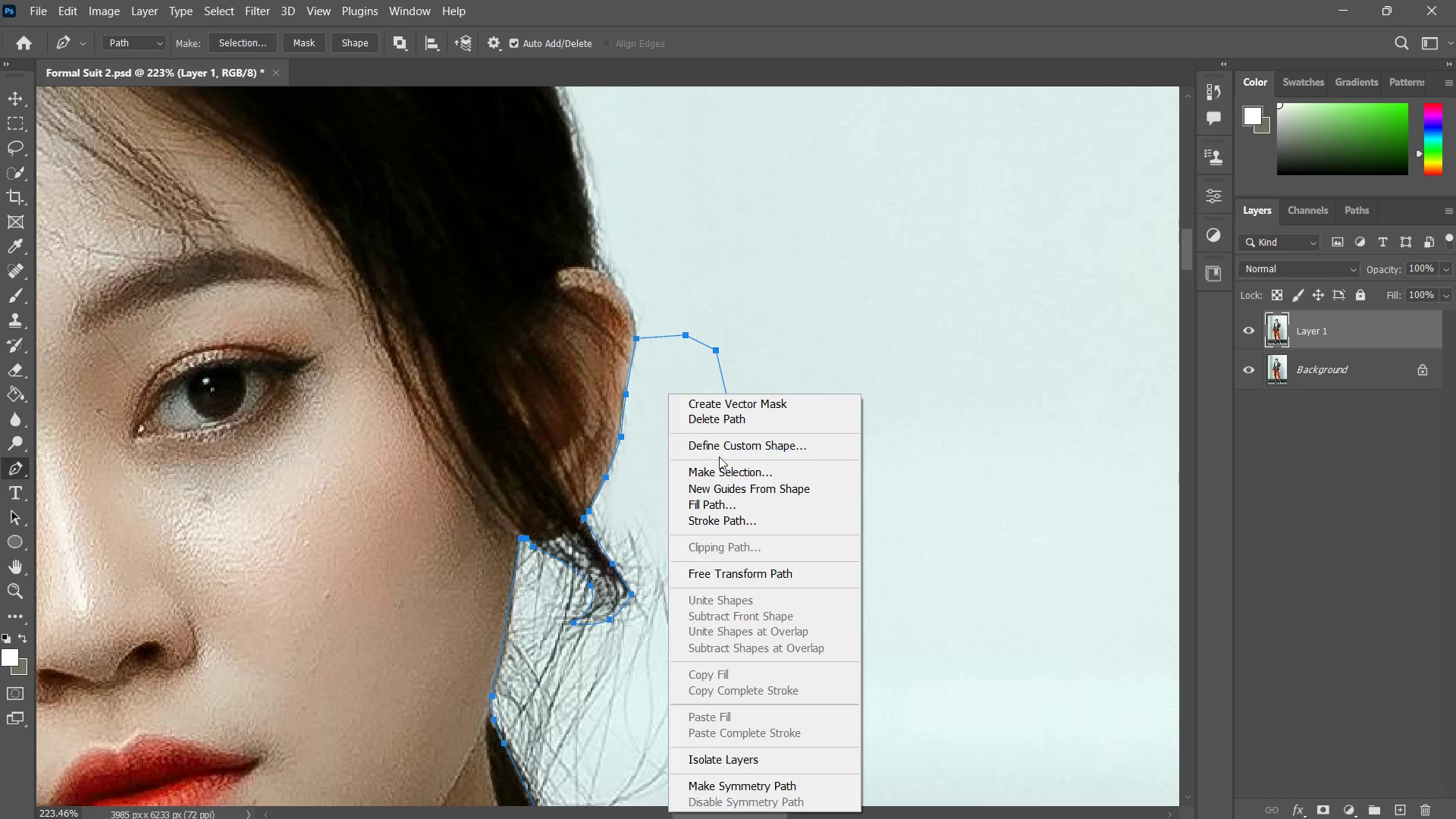 
left_click([735, 469])
 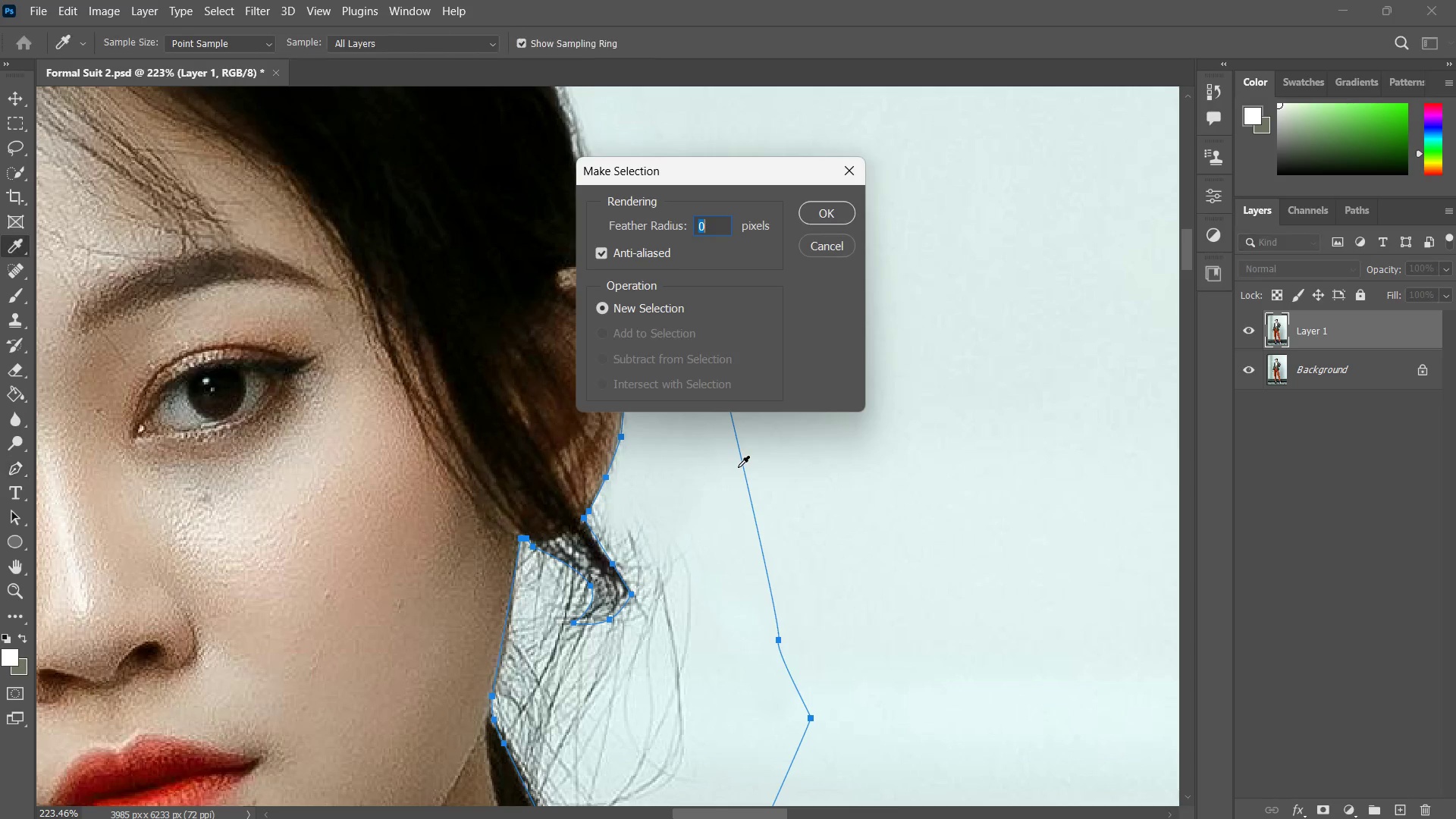 
key(Enter)
 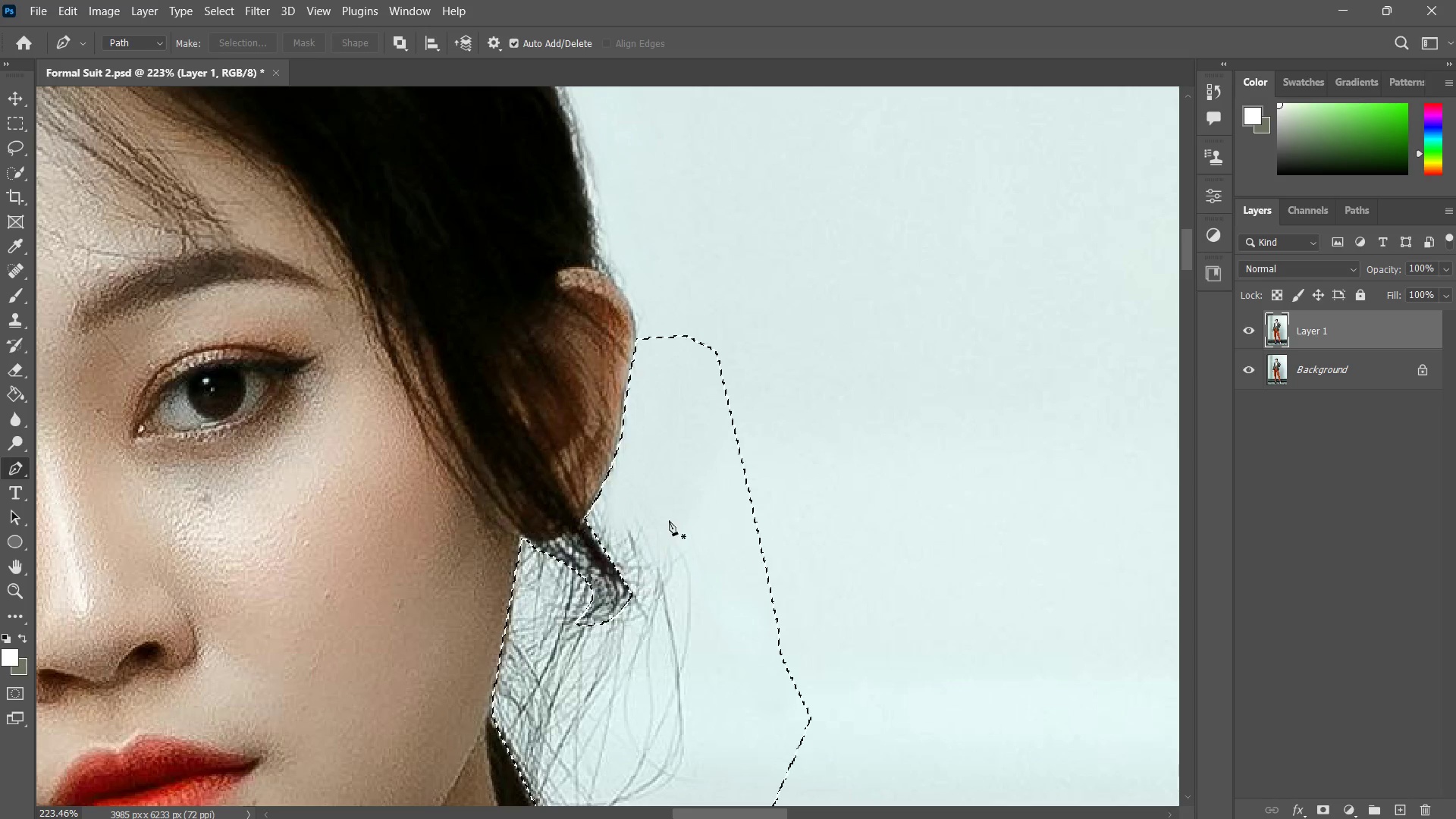 
type(zz)
 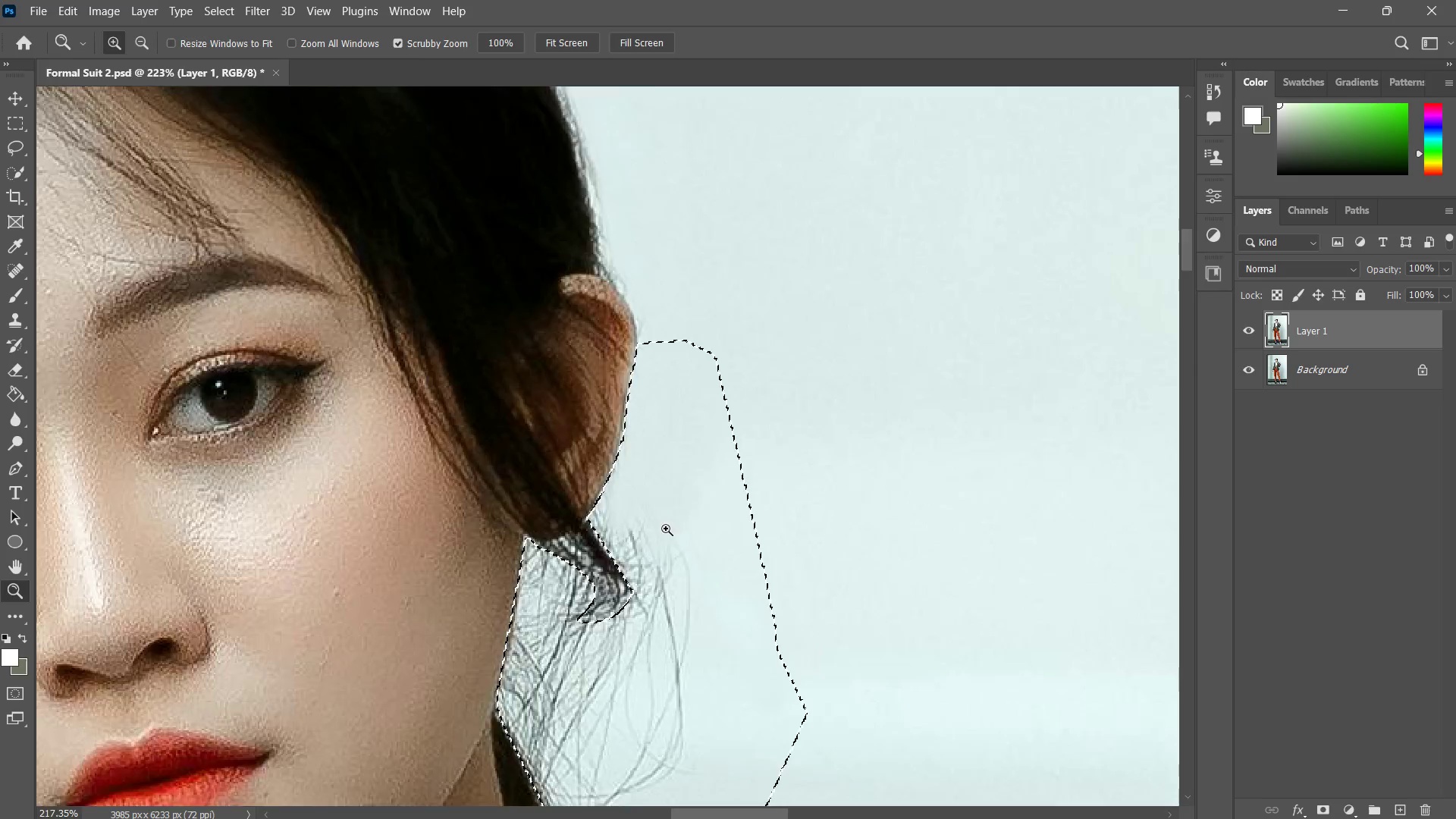 
left_click_drag(start_coordinate=[685, 499], to_coordinate=[642, 566])
 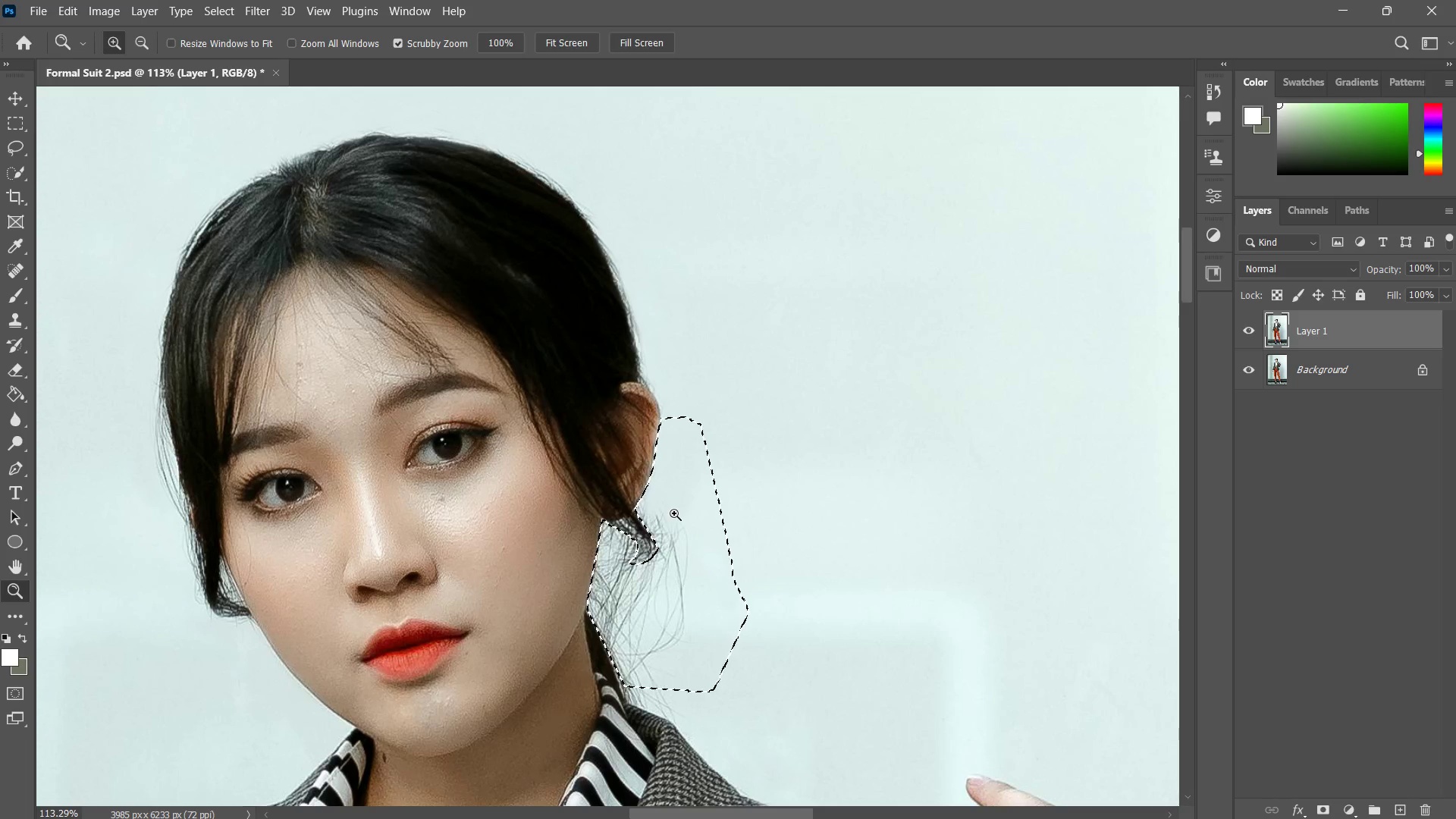 
key(S)
 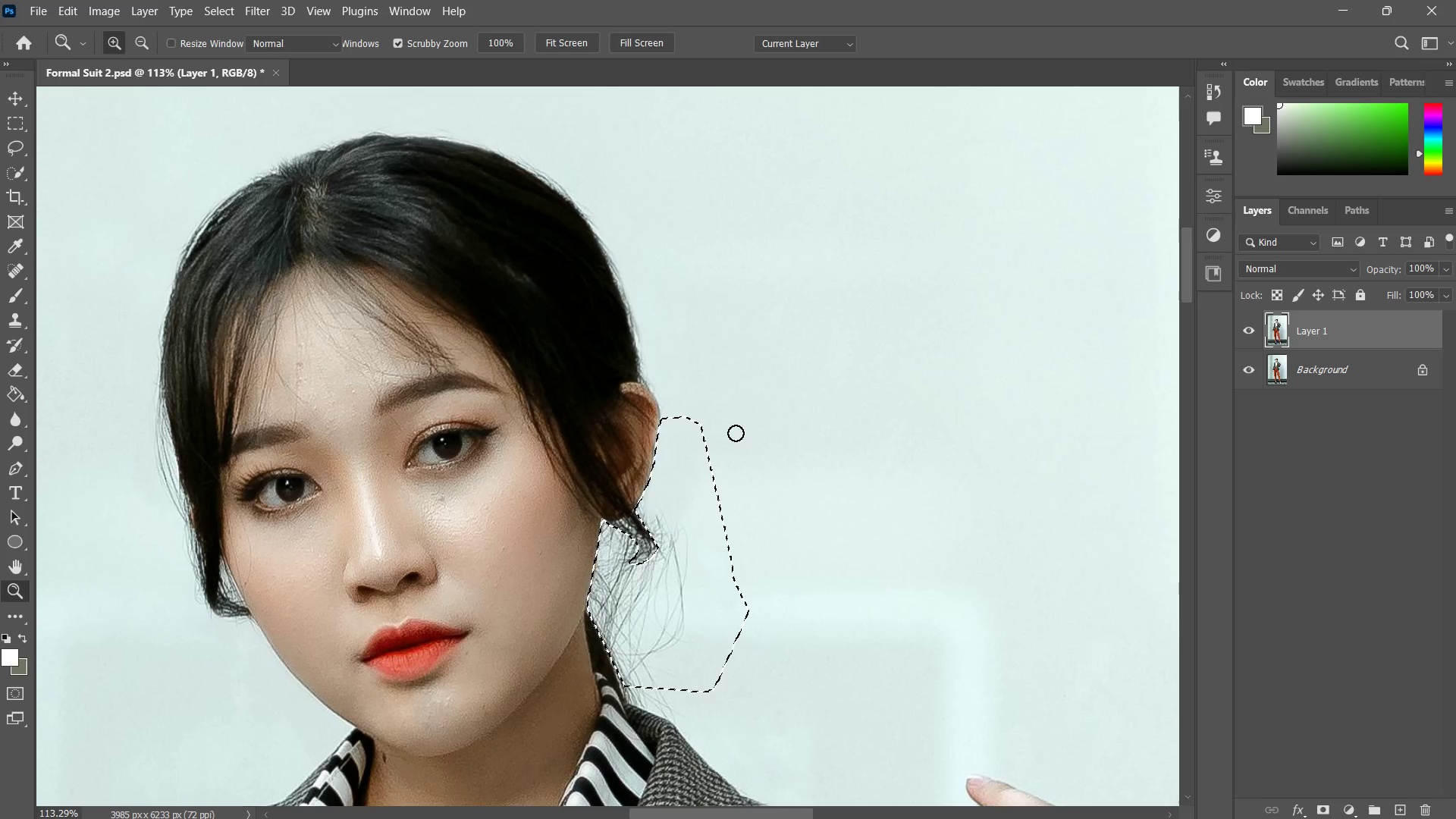 
hold_key(key=AltLeft, duration=0.62)
left_click([774, 459])
 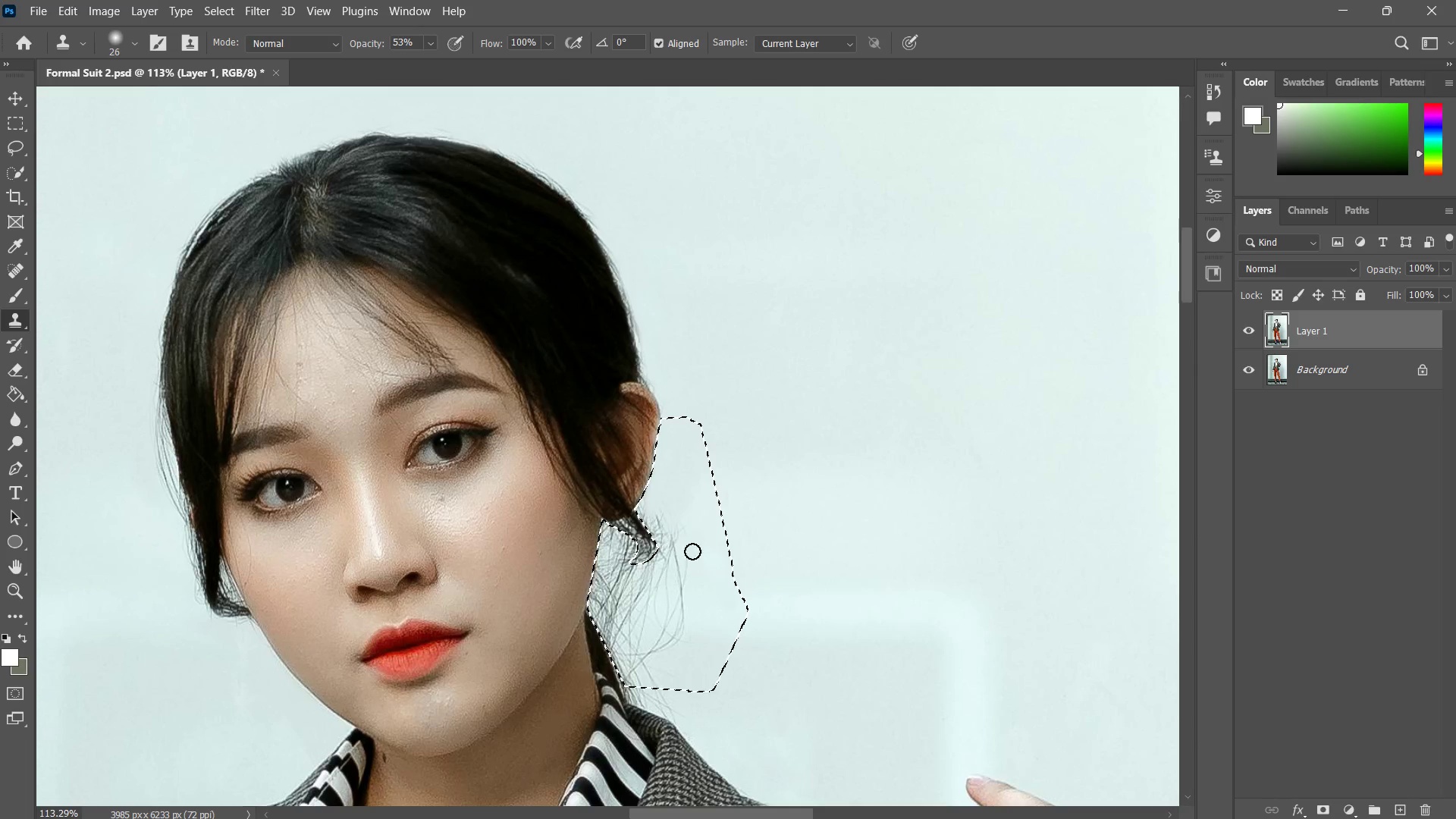 
hold_key(key=AltLeft, duration=1.03)
left_click([739, 462])
 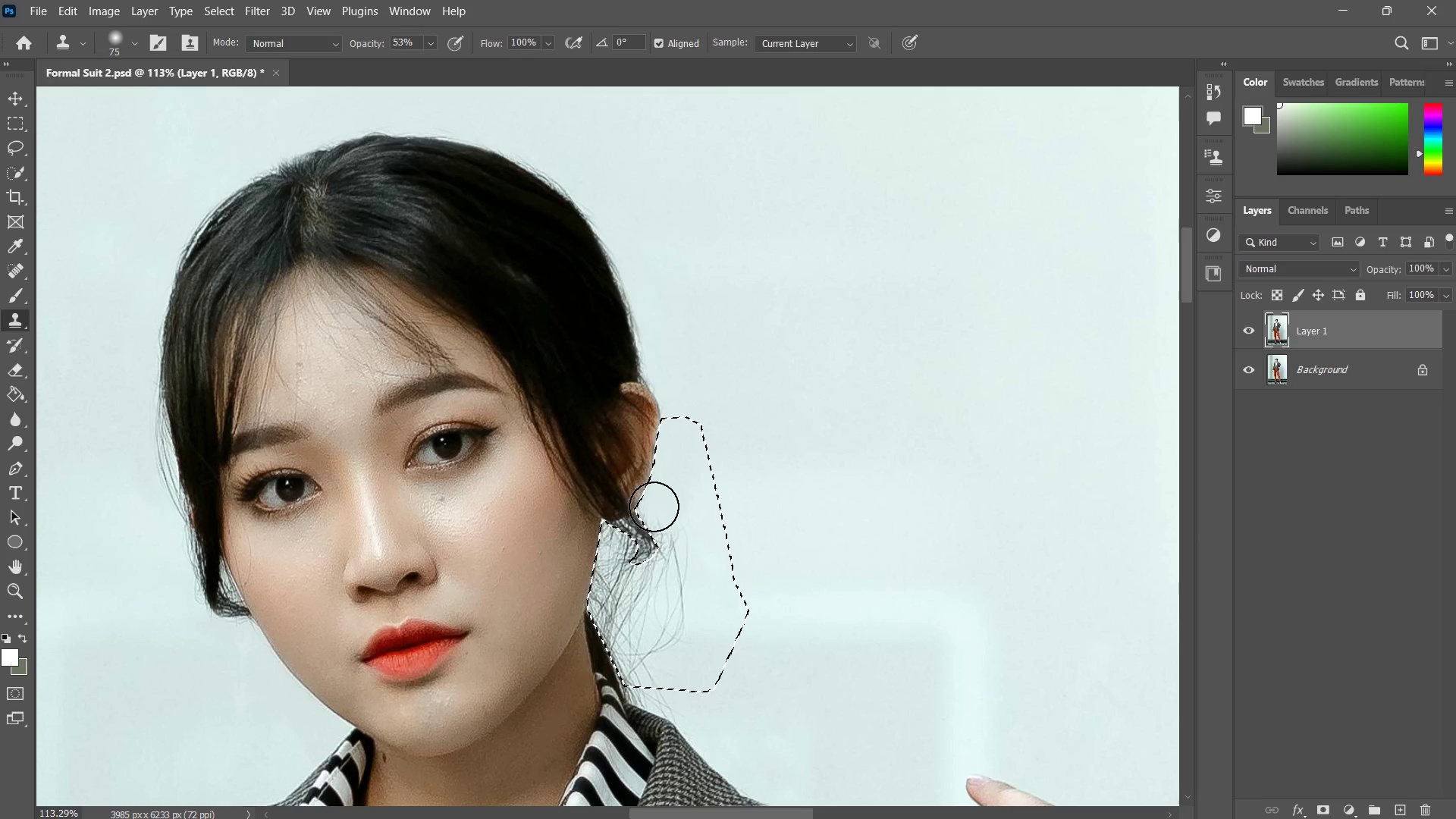 
left_click_drag(start_coordinate=[654, 507], to_coordinate=[664, 547])
 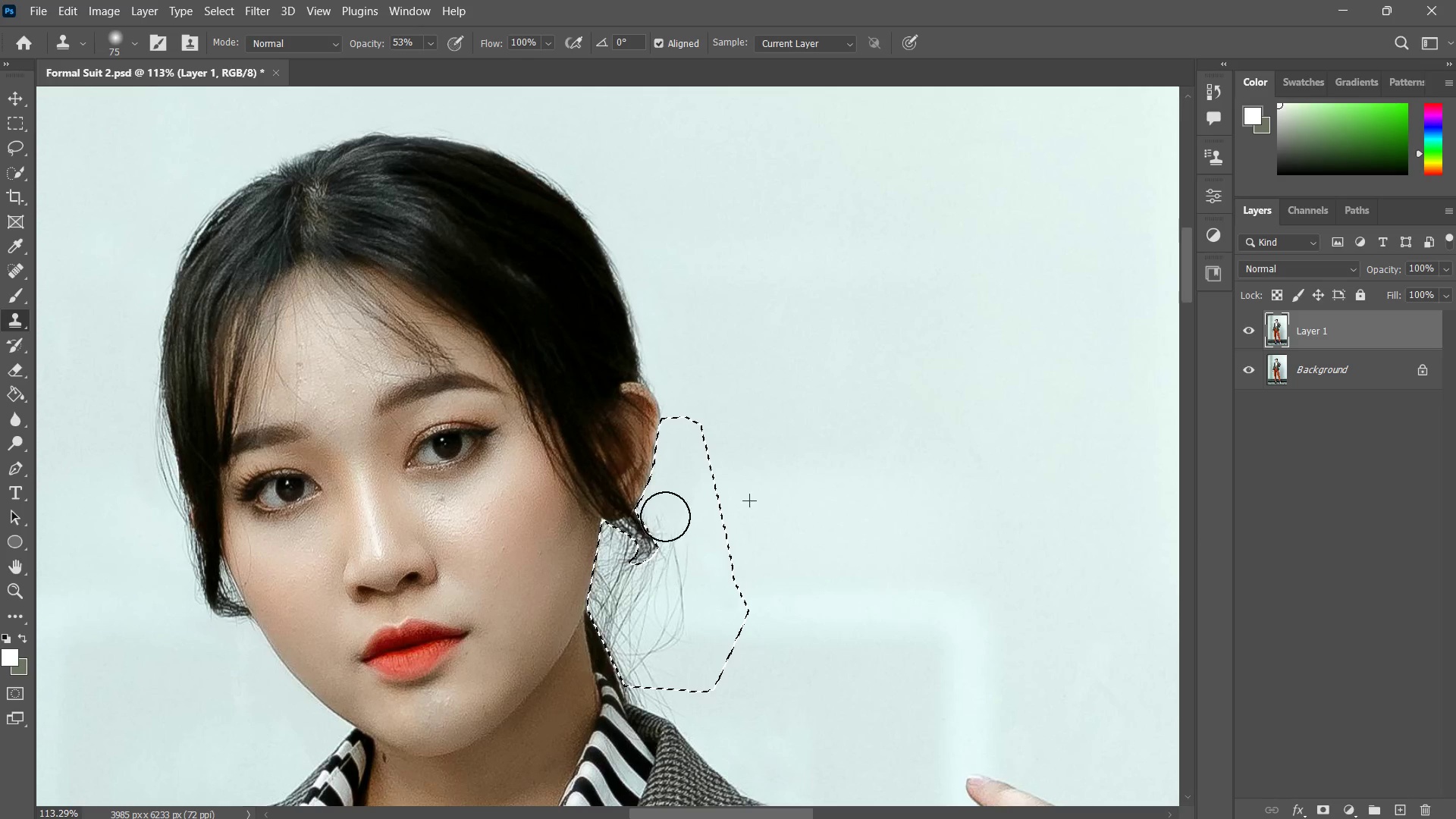 
left_click_drag(start_coordinate=[665, 513], to_coordinate=[667, 557])
 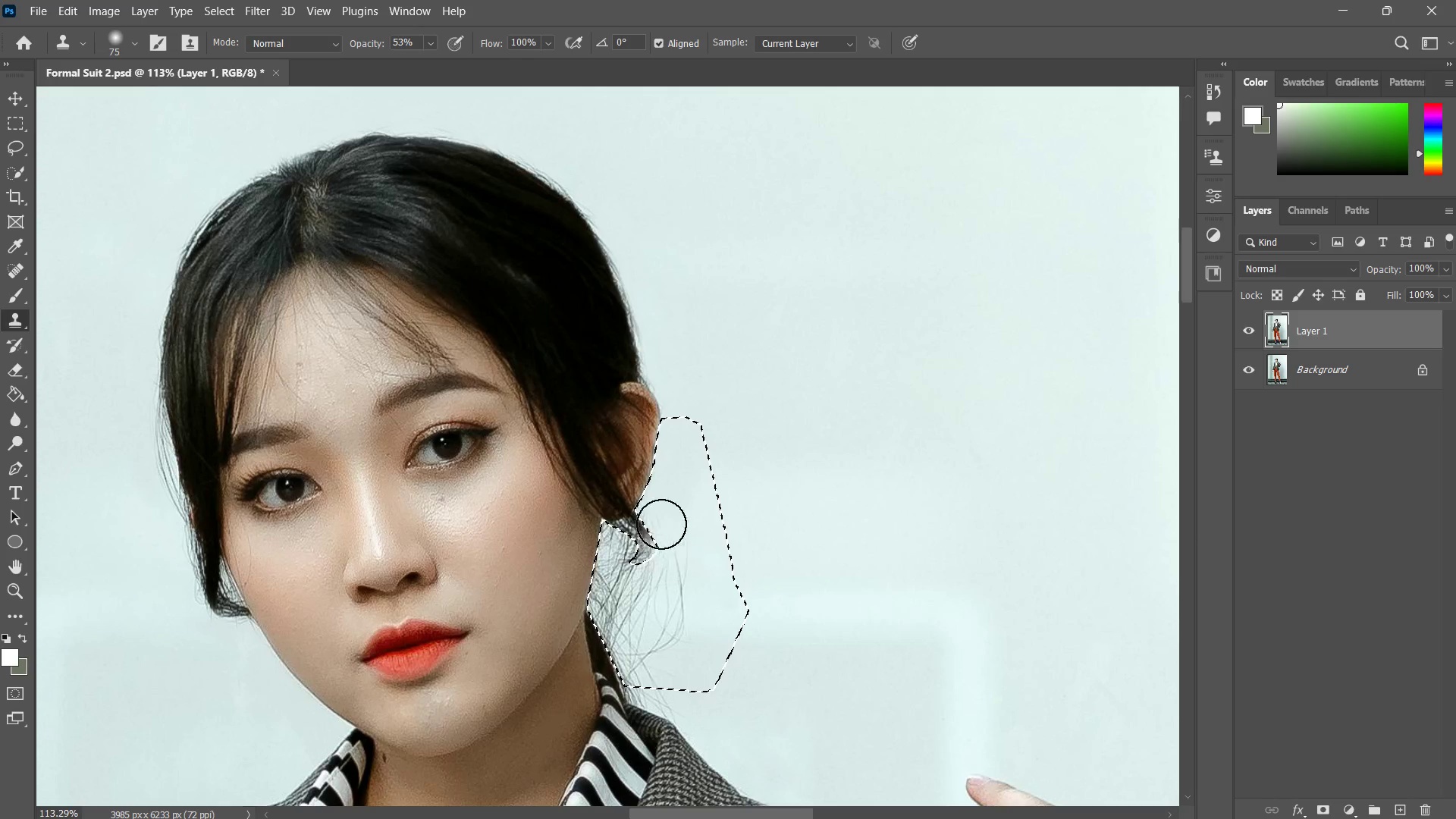 
left_click_drag(start_coordinate=[661, 524], to_coordinate=[661, 548])
 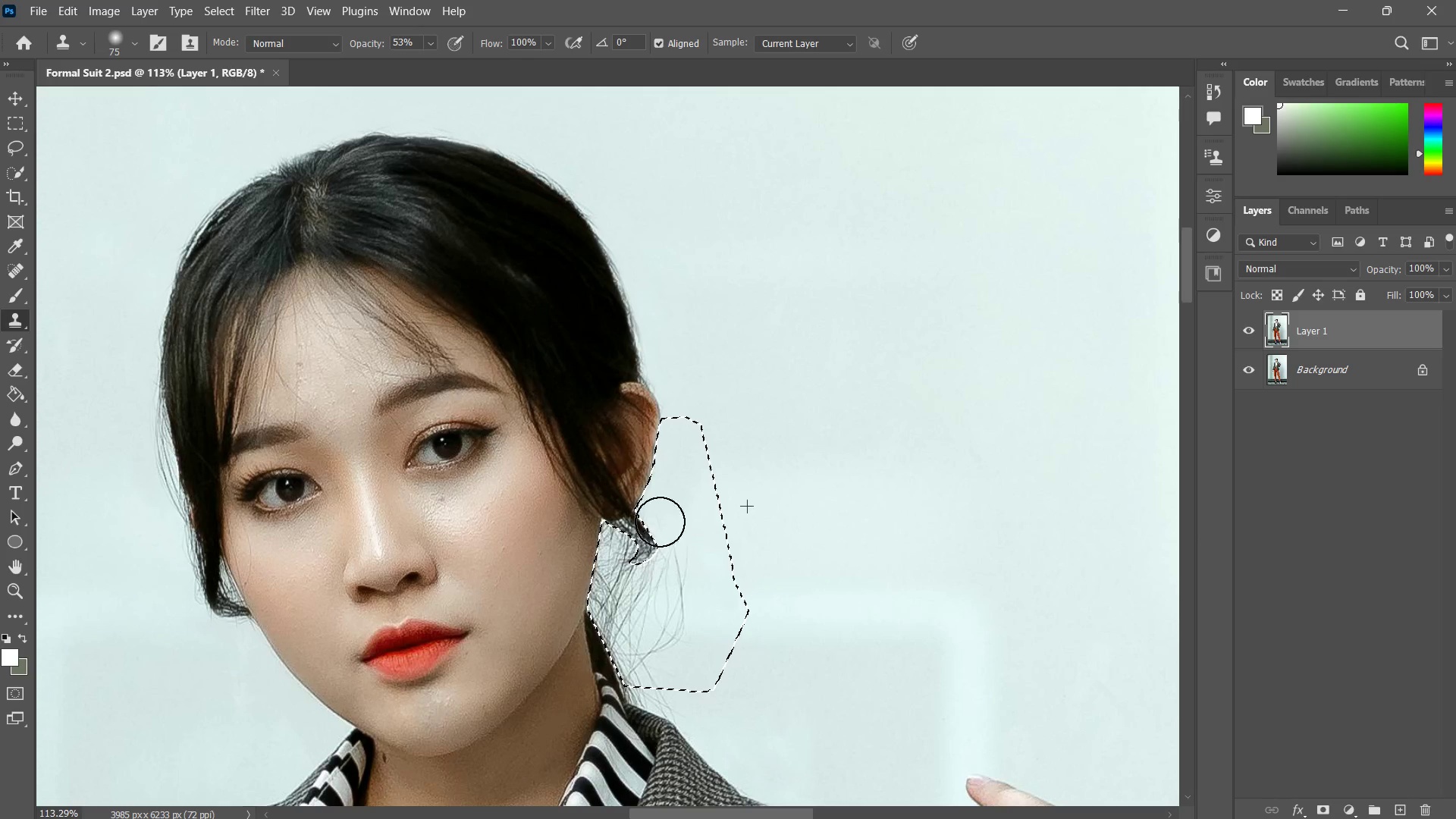 
left_click_drag(start_coordinate=[662, 525], to_coordinate=[671, 551])
 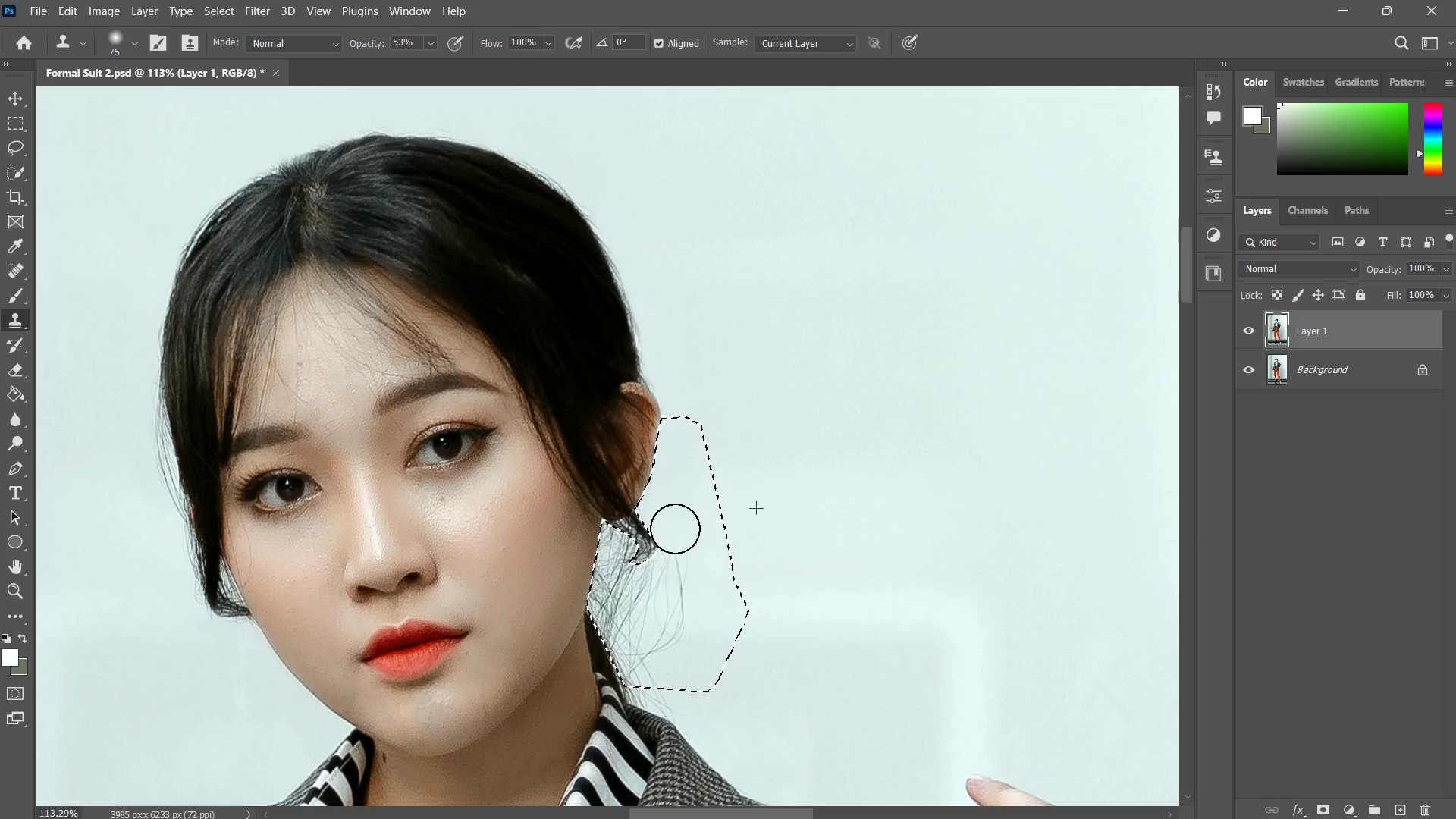 
left_click_drag(start_coordinate=[676, 529], to_coordinate=[673, 547])
 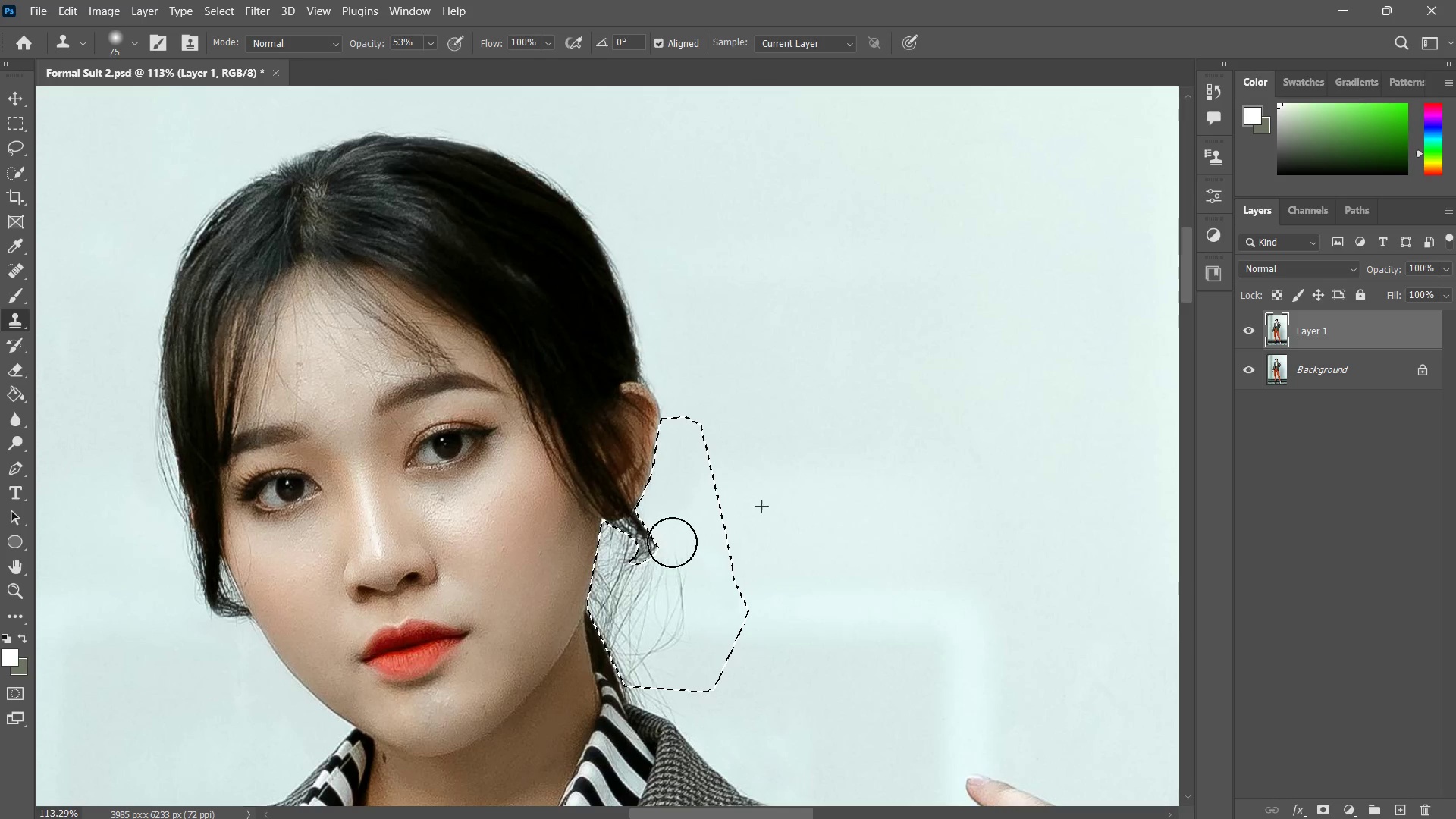 
left_click_drag(start_coordinate=[664, 515], to_coordinate=[672, 579])
 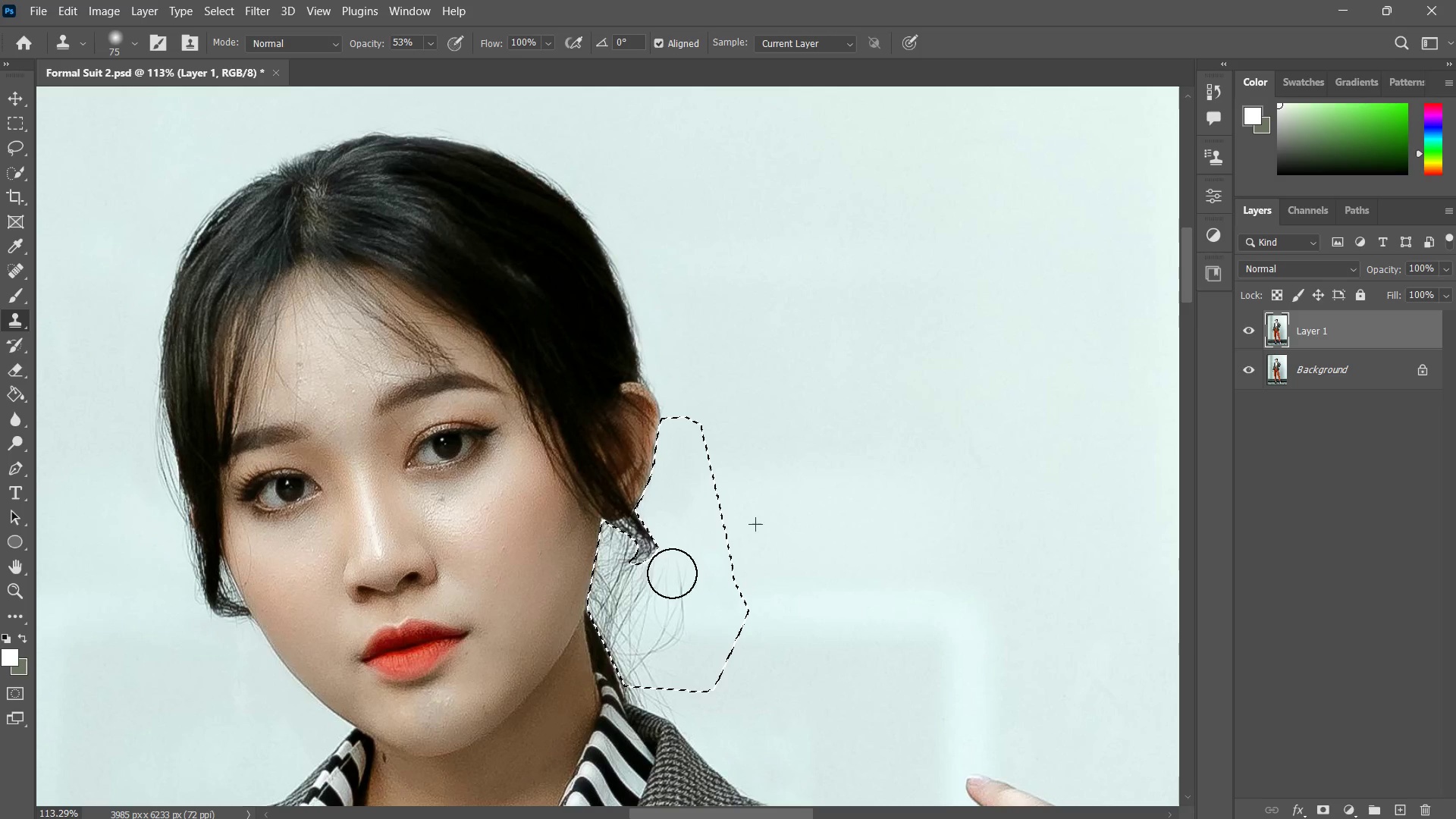 
left_click_drag(start_coordinate=[673, 574], to_coordinate=[675, 583])
 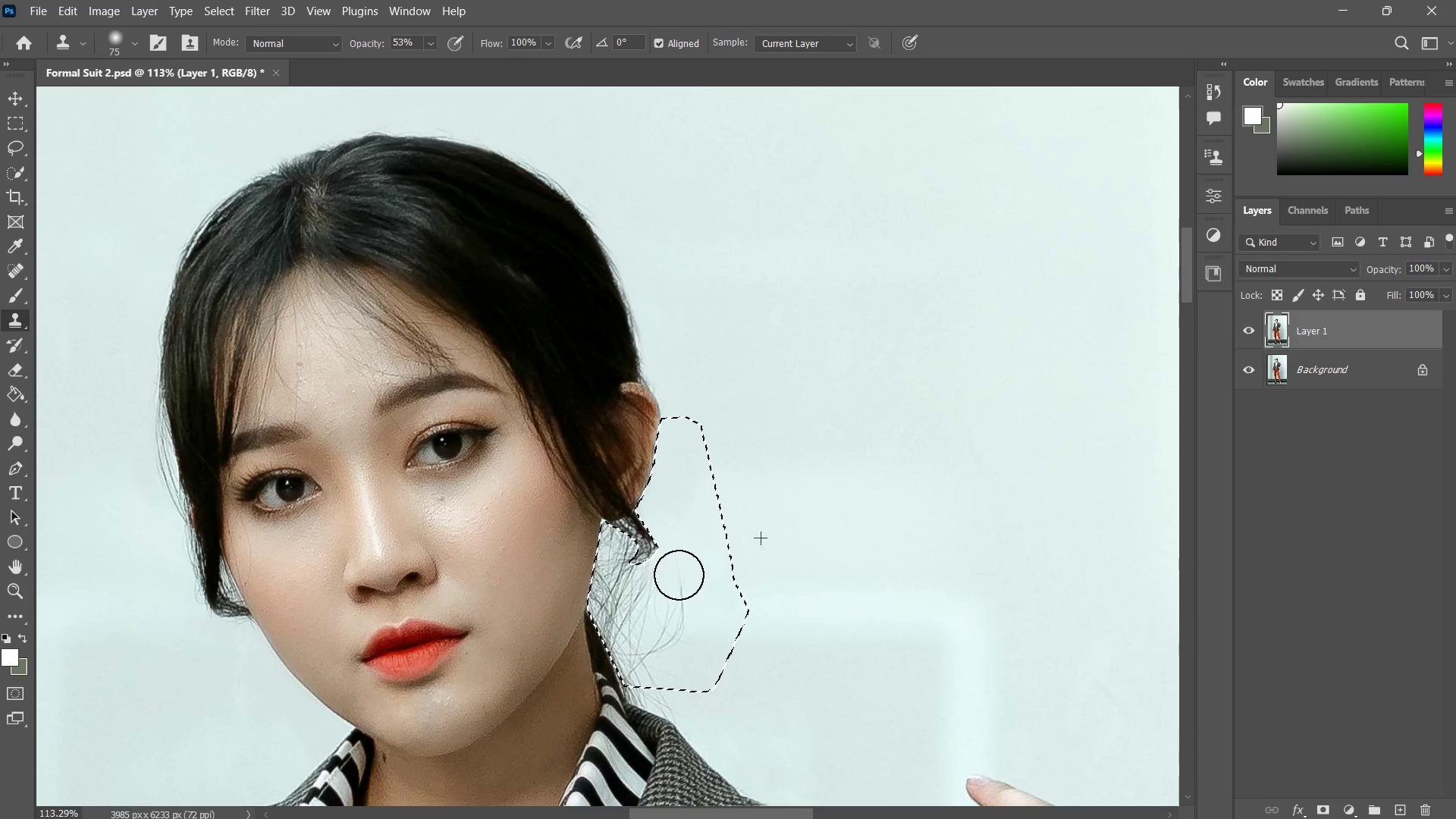 
left_click_drag(start_coordinate=[680, 580], to_coordinate=[684, 604])
 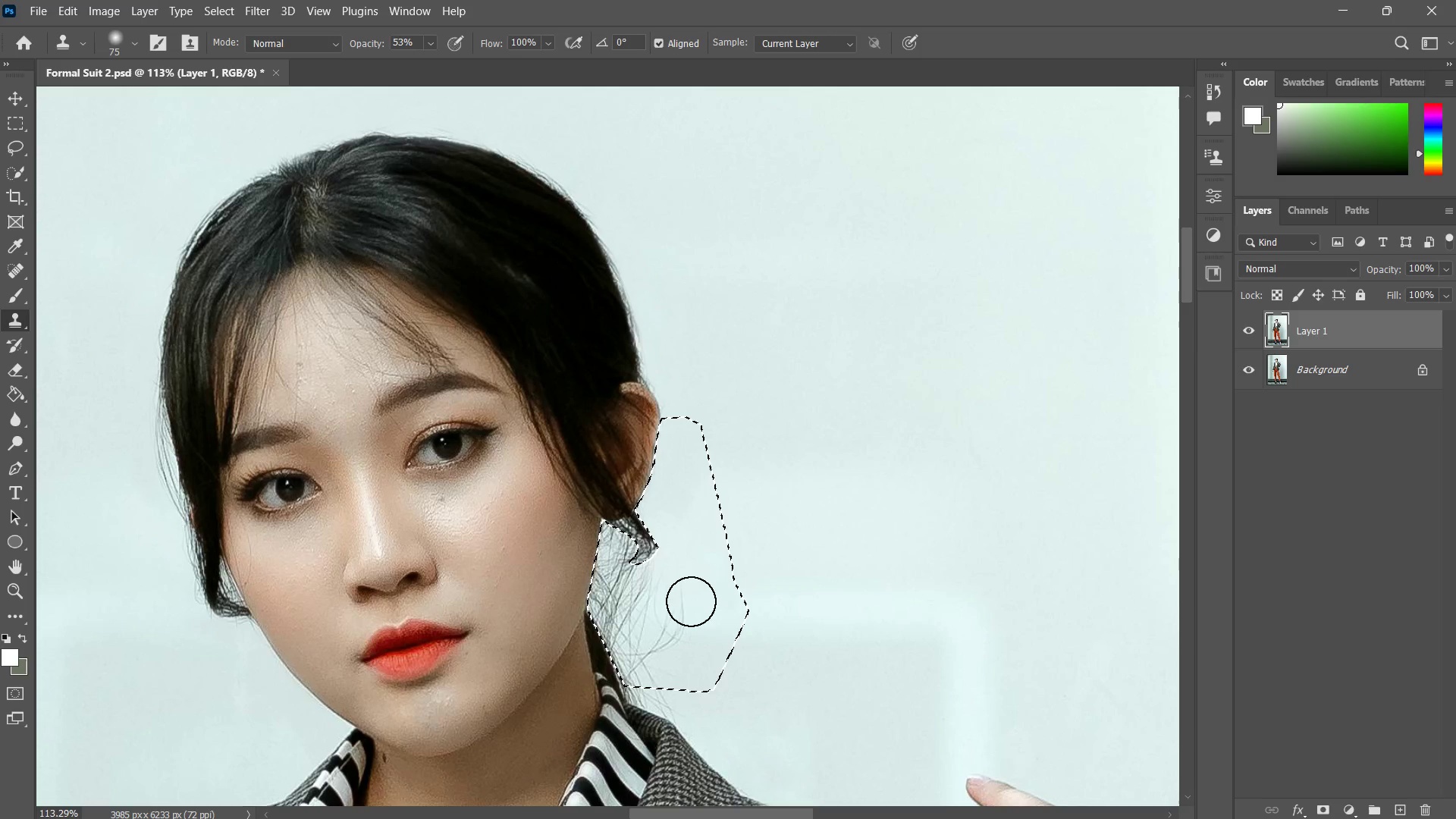 
left_click_drag(start_coordinate=[692, 578], to_coordinate=[689, 601])
 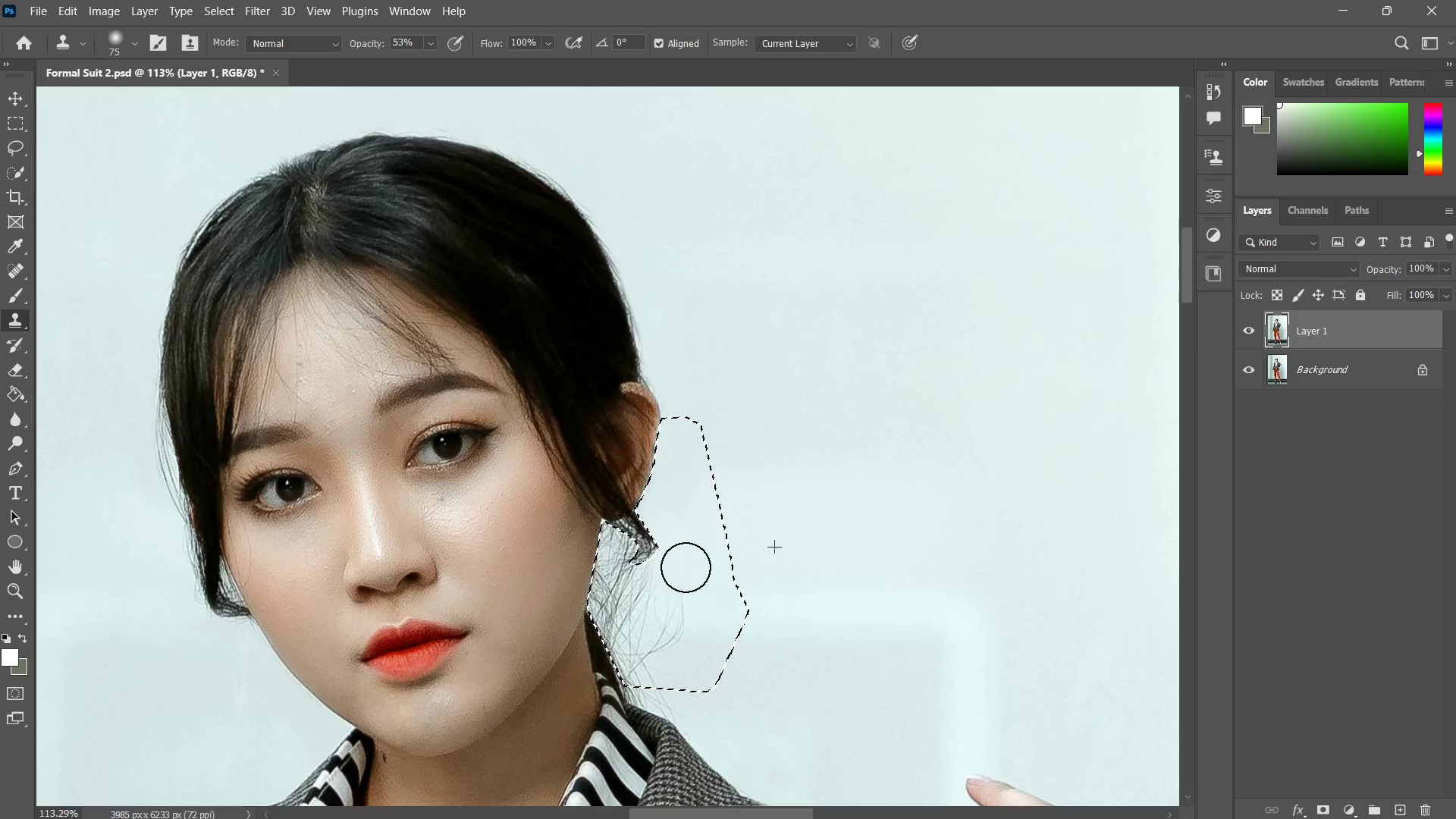 
left_click_drag(start_coordinate=[685, 567], to_coordinate=[682, 607])
 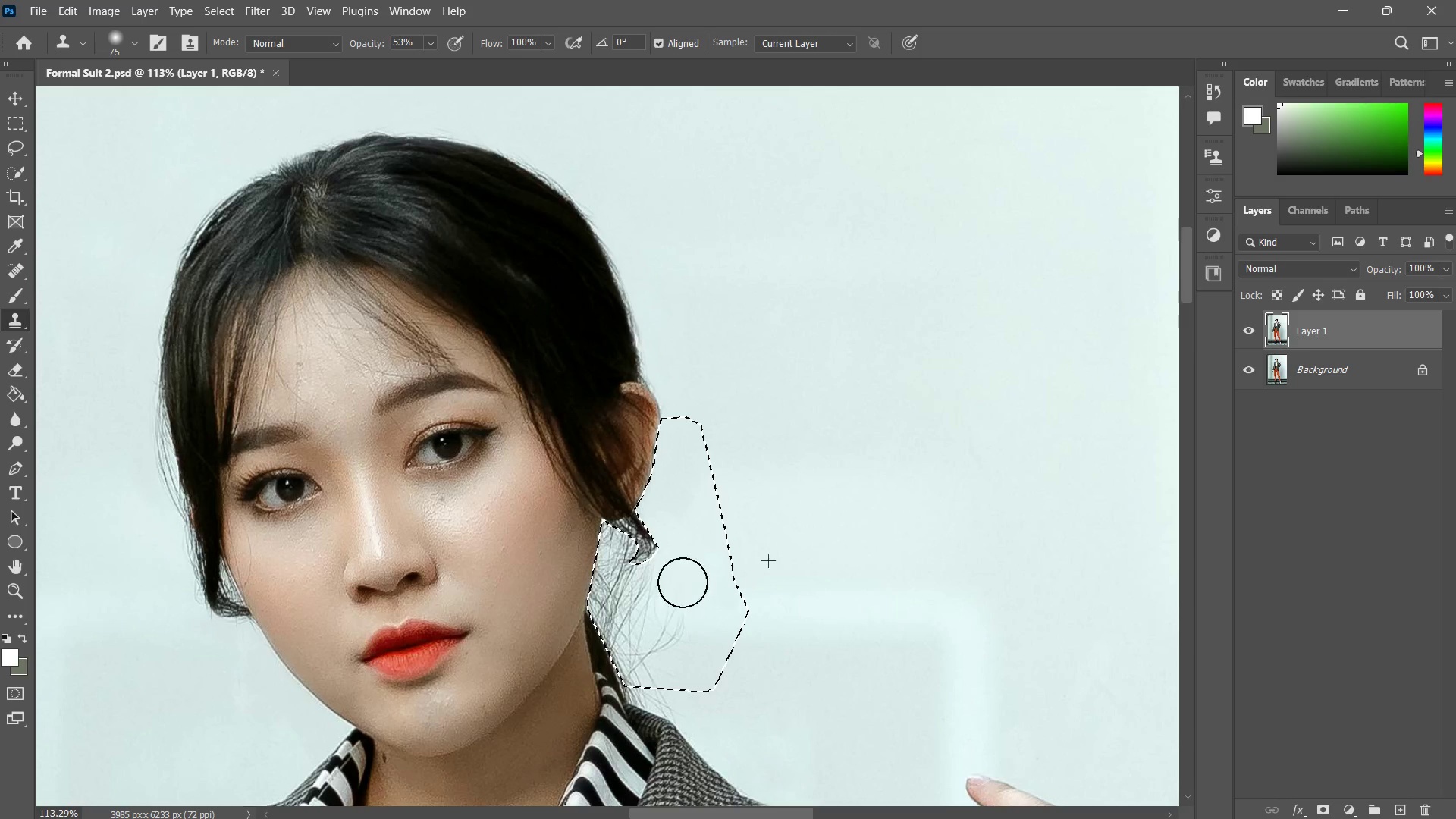 
left_click_drag(start_coordinate=[682, 584], to_coordinate=[682, 596])
 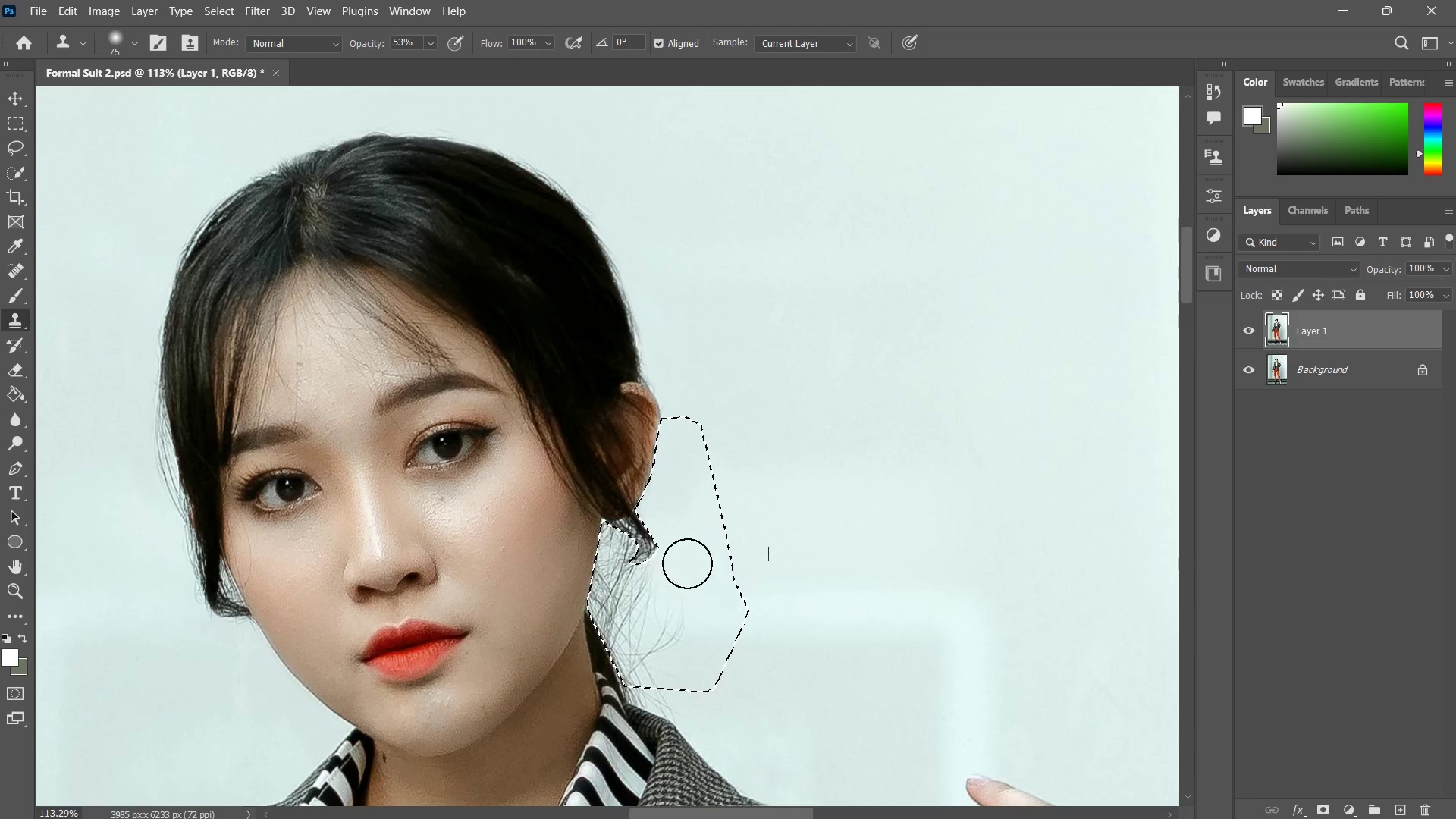 
left_click_drag(start_coordinate=[687, 563], to_coordinate=[682, 570])
 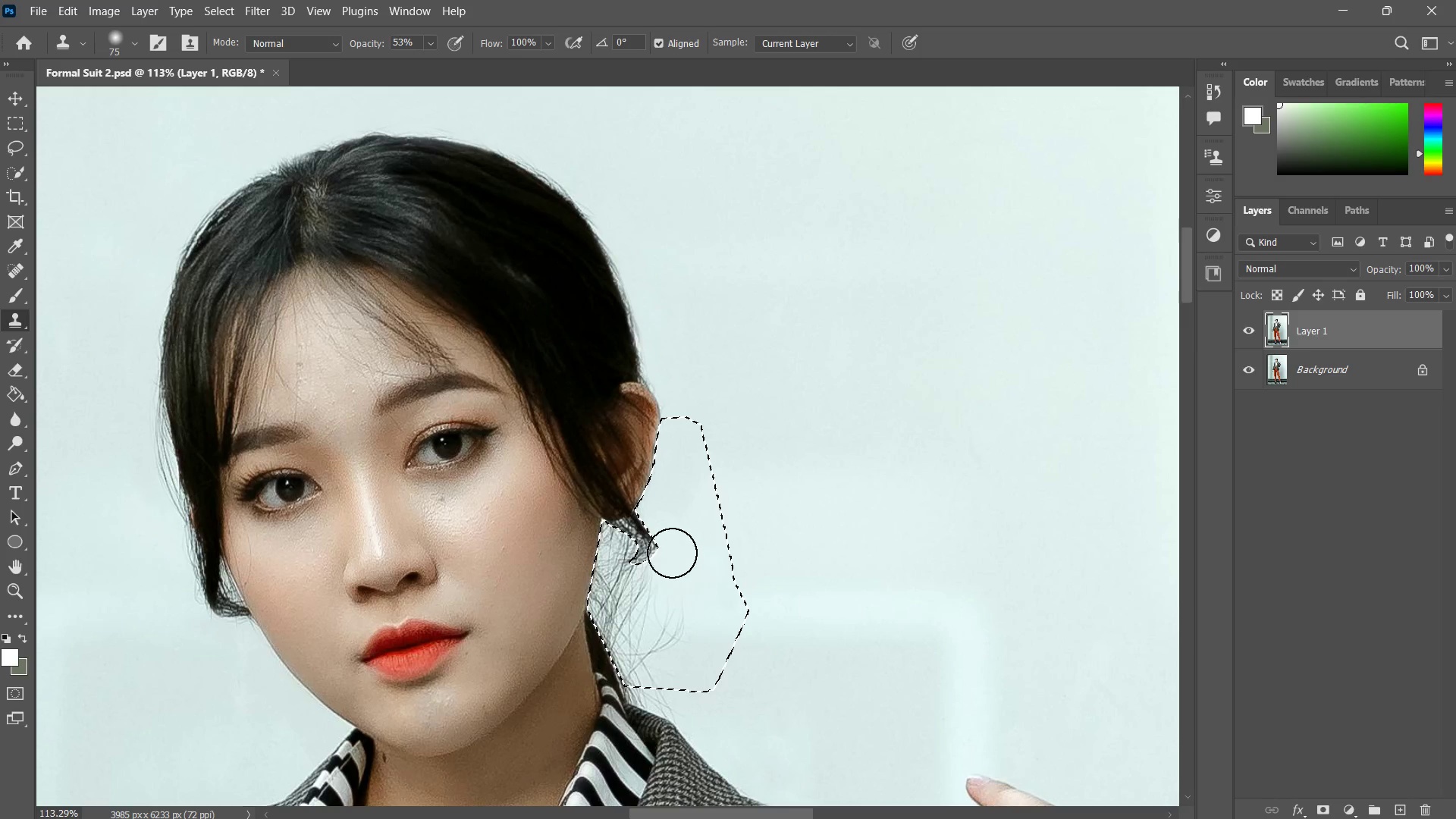 
left_click_drag(start_coordinate=[673, 553], to_coordinate=[670, 566])
 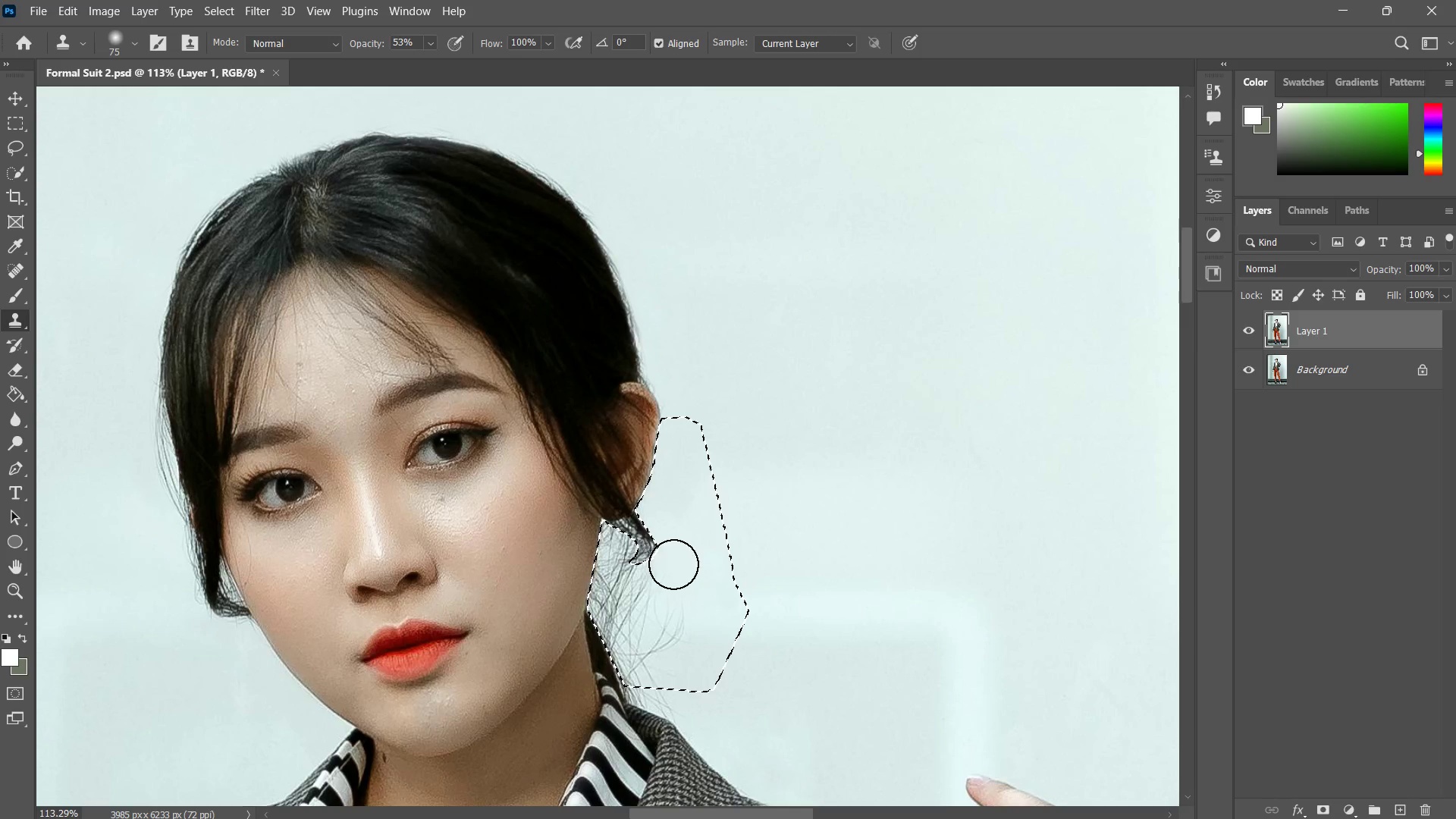 
left_click_drag(start_coordinate=[682, 585], to_coordinate=[676, 607])
 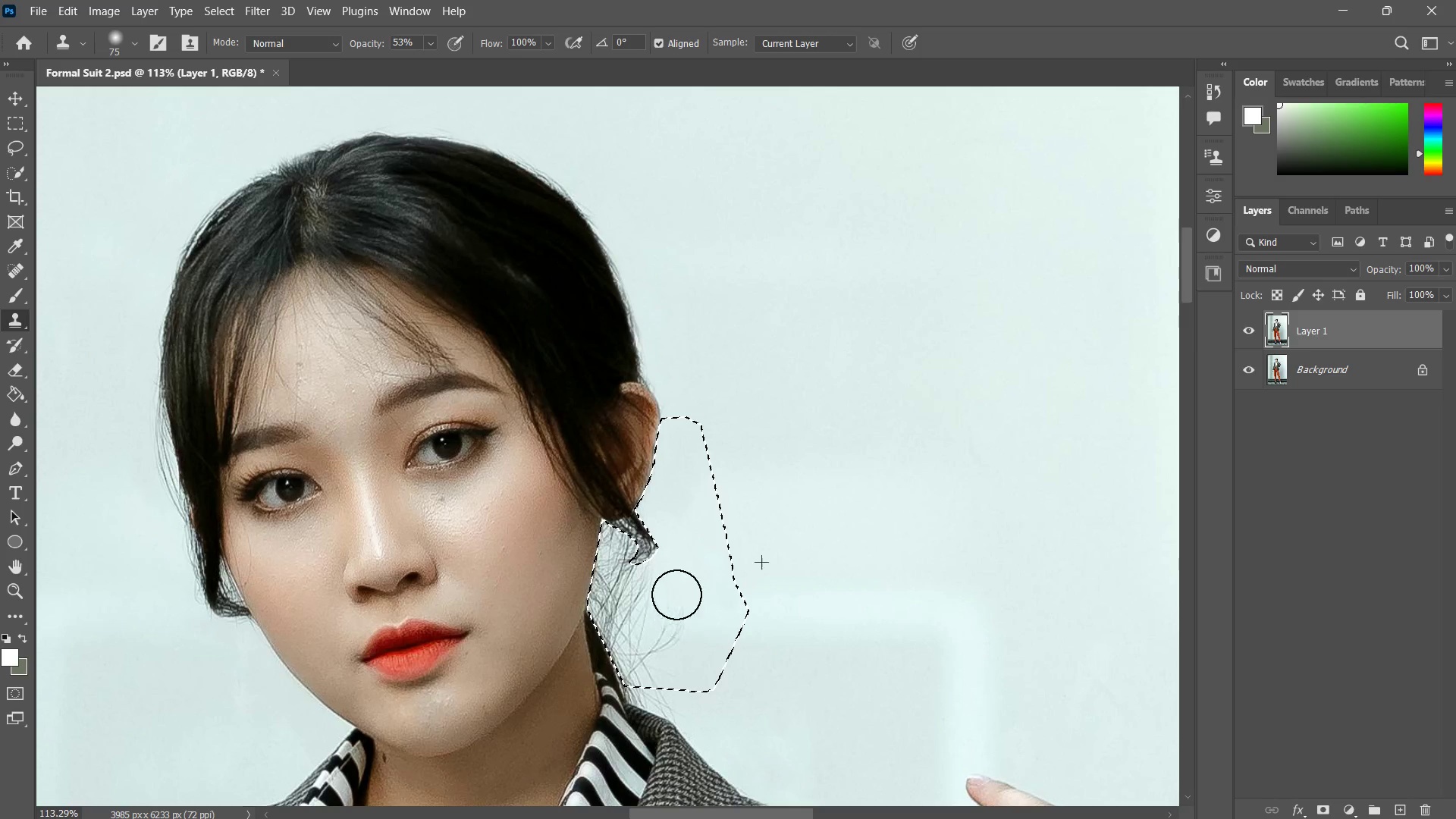 
left_click_drag(start_coordinate=[676, 595], to_coordinate=[667, 604])
 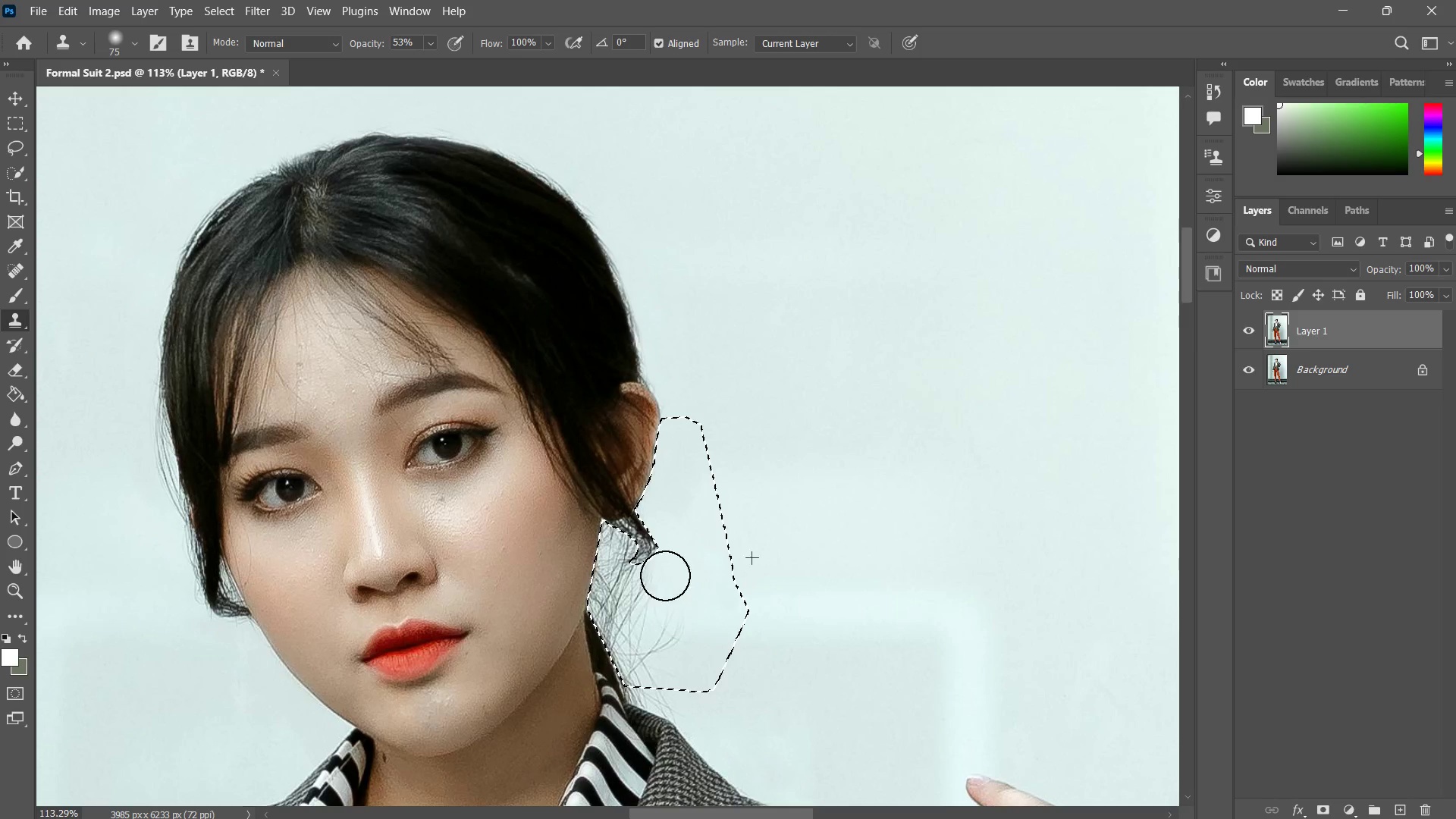 
left_click_drag(start_coordinate=[664, 579], to_coordinate=[657, 587])
 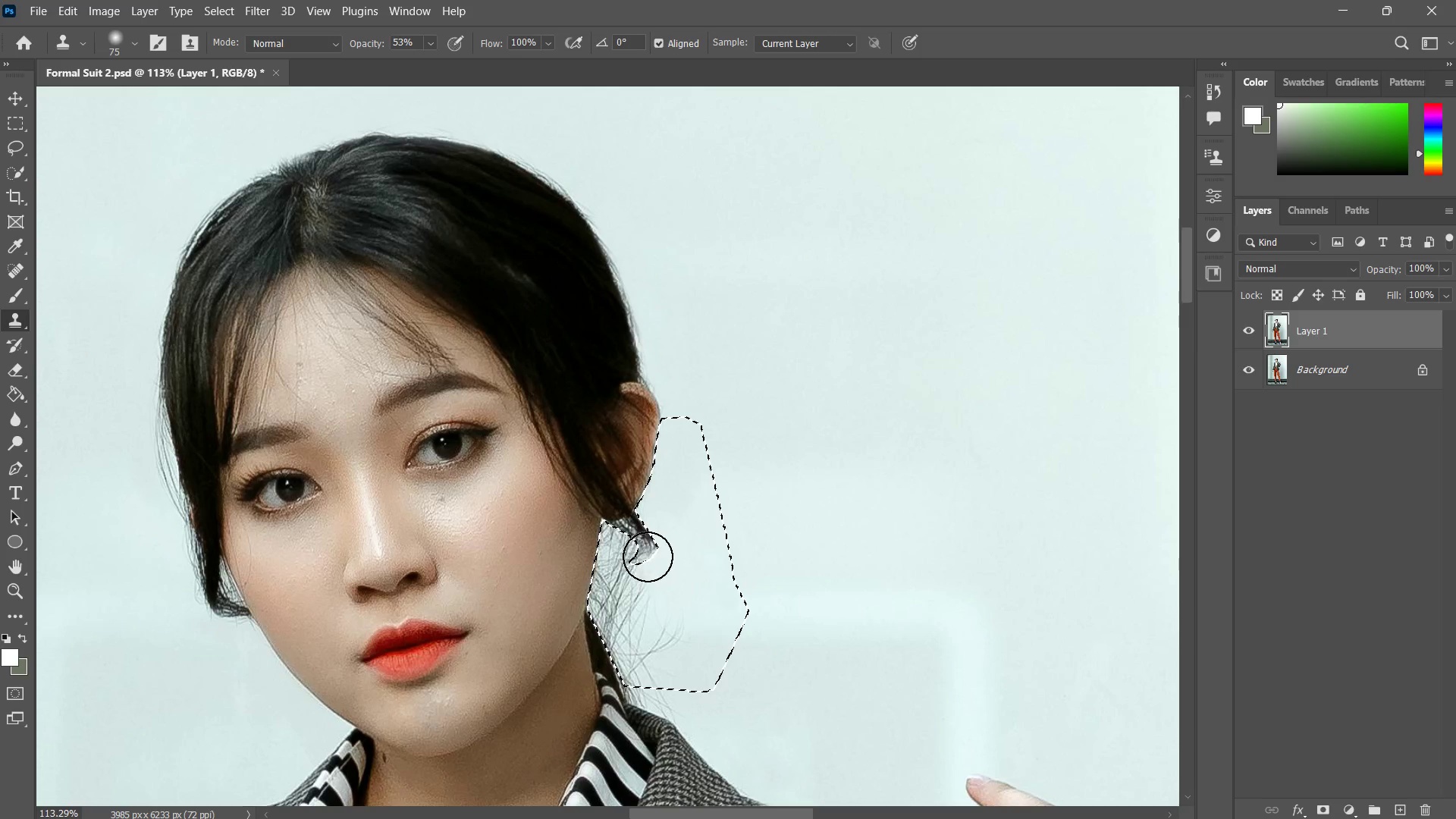 
left_click_drag(start_coordinate=[650, 551], to_coordinate=[640, 571])
 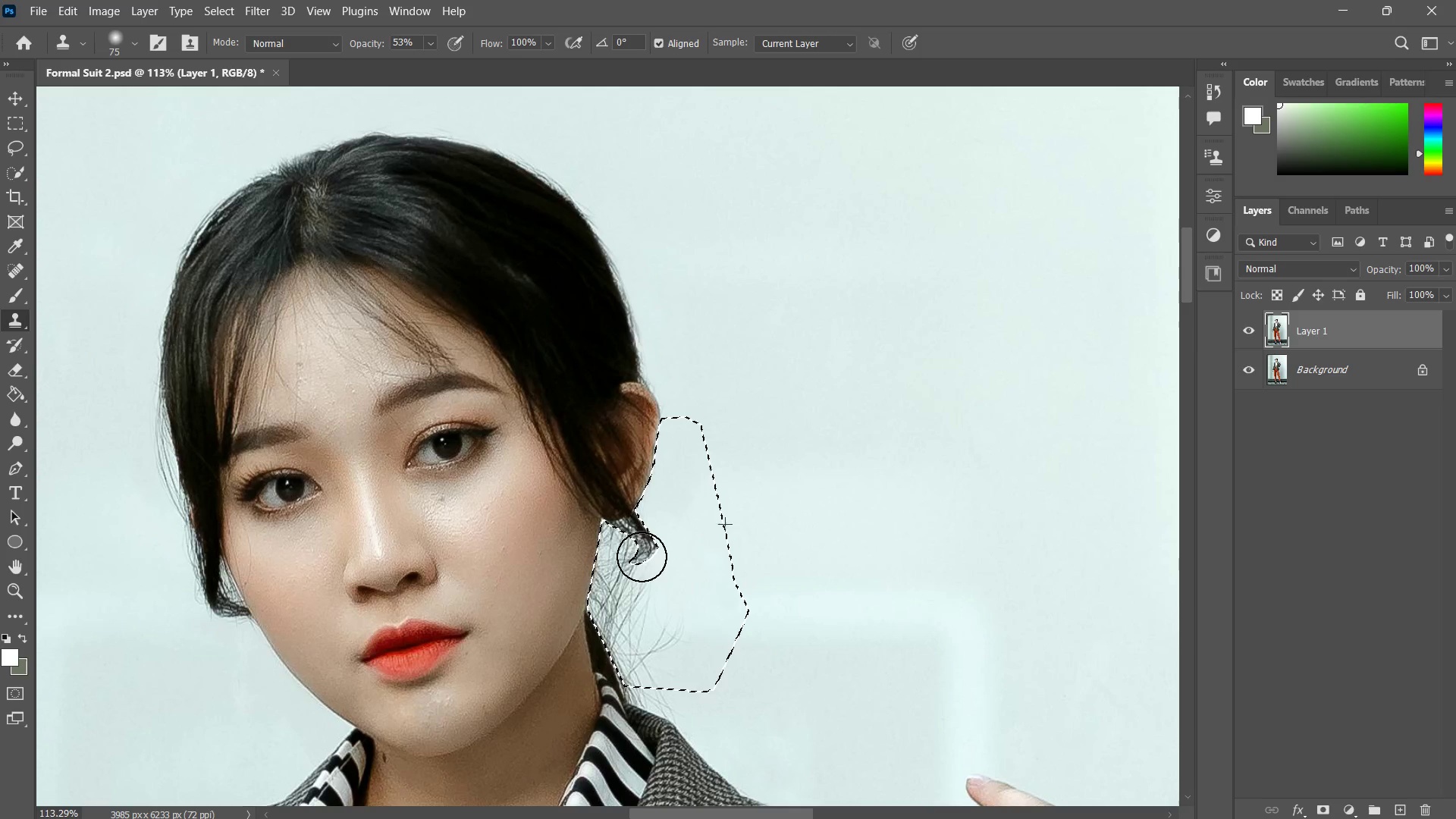 
left_click_drag(start_coordinate=[642, 551], to_coordinate=[640, 576])
 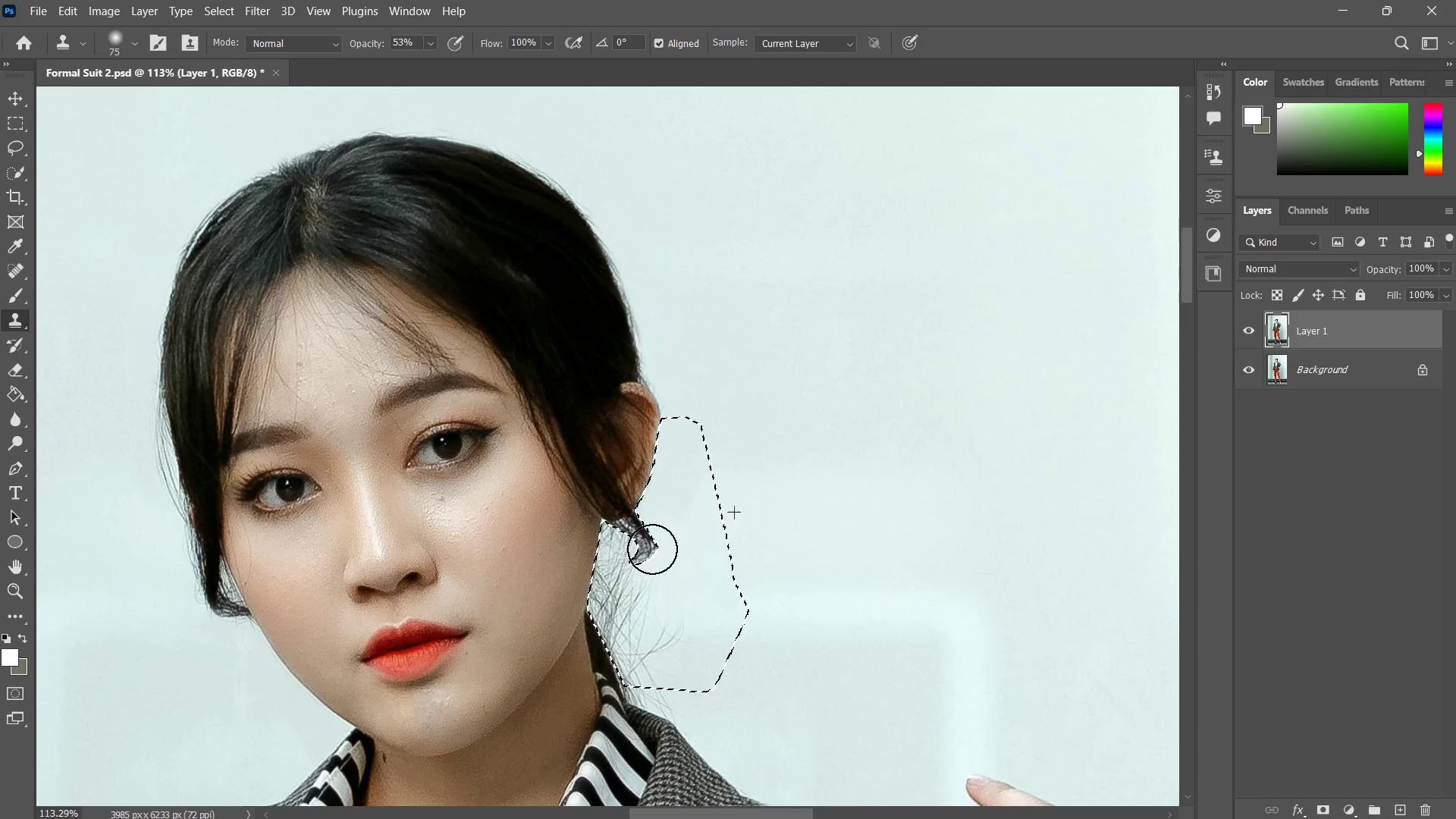 
left_click_drag(start_coordinate=[661, 556], to_coordinate=[629, 586])
 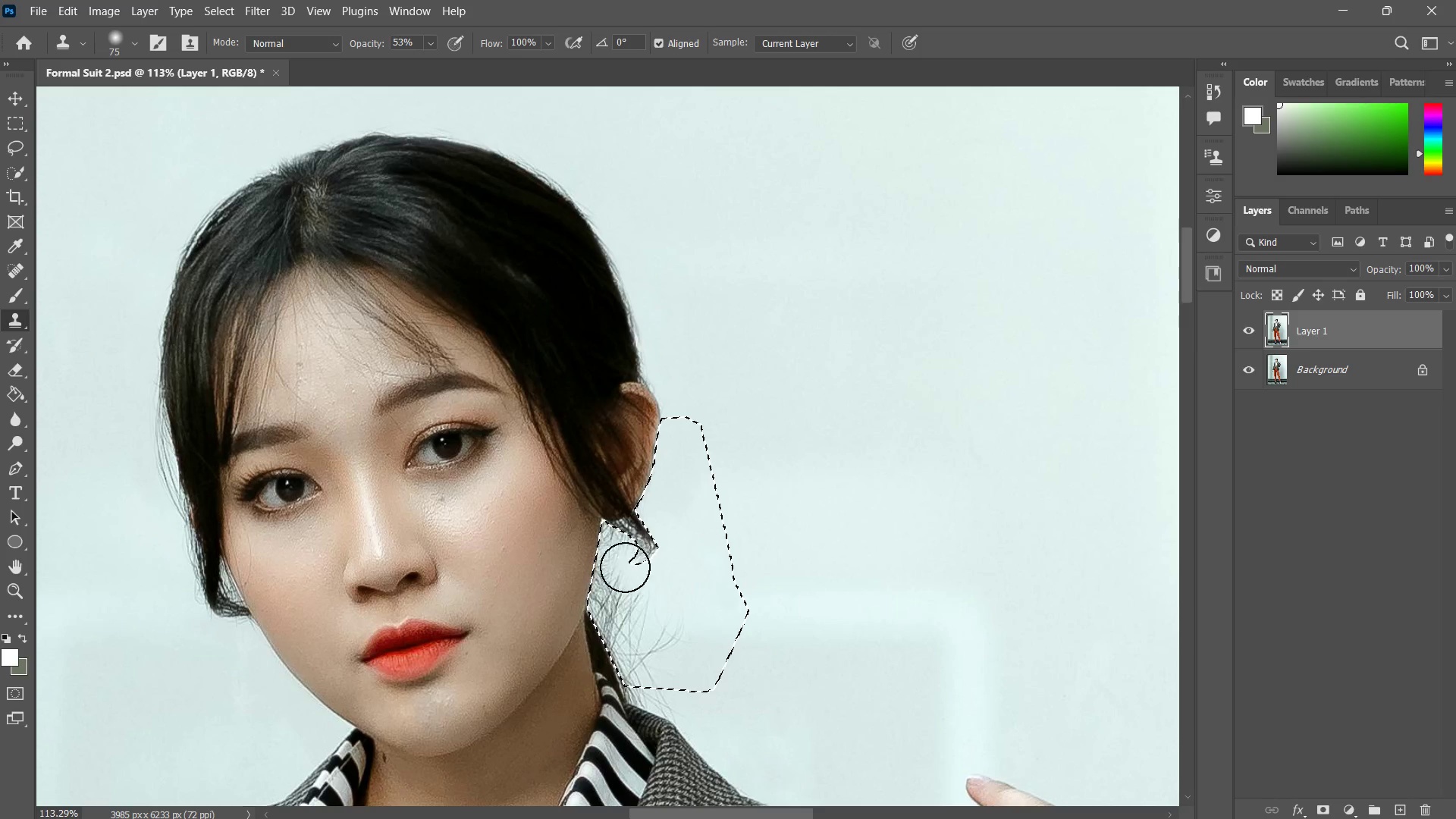 
left_click_drag(start_coordinate=[630, 548], to_coordinate=[619, 576])
 